 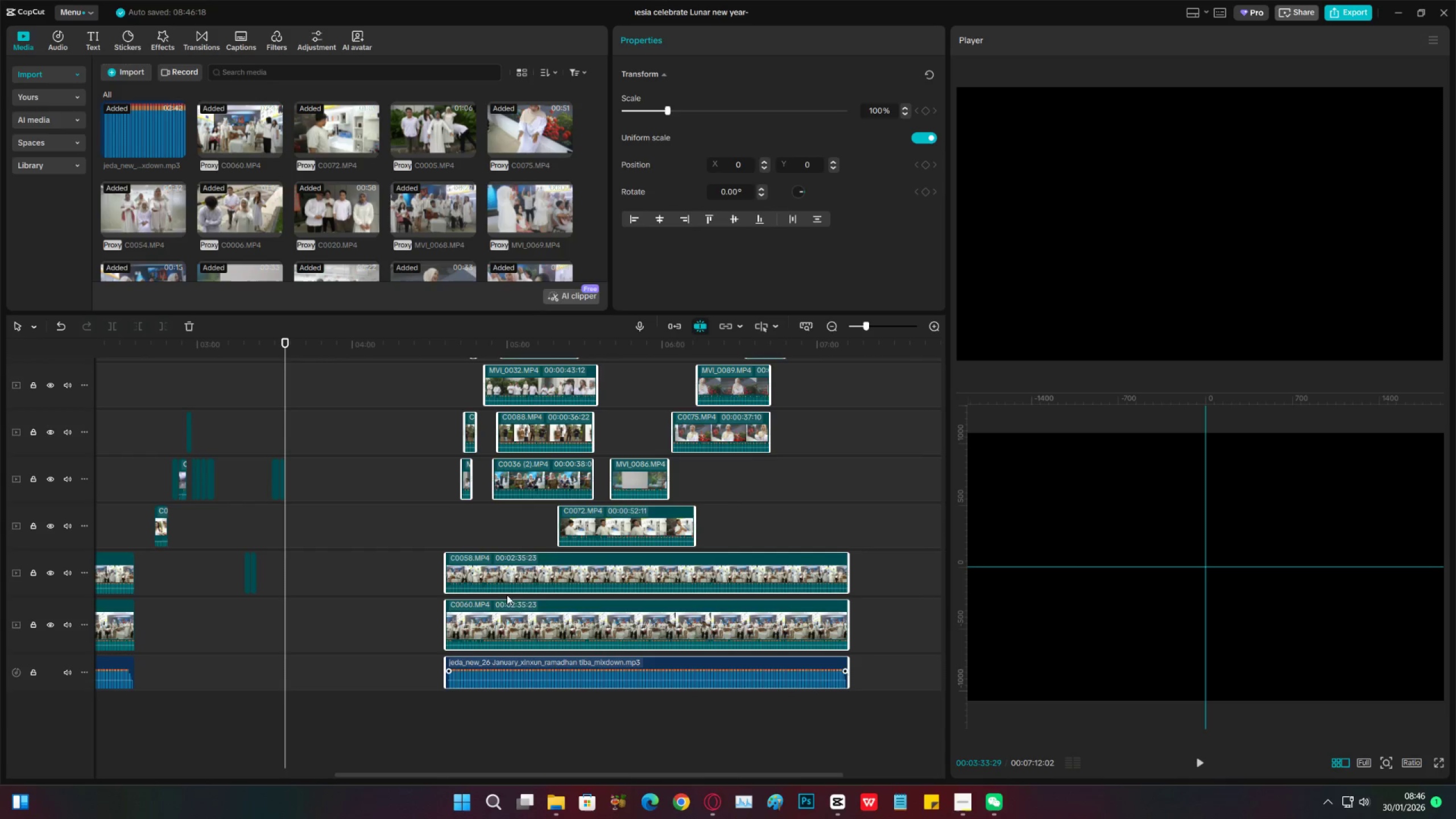 
left_click_drag(start_coordinate=[394, 345], to_coordinate=[0, 356])
 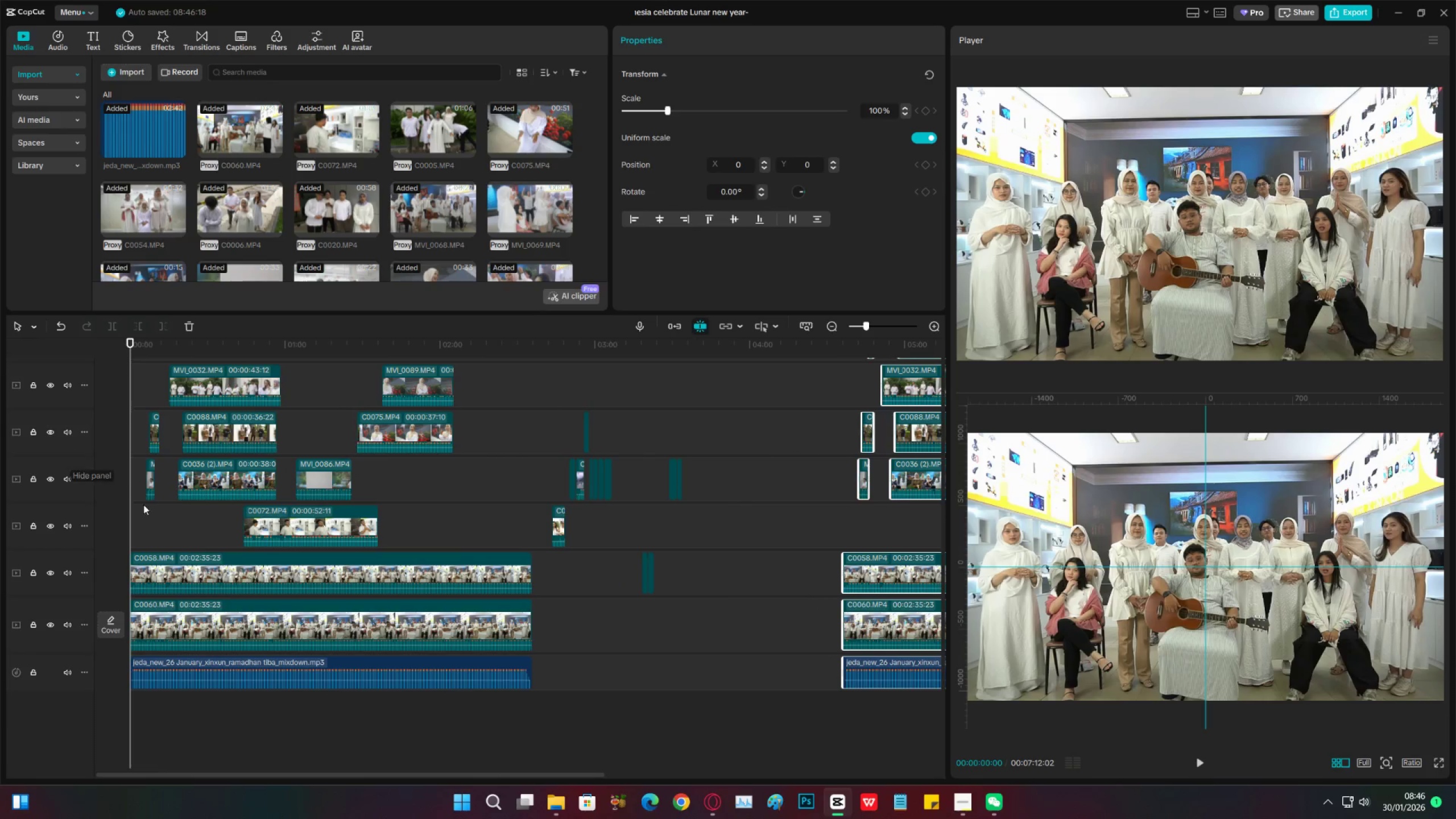 
scroll: coordinate [268, 462], scroll_direction: up, amount: 31.0
 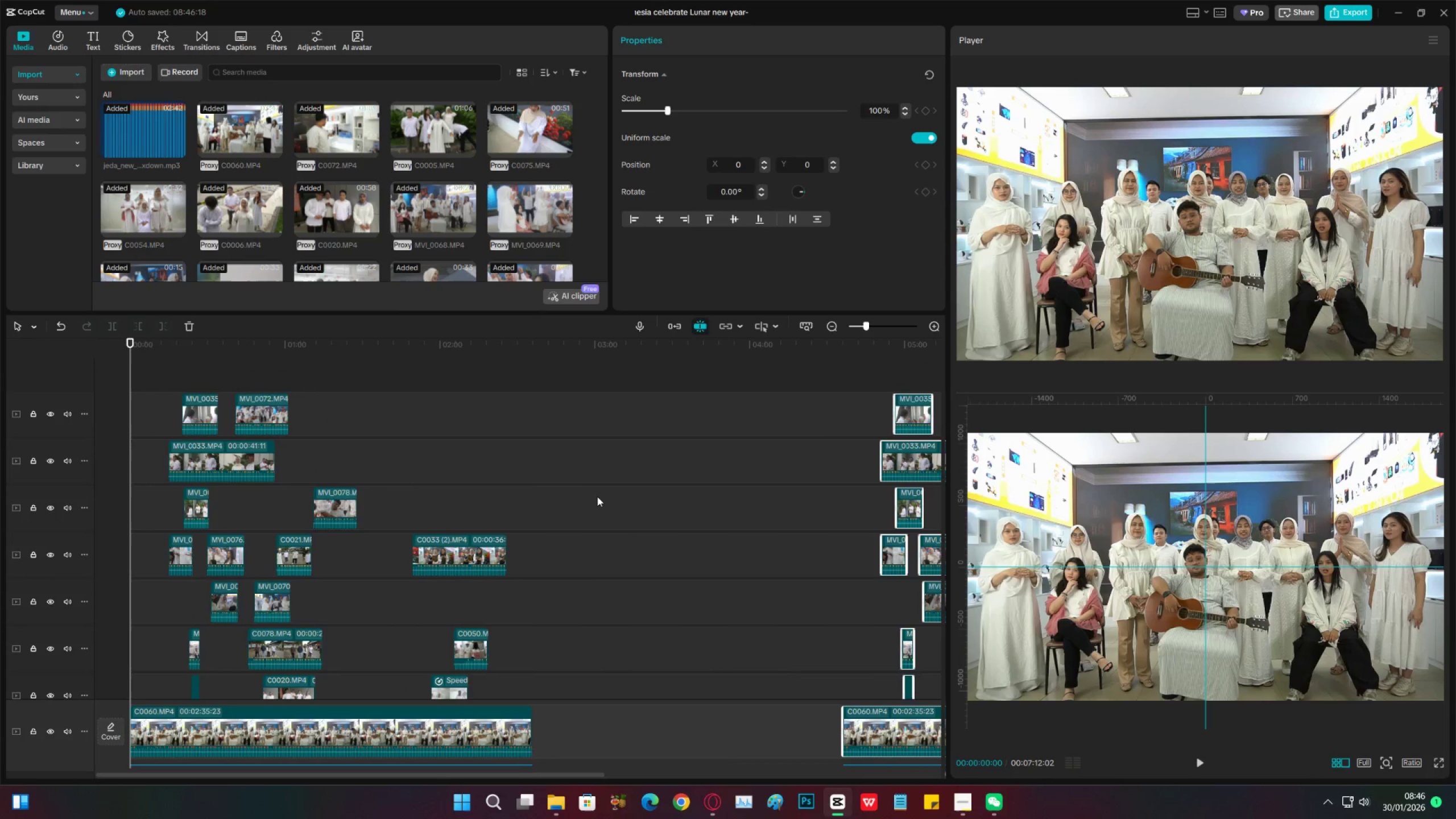 
scroll: coordinate [827, 553], scroll_direction: down, amount: 15.0
 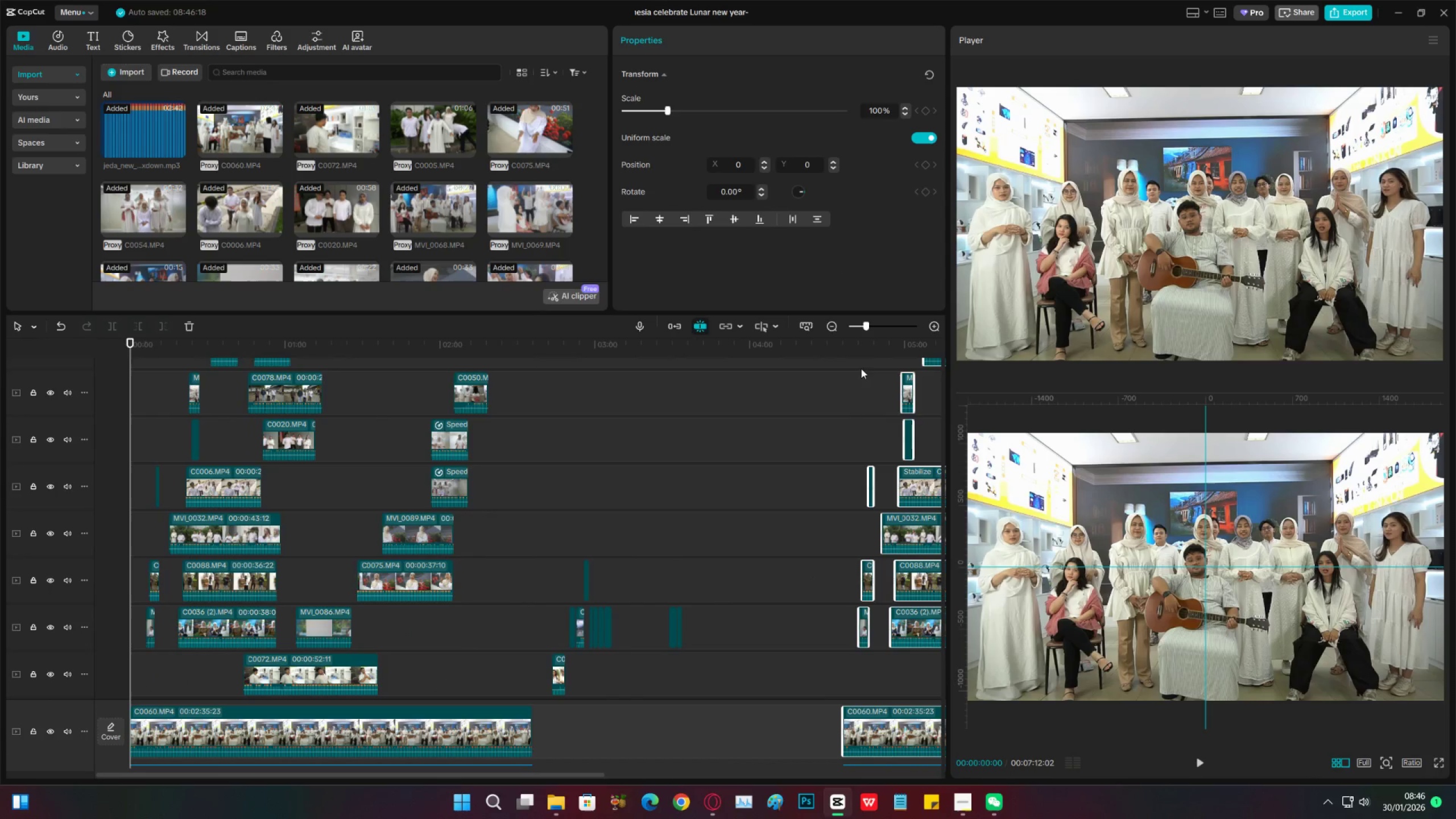 
left_click([857, 348])
 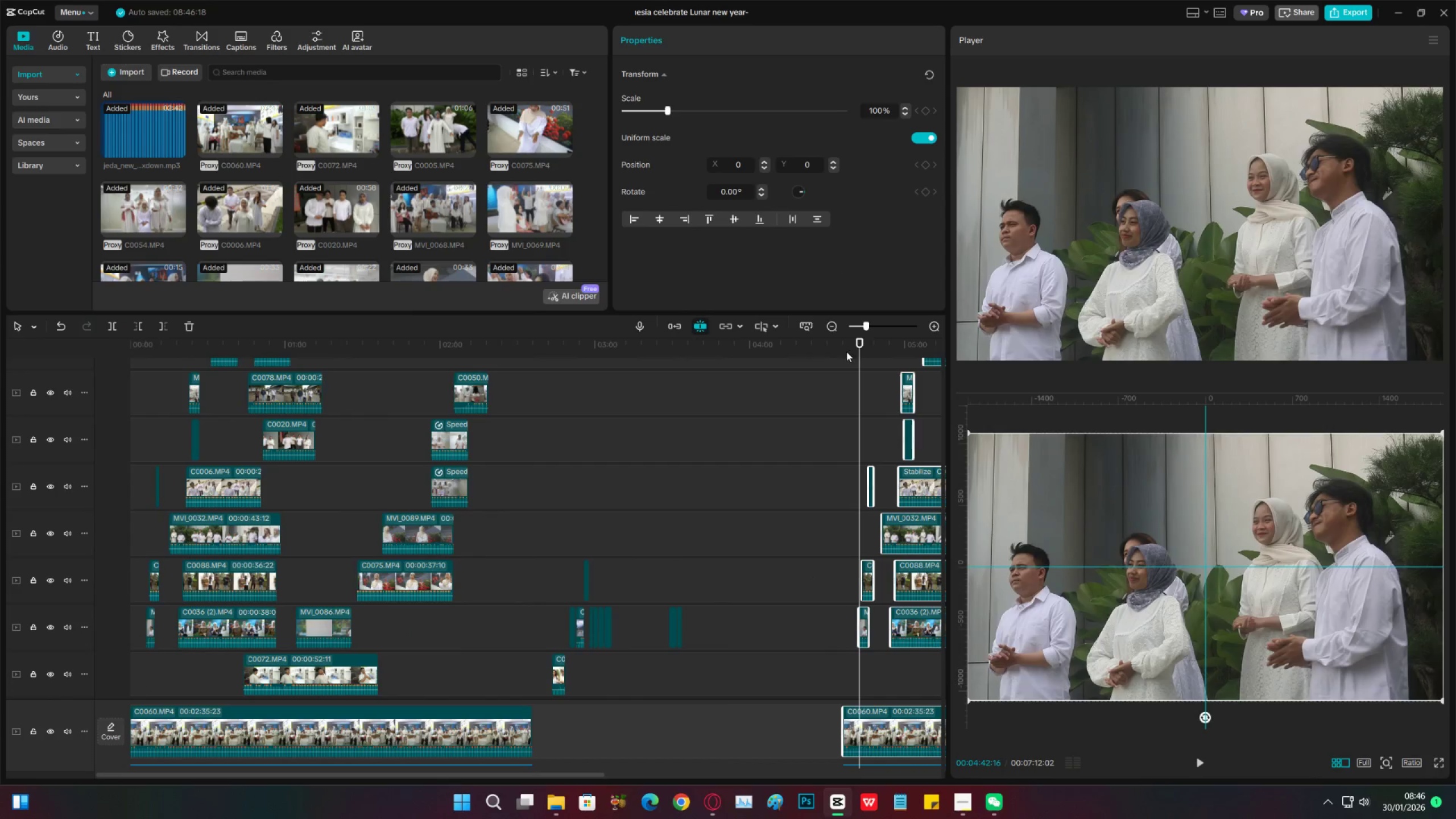 
left_click([845, 352])
 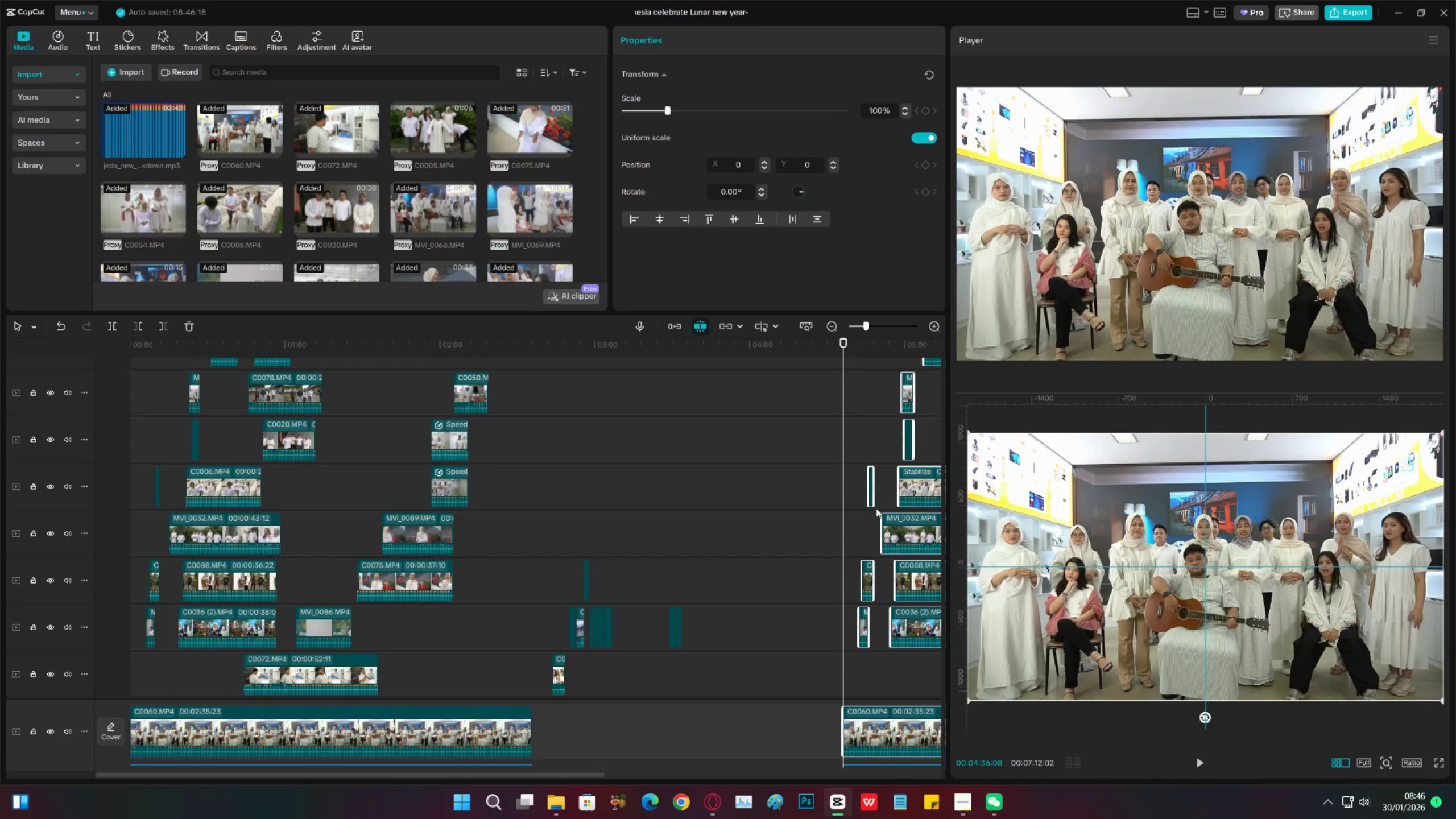 
scroll: coordinate [915, 633], scroll_direction: down, amount: 9.0
 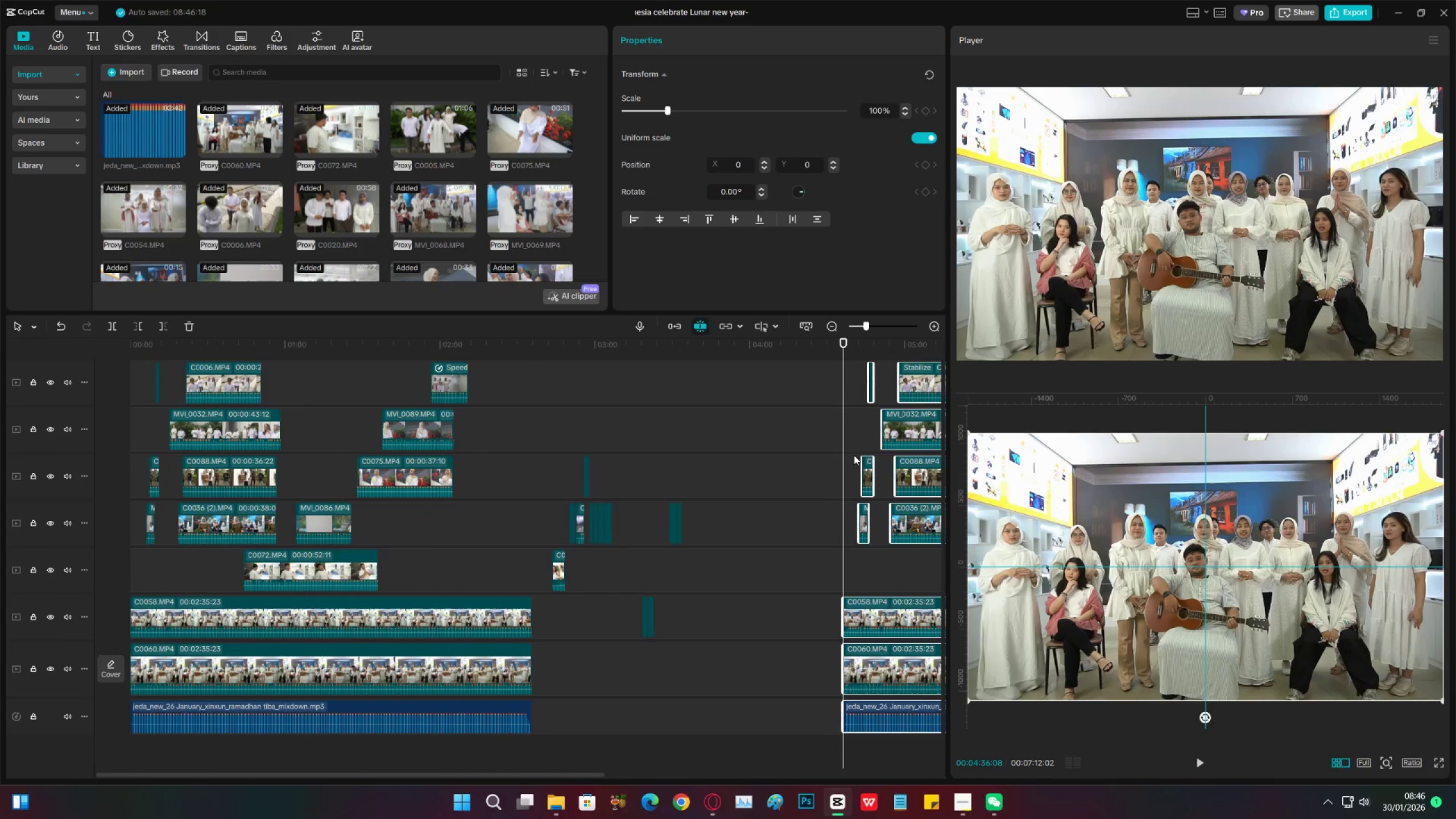 
left_click([851, 453])
 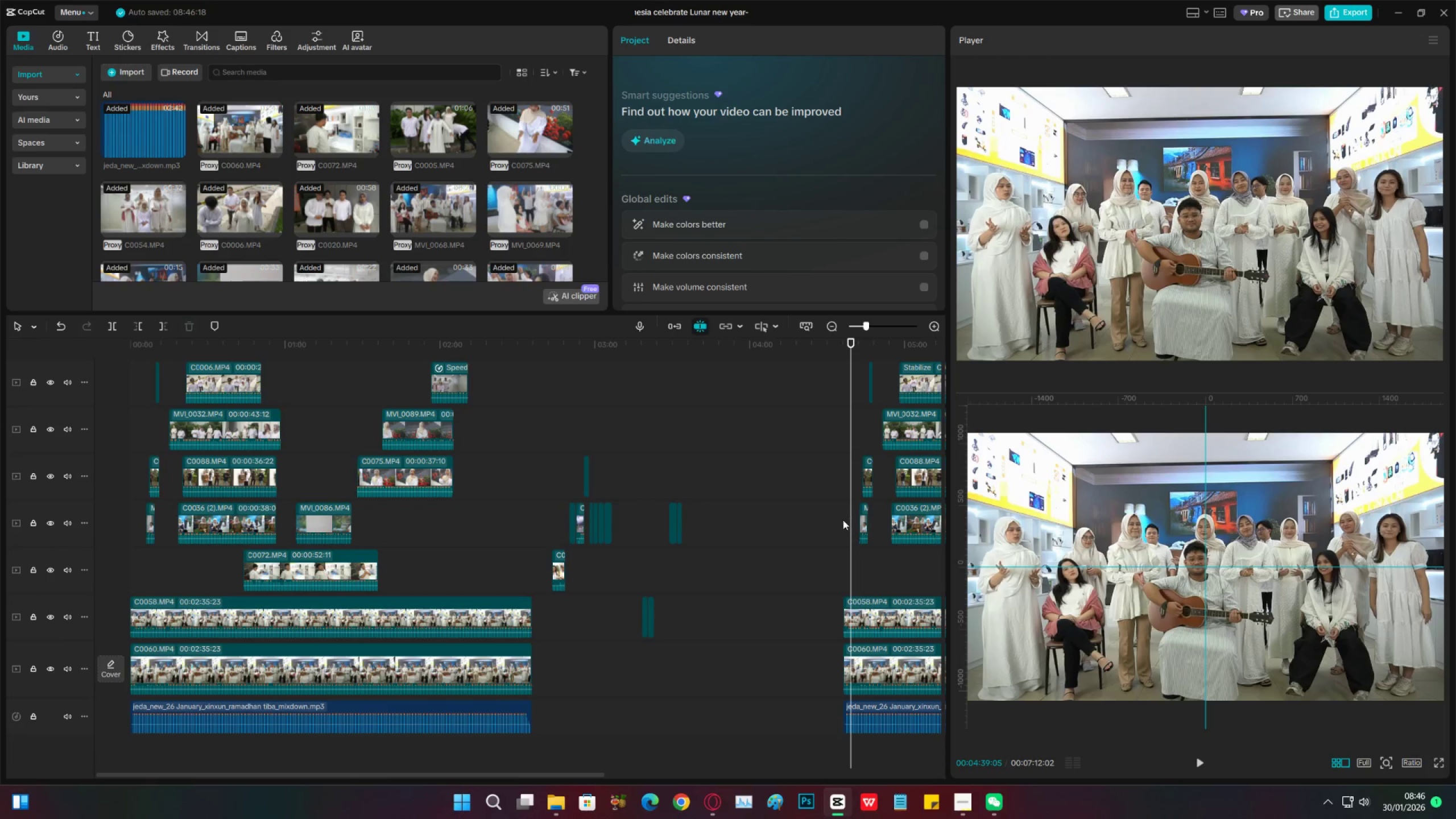 
left_click([843, 520])
 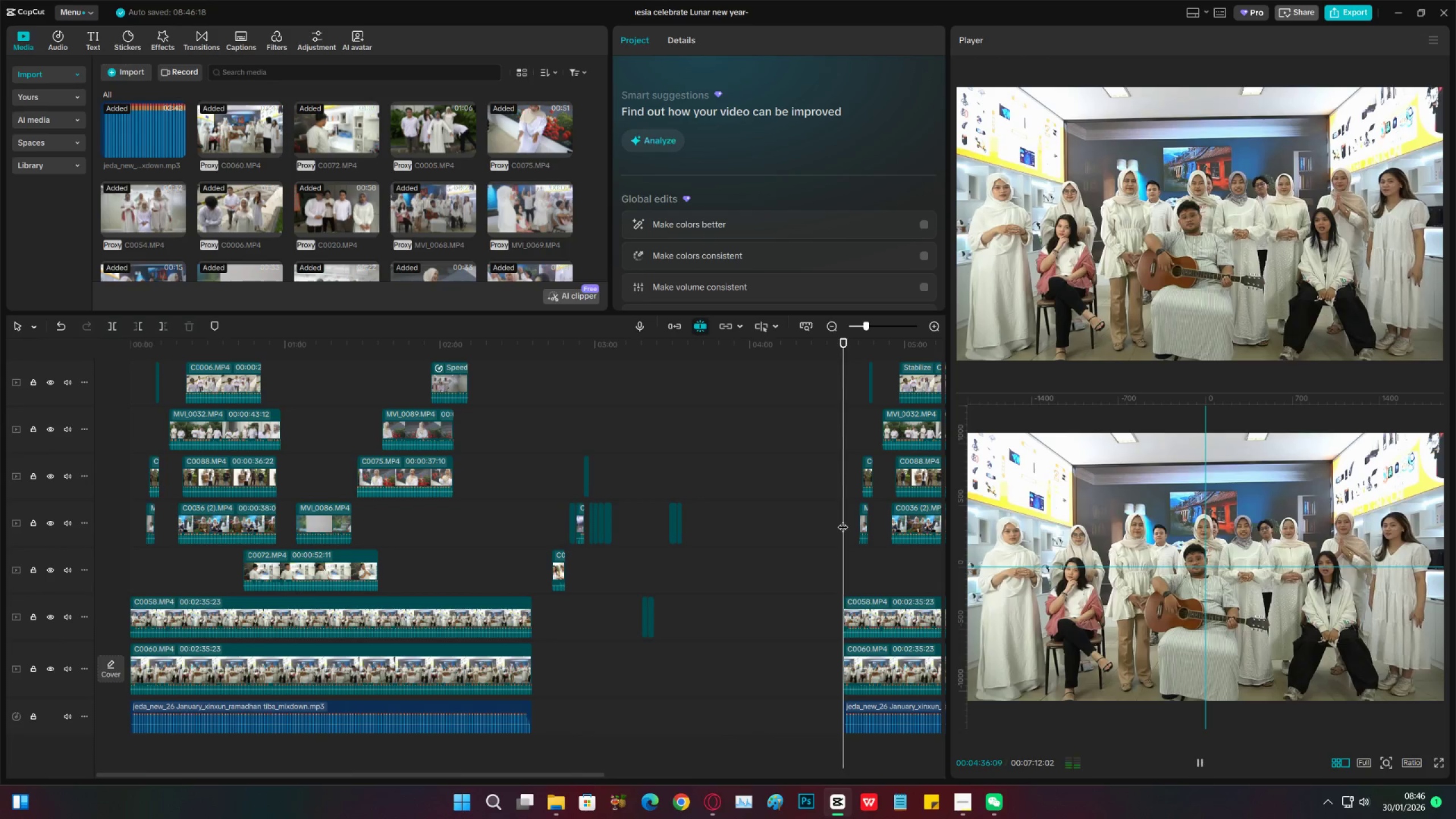 
key(Space)
 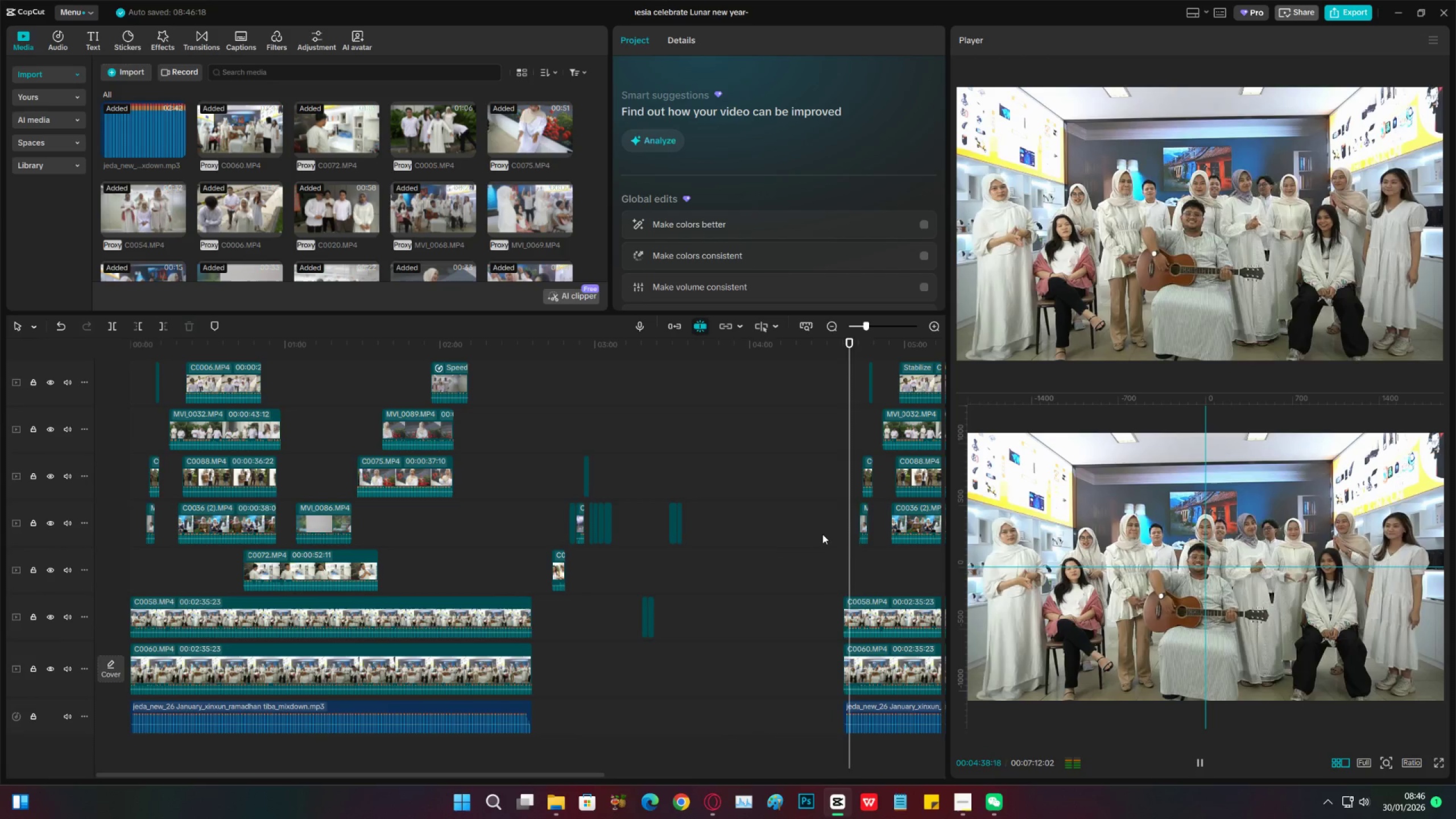 
key(Space)
 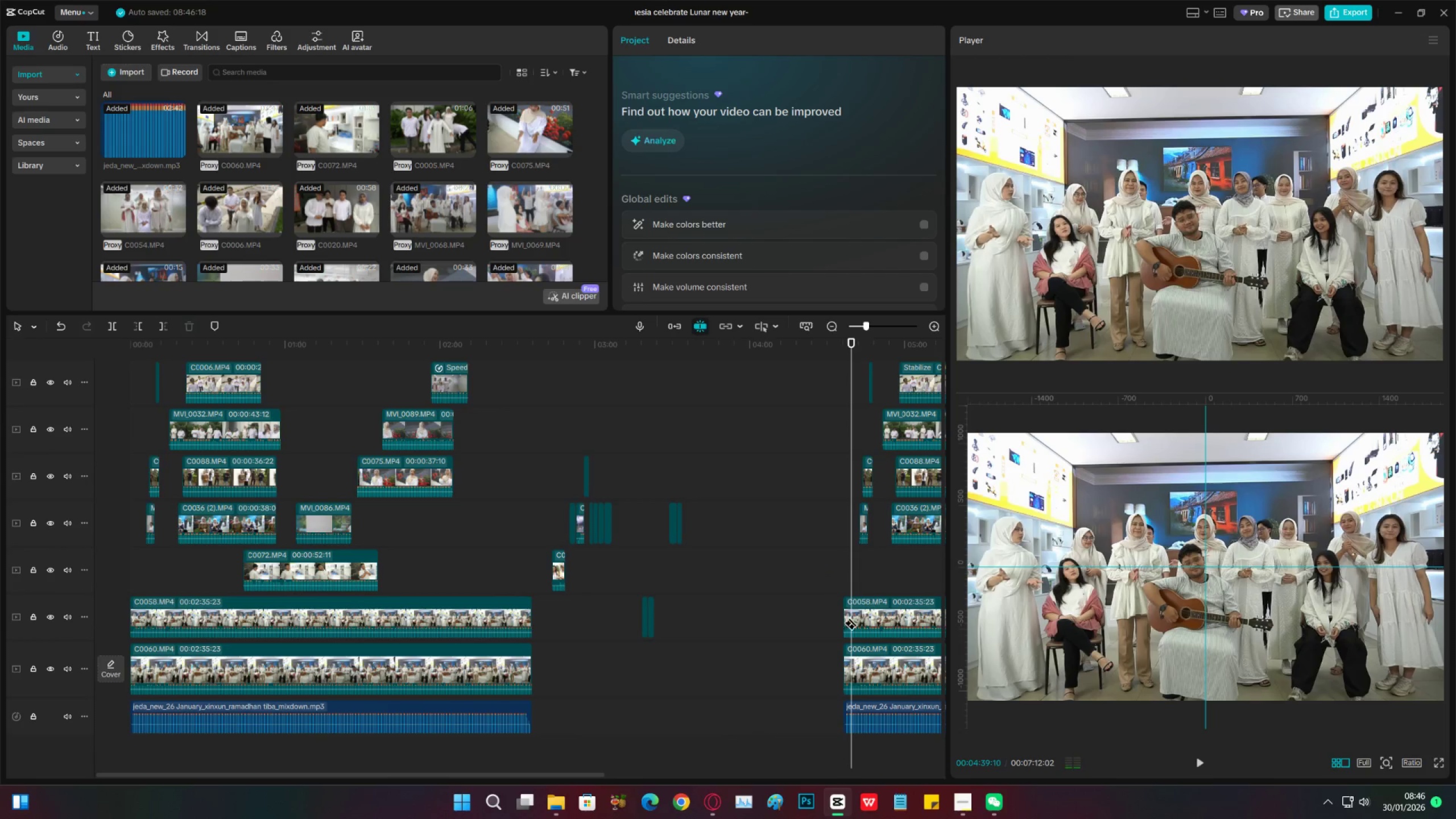 
key(C)
 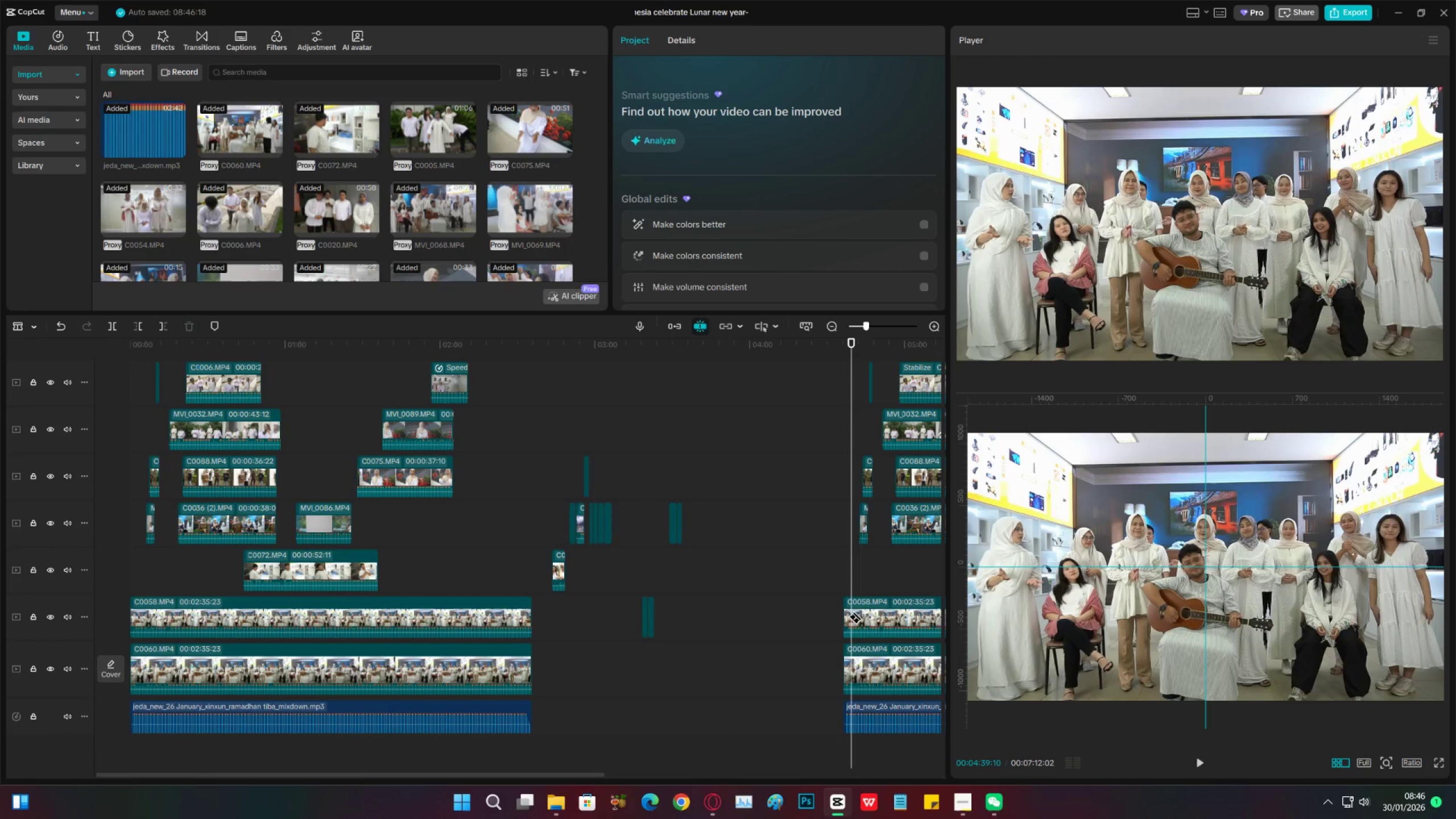 
key(Space)
 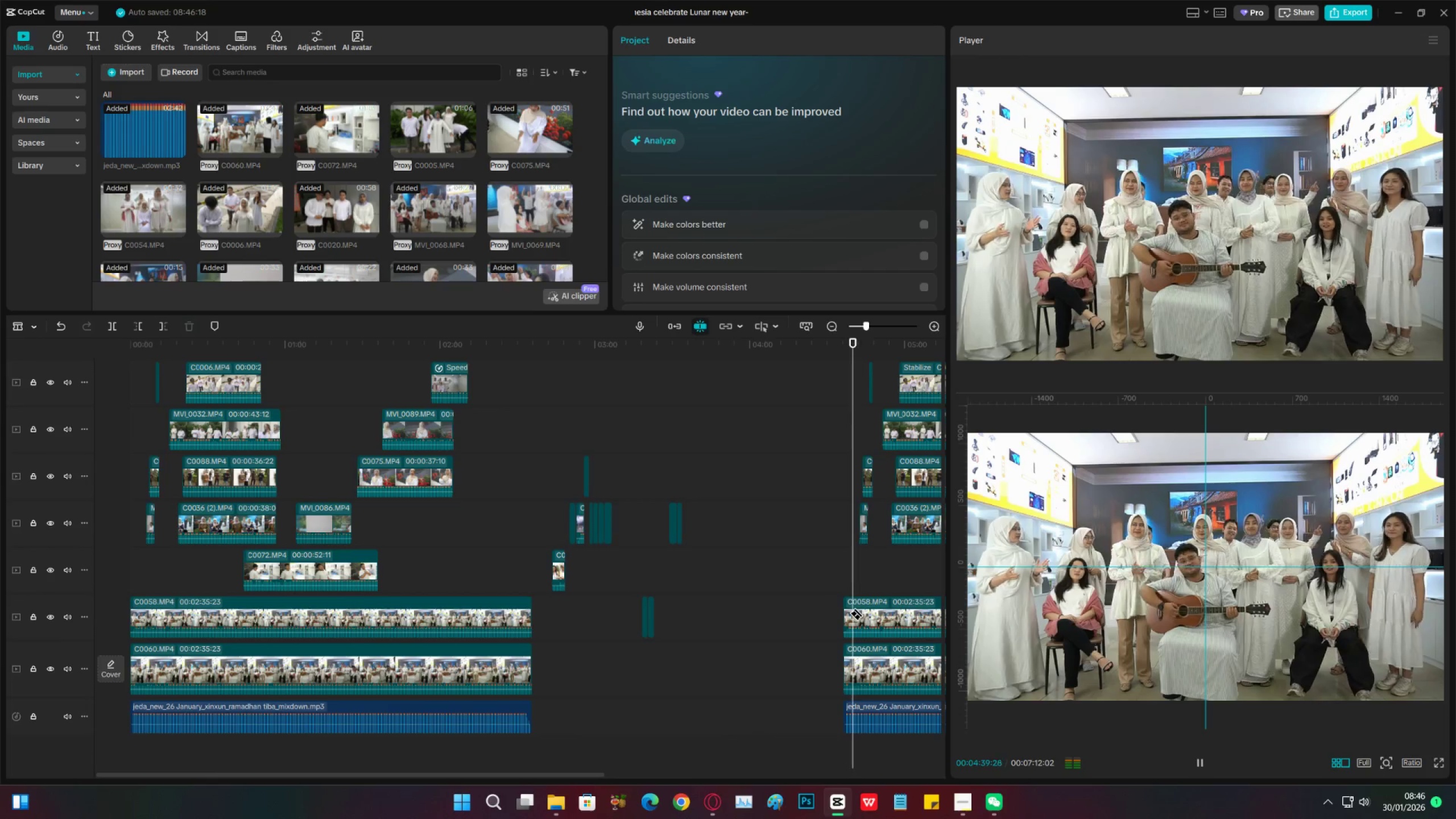 
key(Space)
 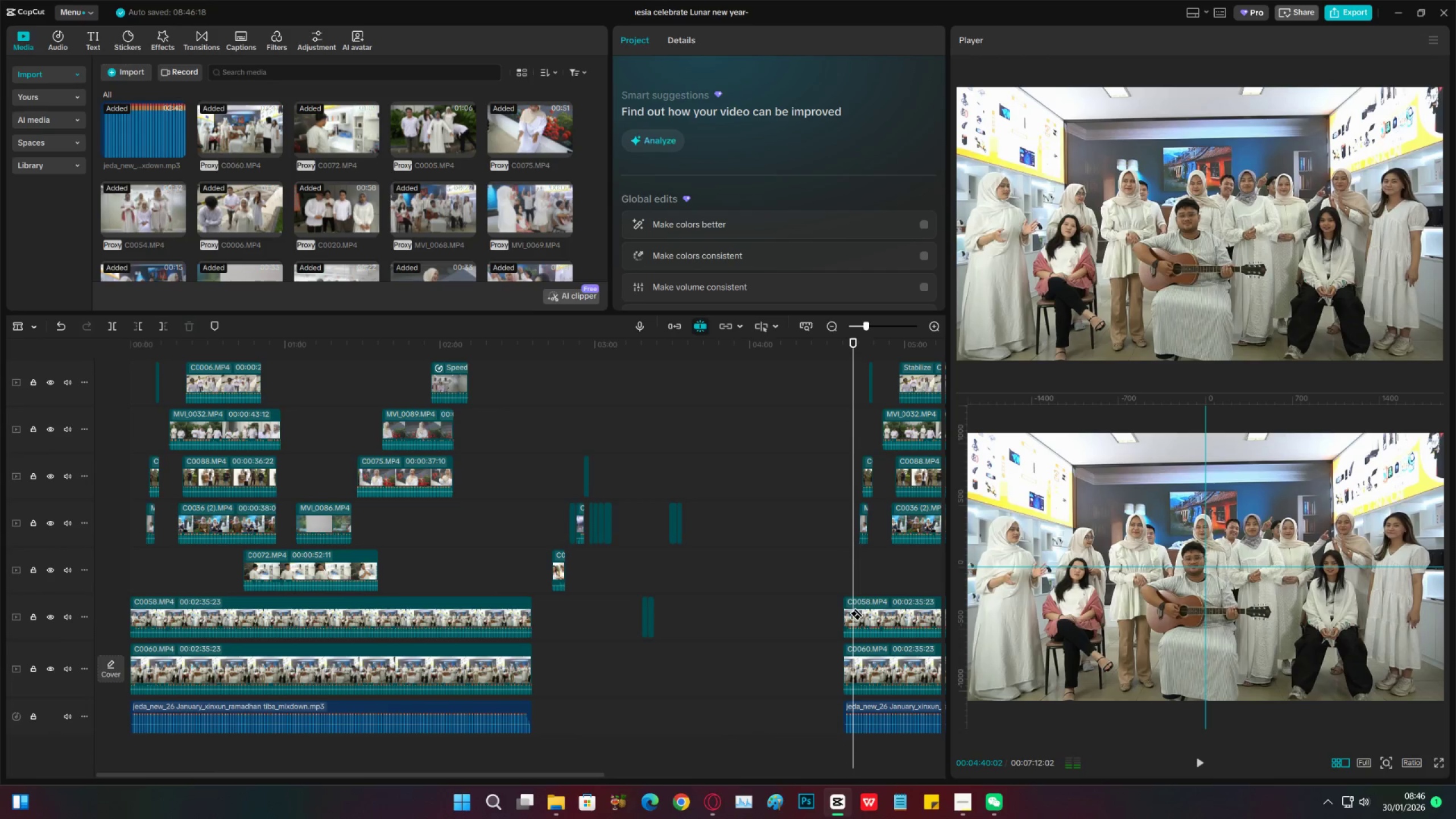 
left_click([857, 607])
 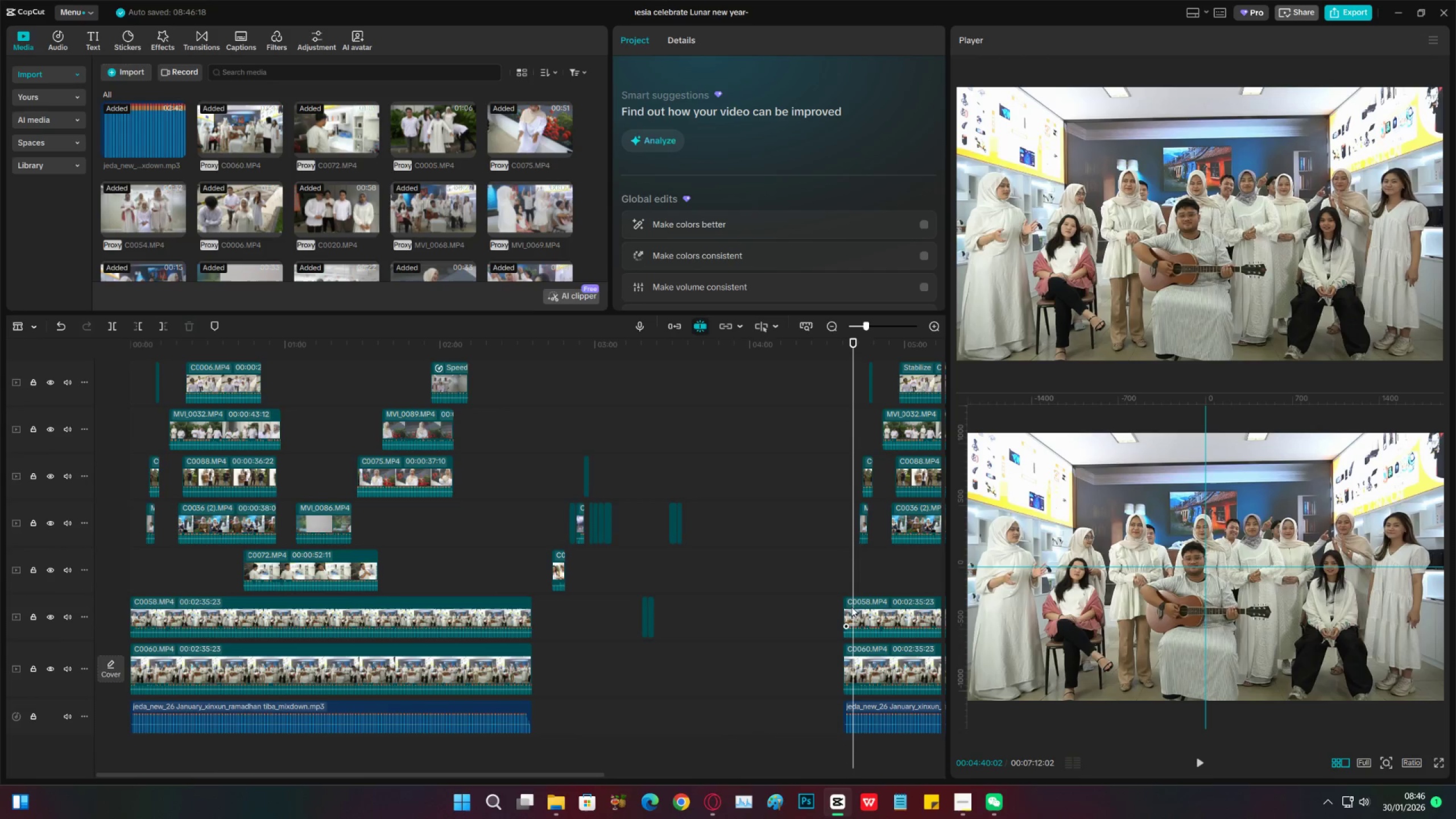 
type(vc)
 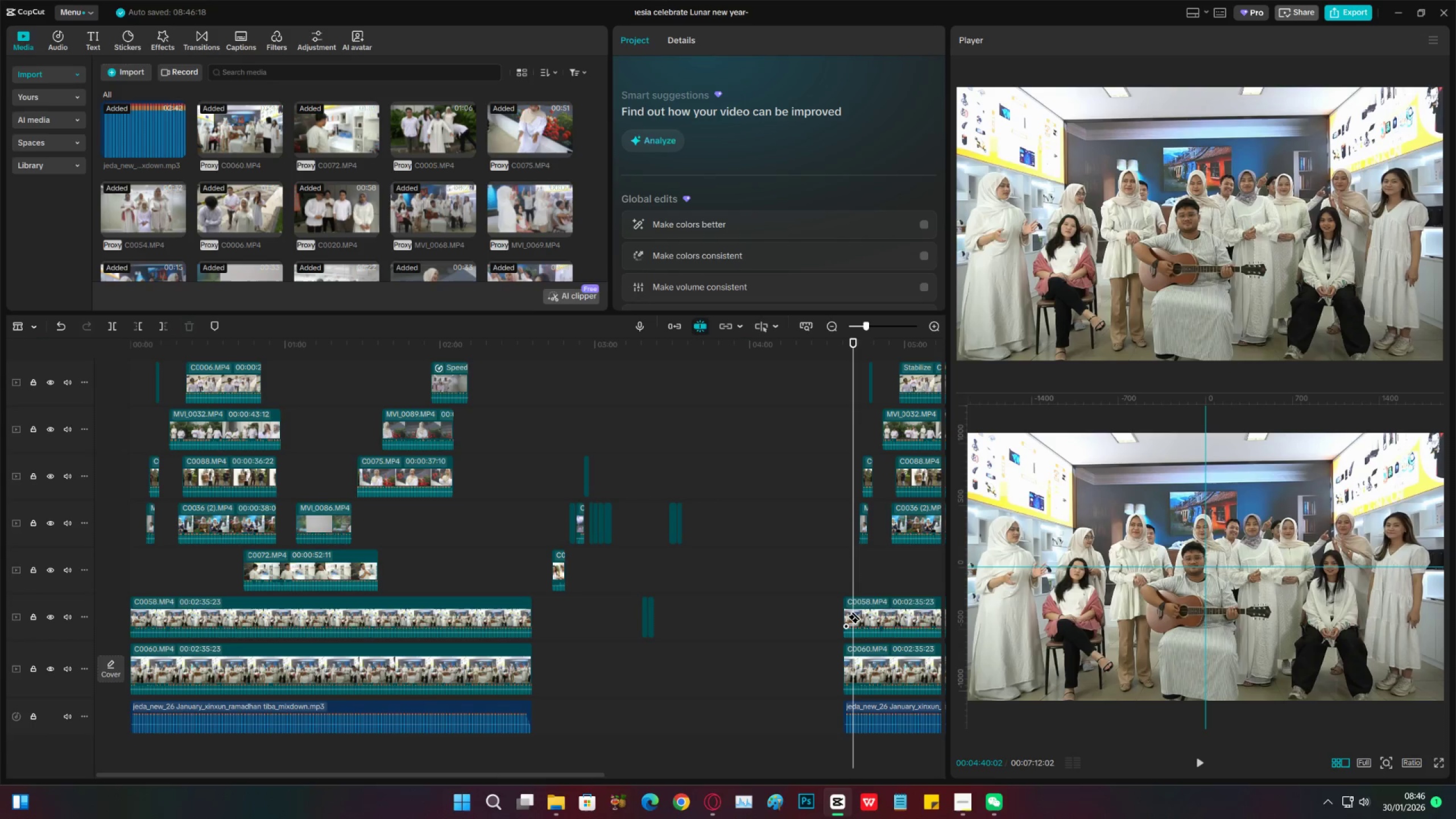 
left_click([854, 611])
 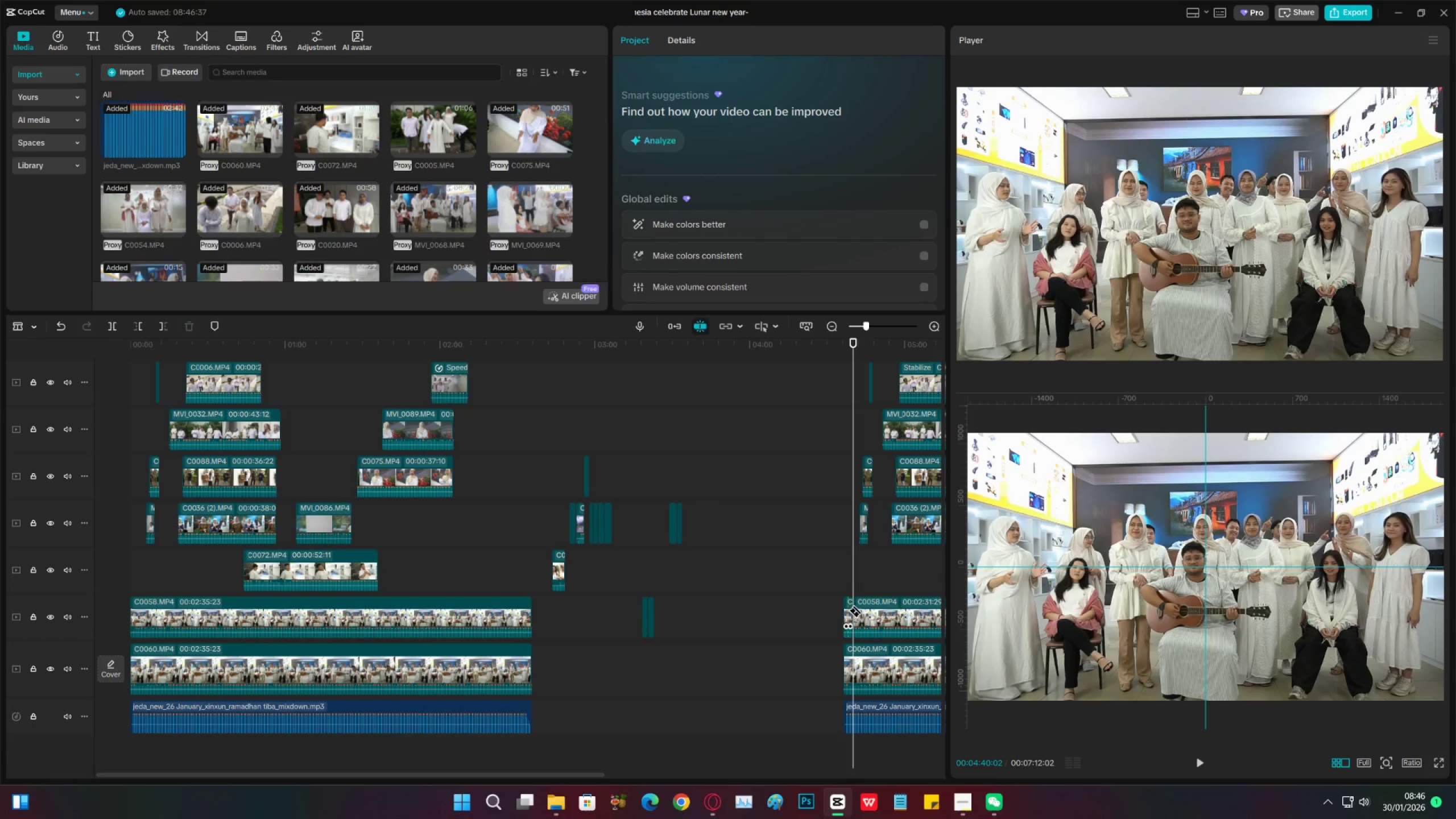 
left_click([847, 610])
 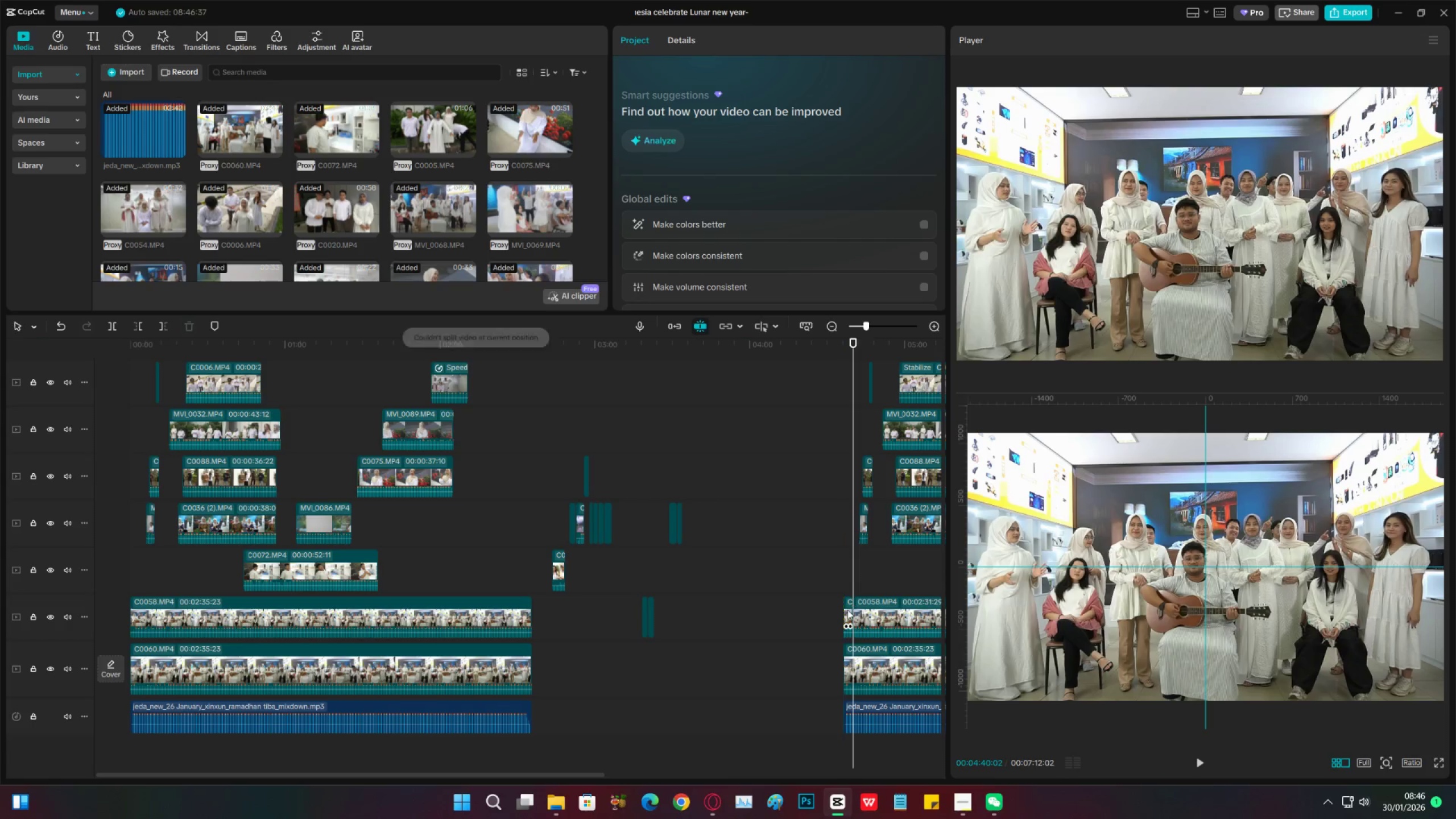 
key(V)
 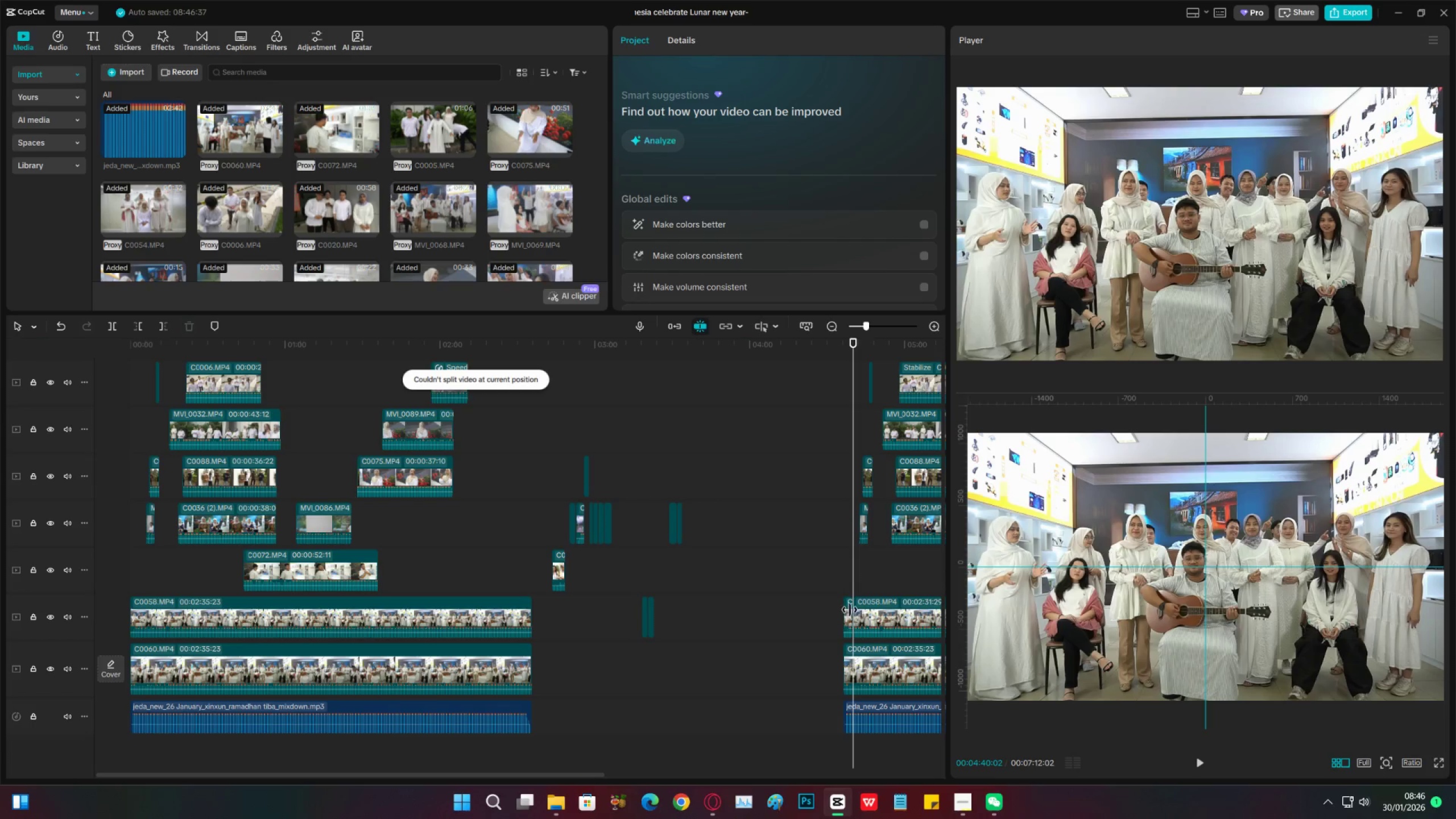 
left_click([850, 610])
 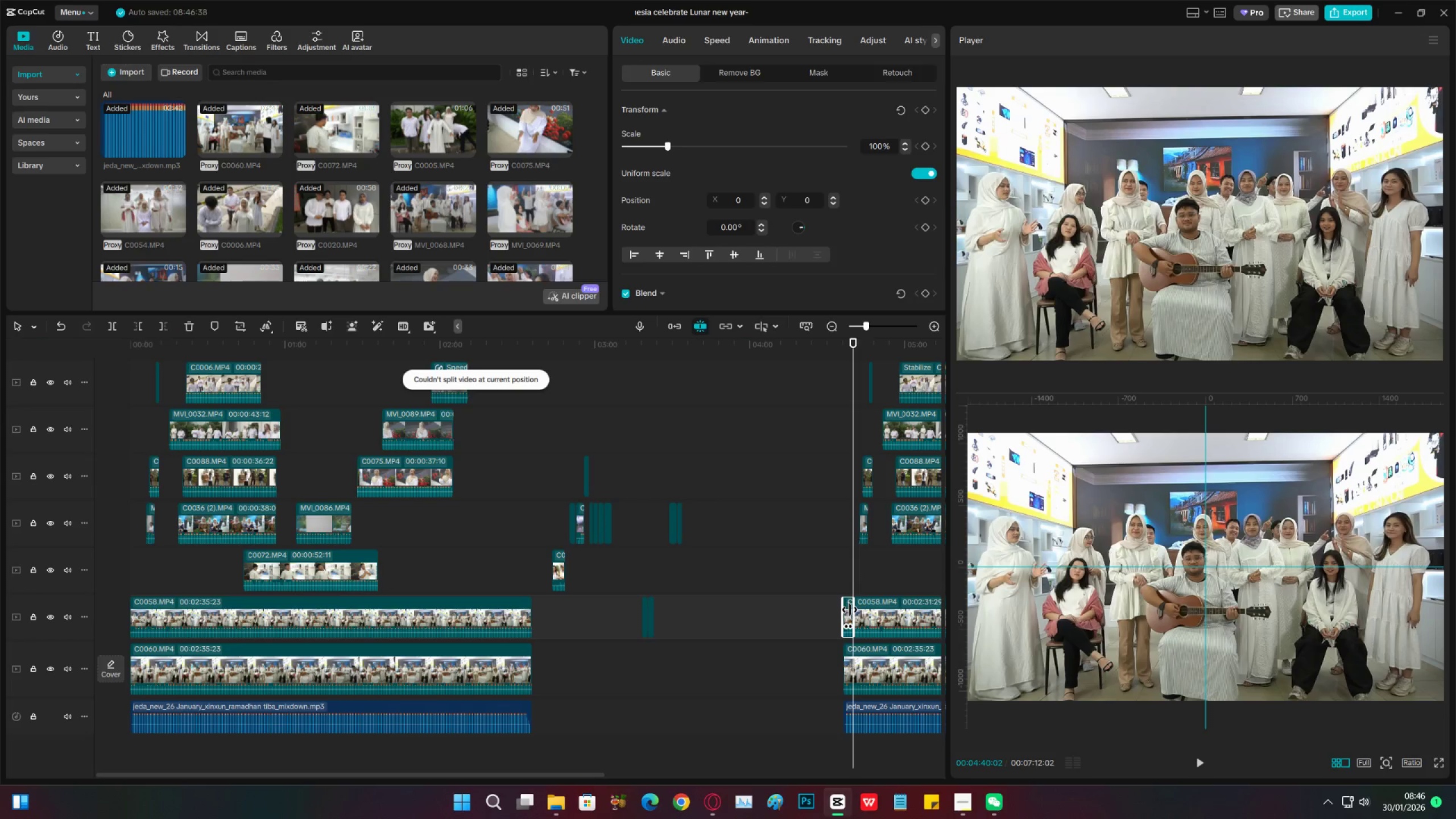 
key(X)
 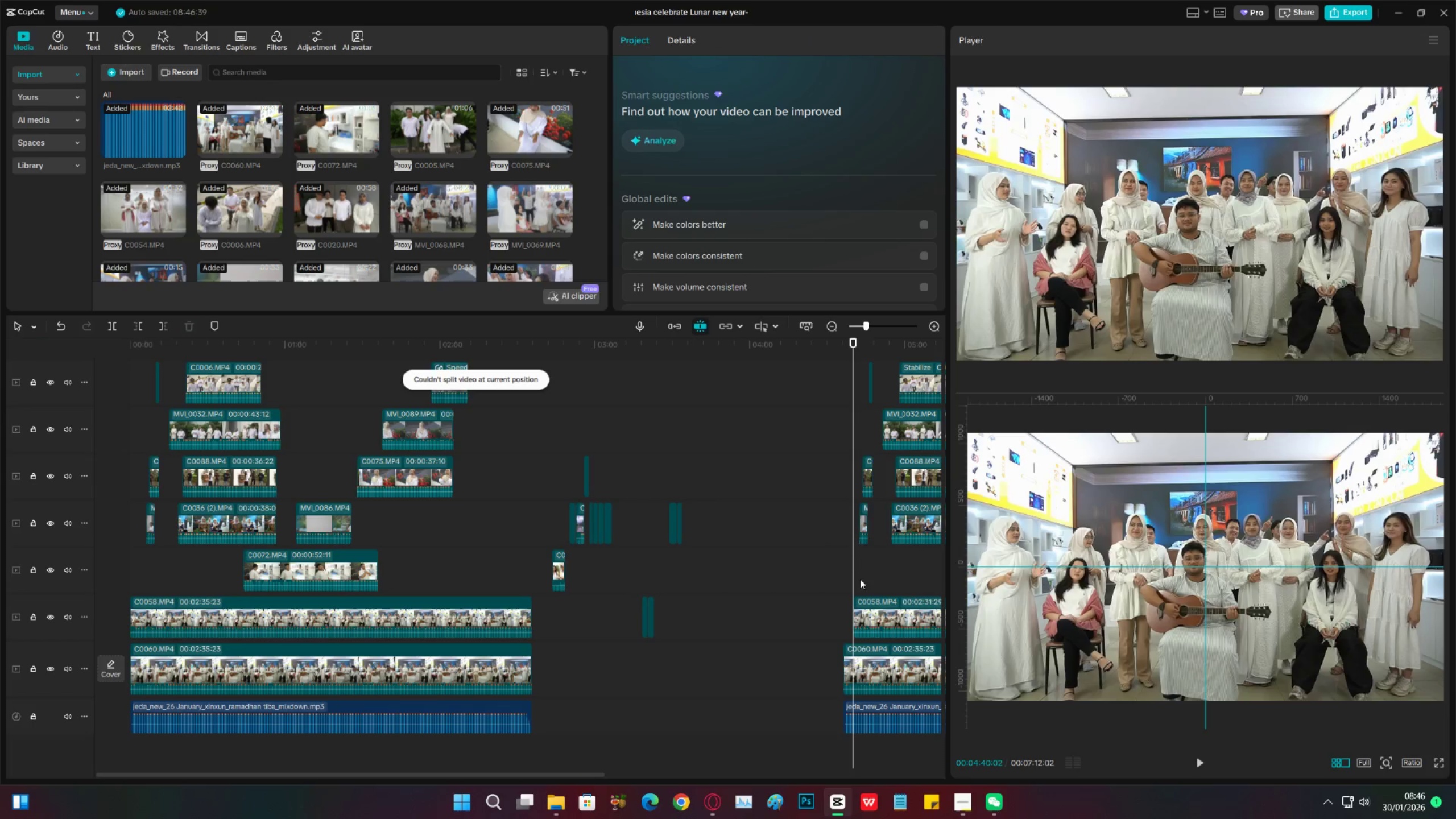 
left_click([860, 579])
 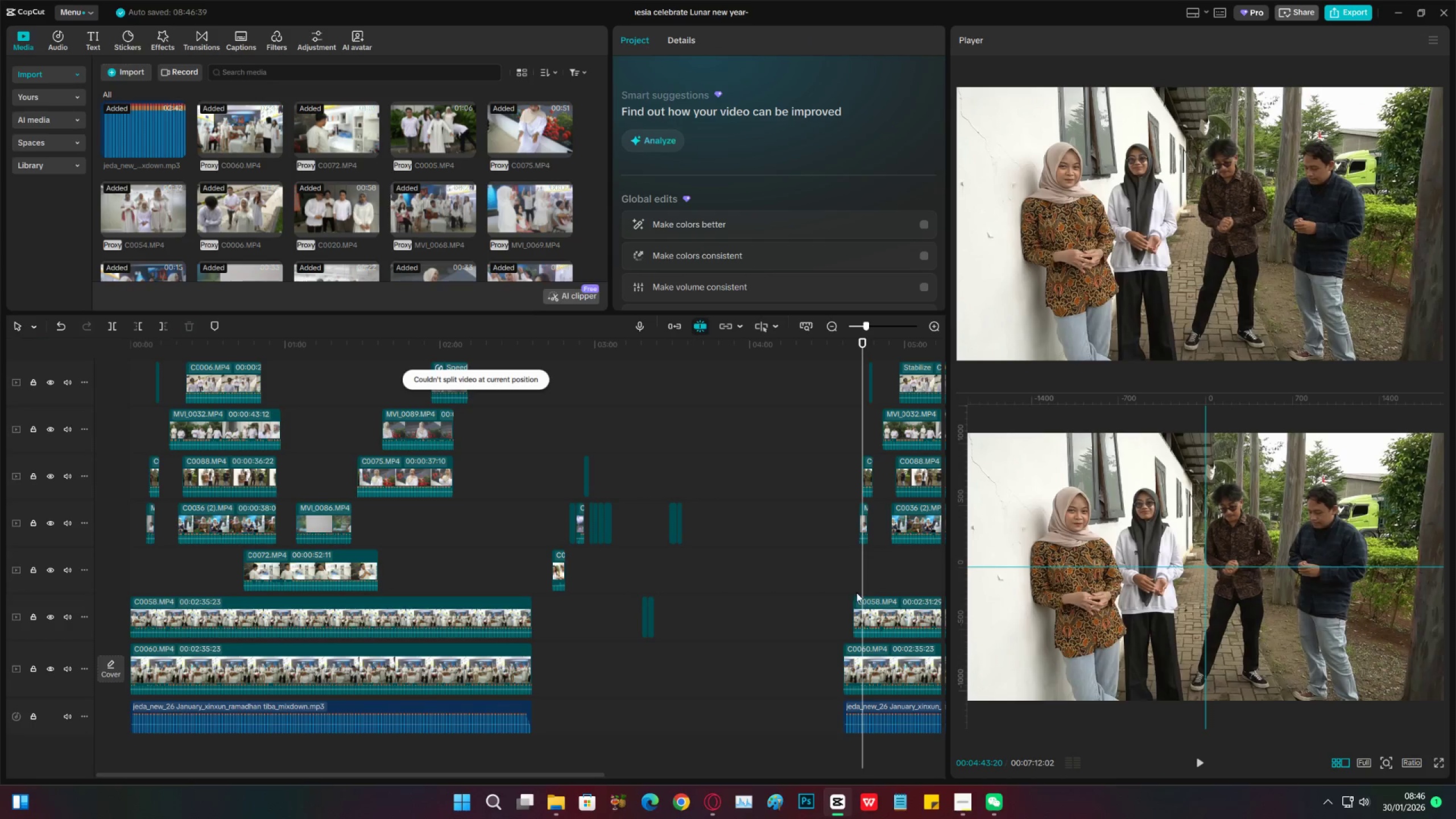 
left_click([857, 593])
 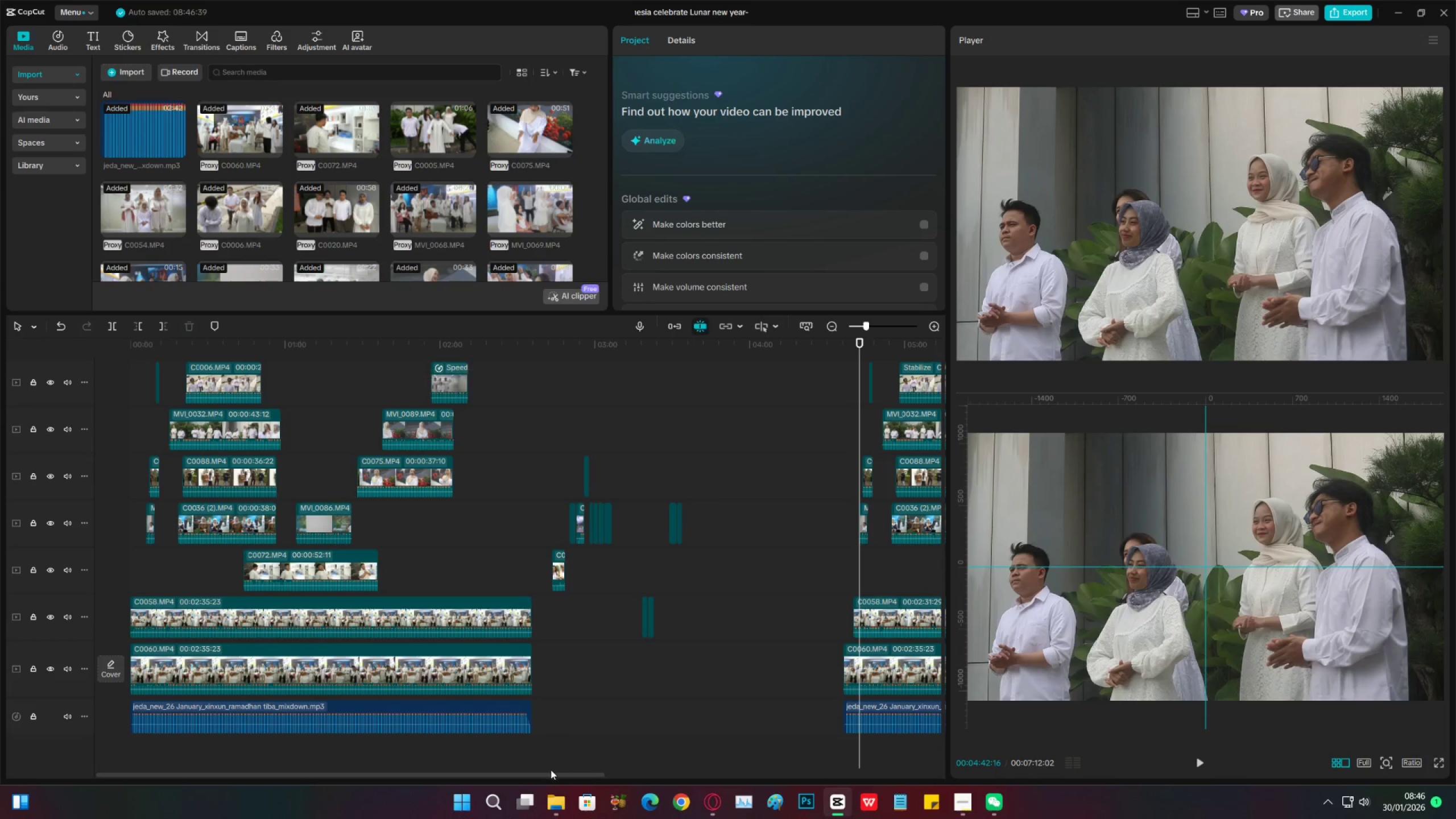 
left_click_drag(start_coordinate=[556, 772], to_coordinate=[857, 753])
 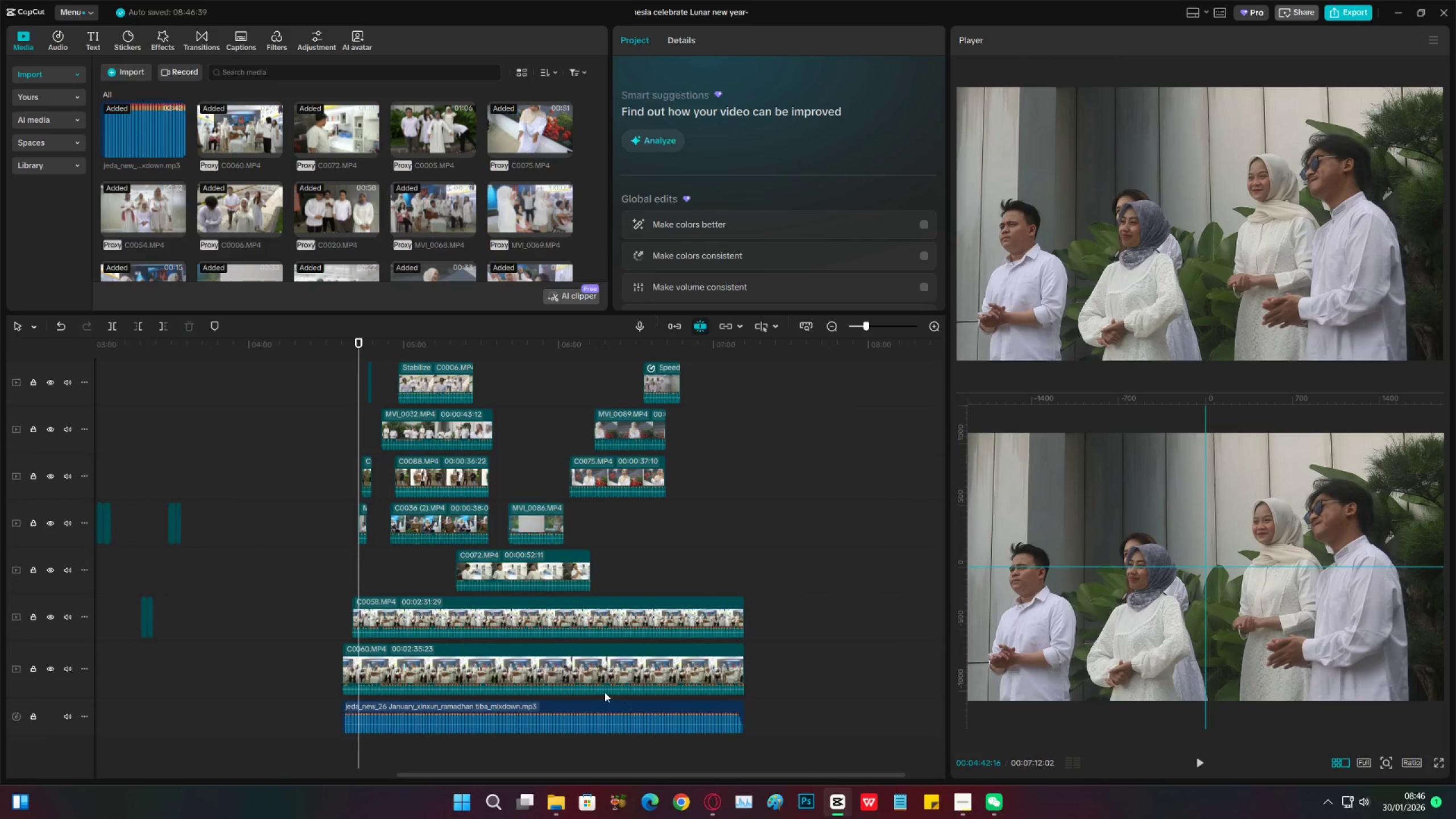 
scroll: coordinate [405, 631], scroll_direction: down, amount: 5.0
 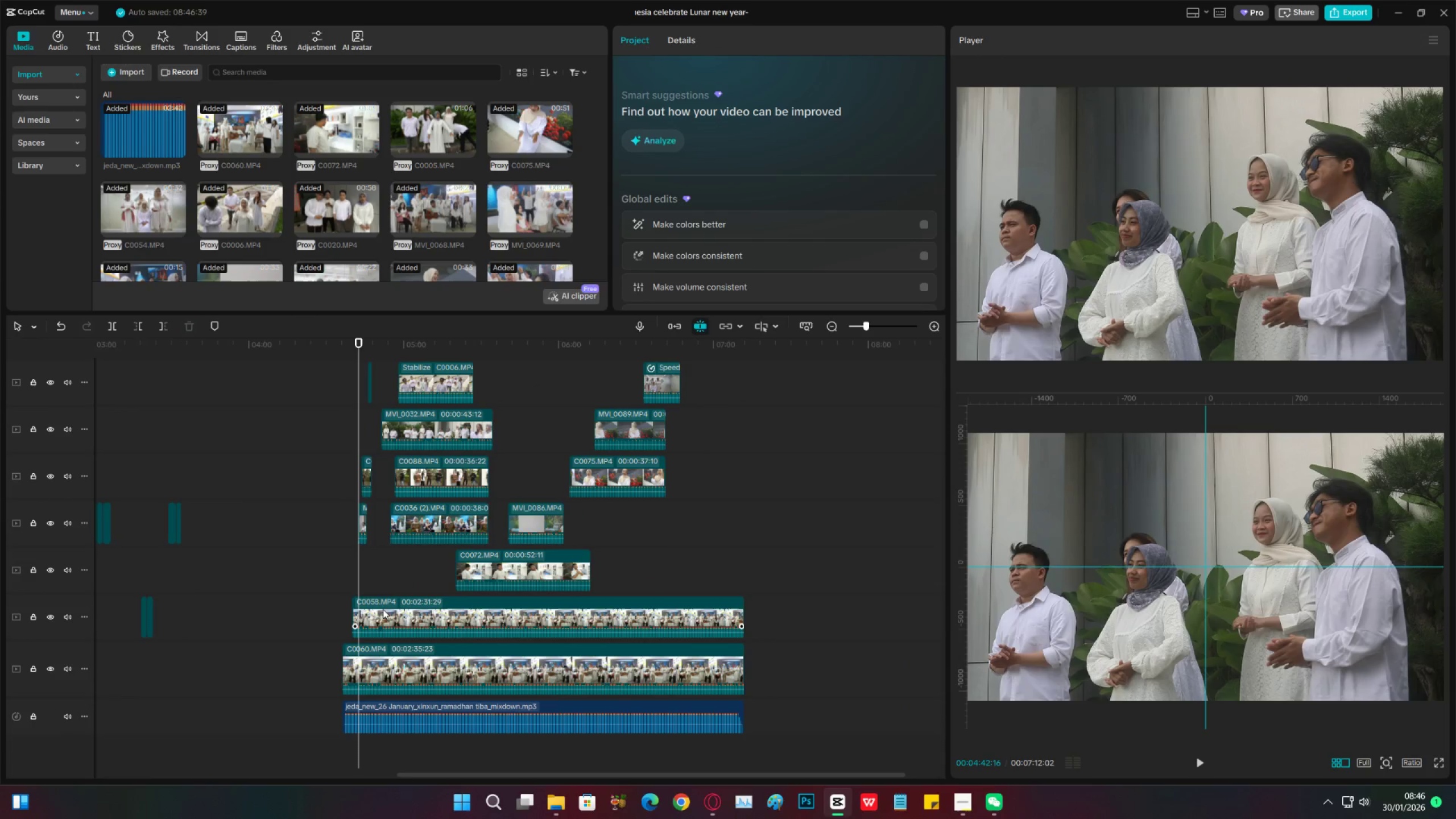 
left_click([382, 609])
 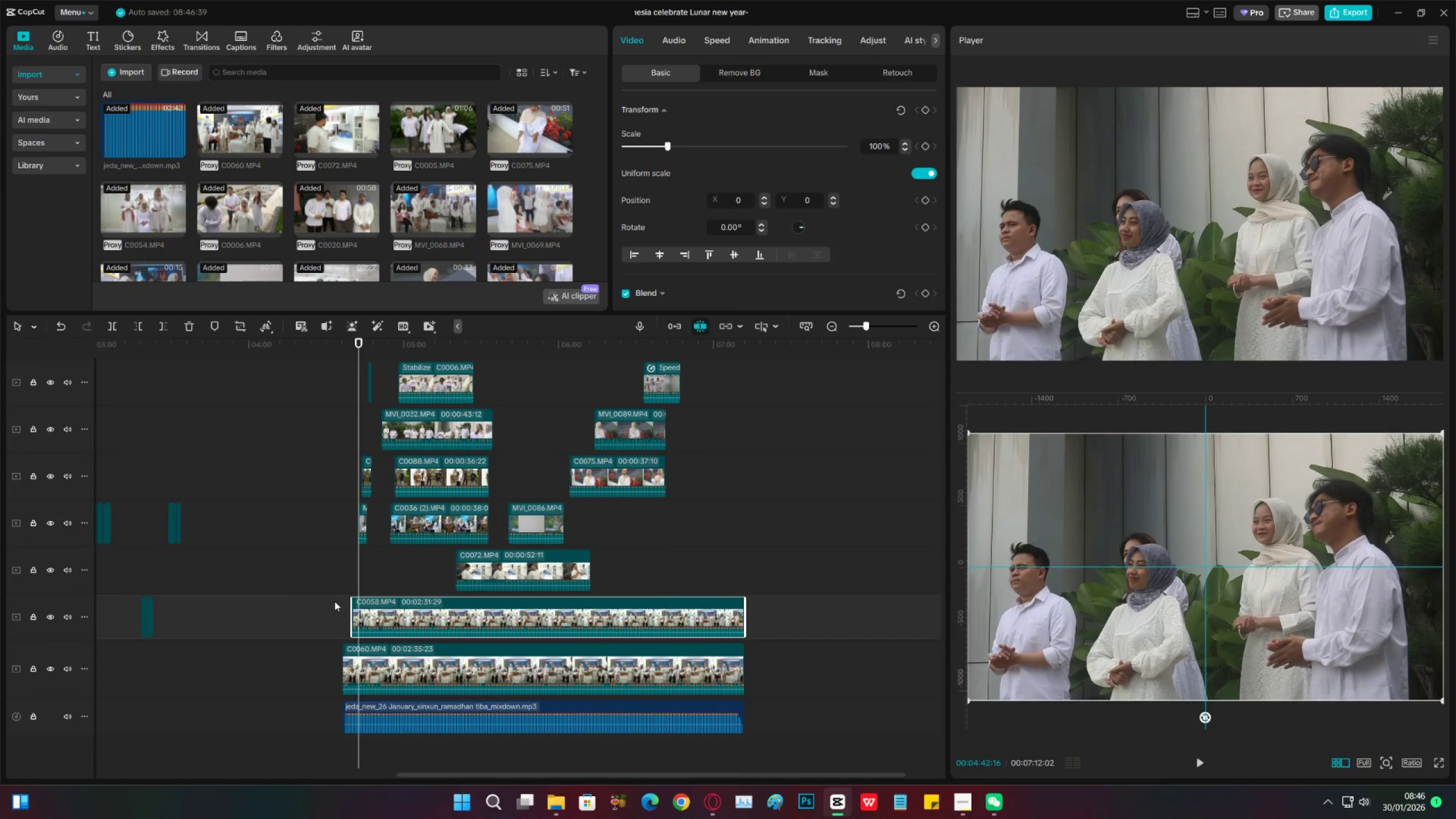 
scroll: coordinate [319, 611], scroll_direction: down, amount: 3.0
 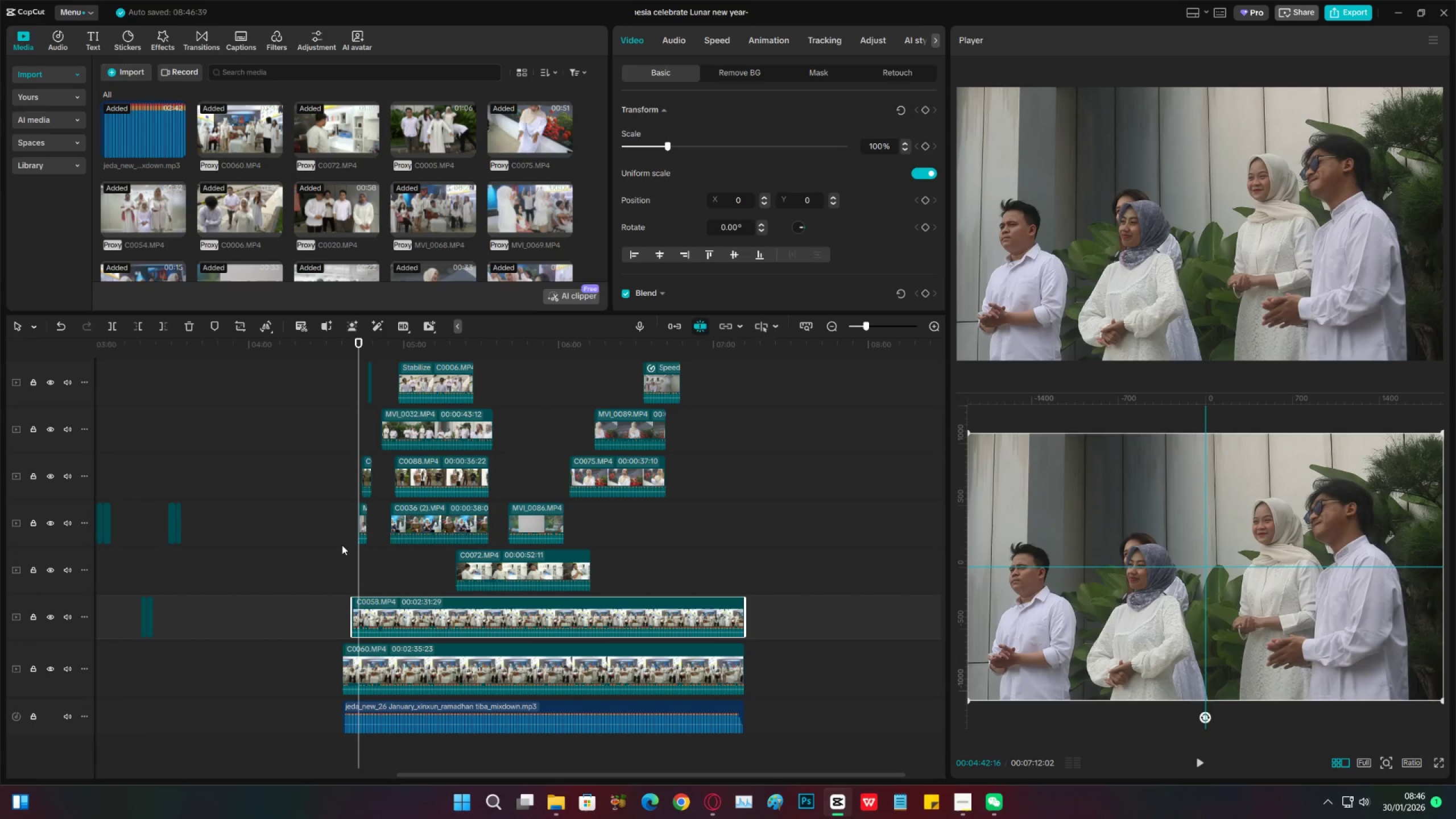 
left_click_drag(start_coordinate=[156, 354], to_coordinate=[0, 377])
 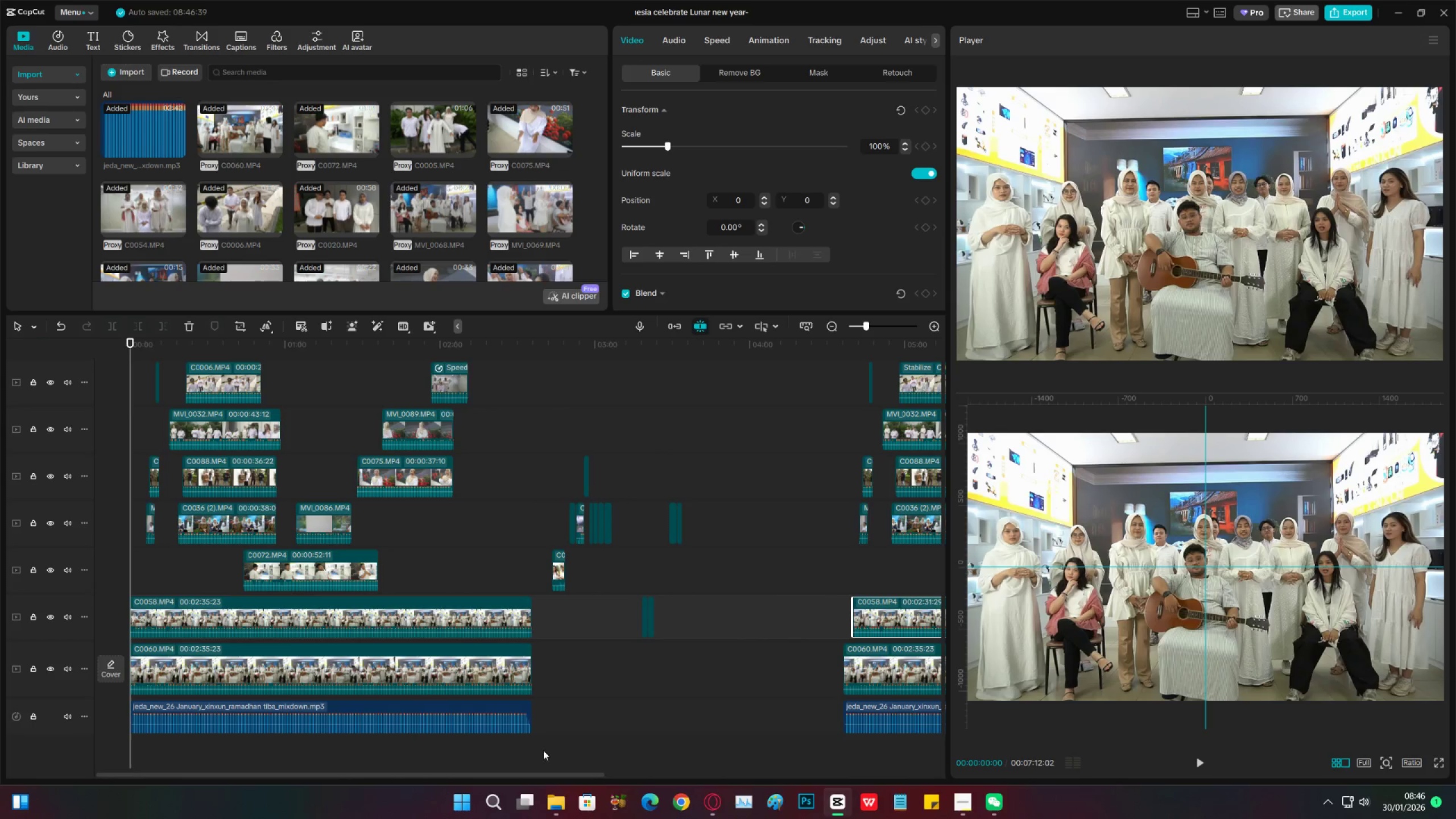 
left_click_drag(start_coordinate=[543, 750], to_coordinate=[67, 249])
 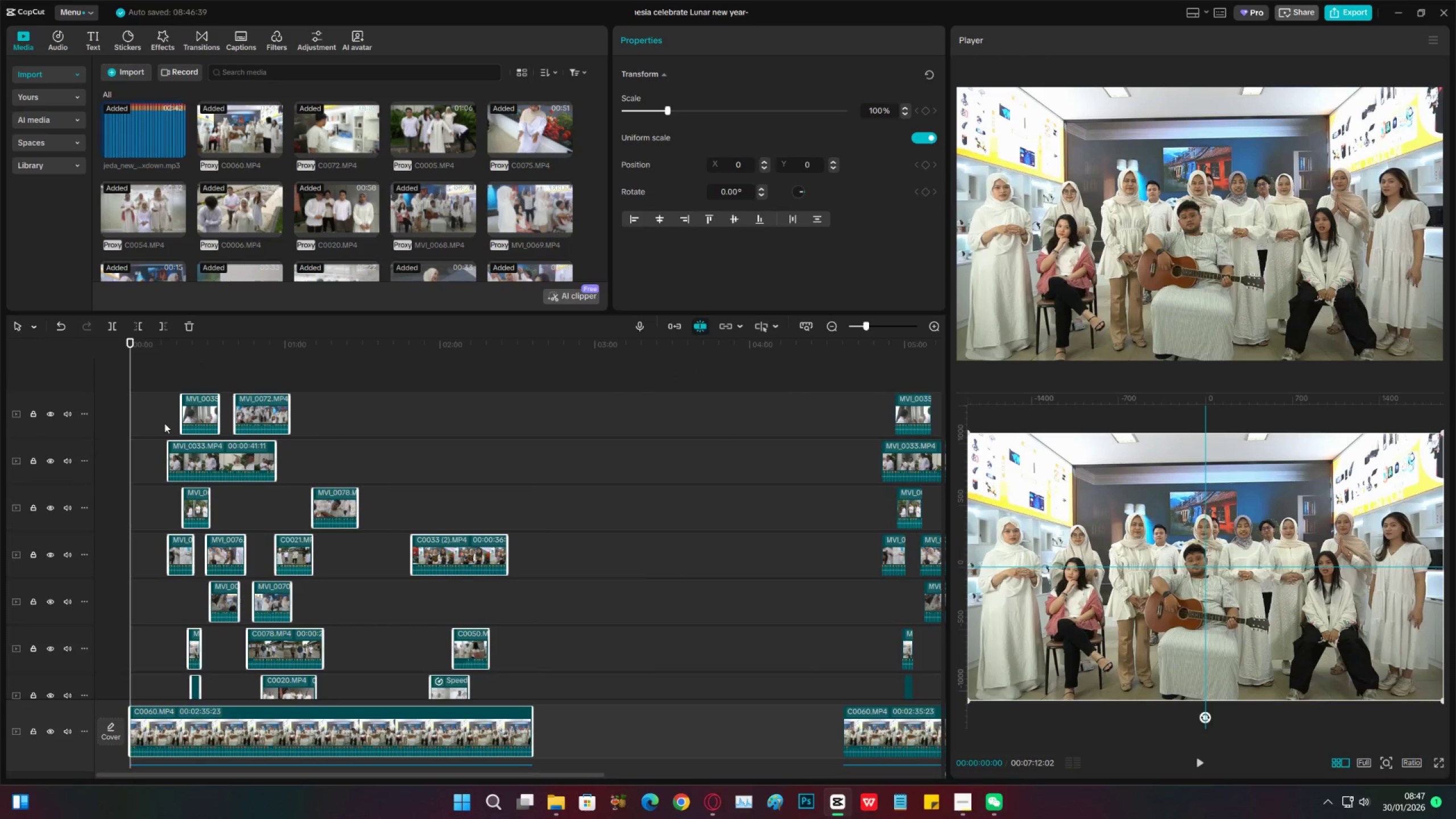 
scroll: coordinate [98, 352], scroll_direction: up, amount: 4.0
 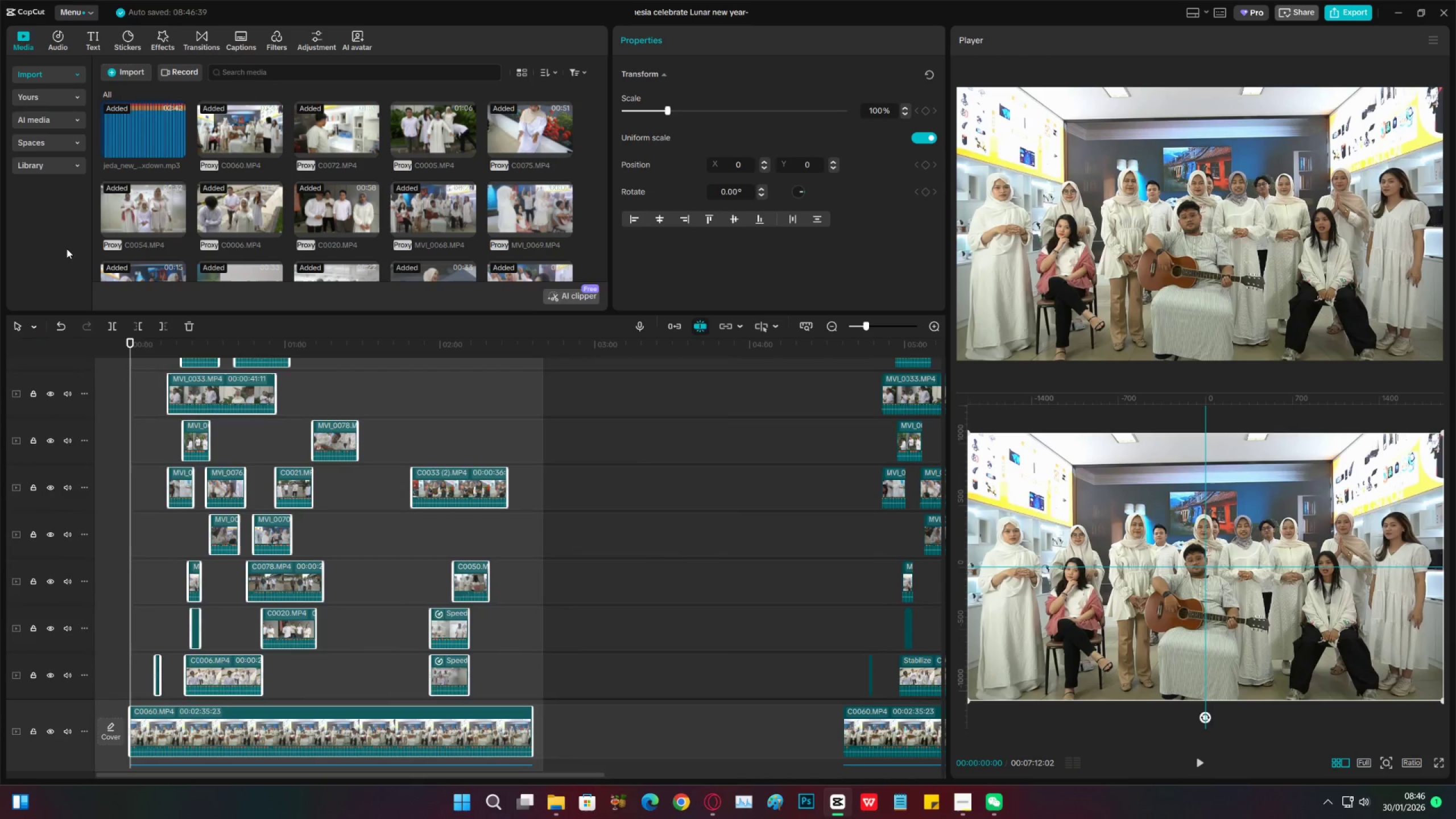 
left_click([164, 423])
 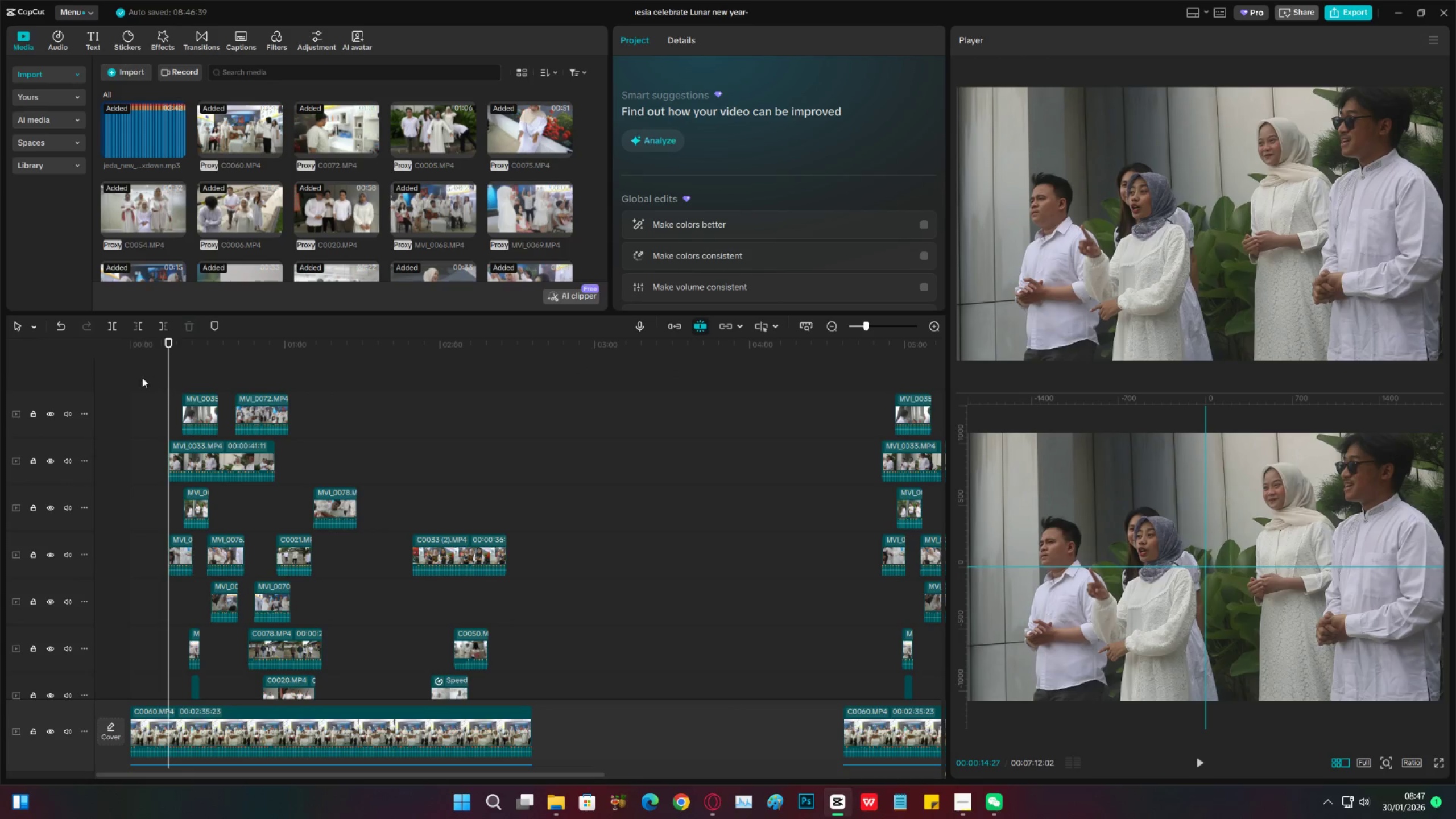 
left_click_drag(start_coordinate=[142, 378], to_coordinate=[483, 671])
 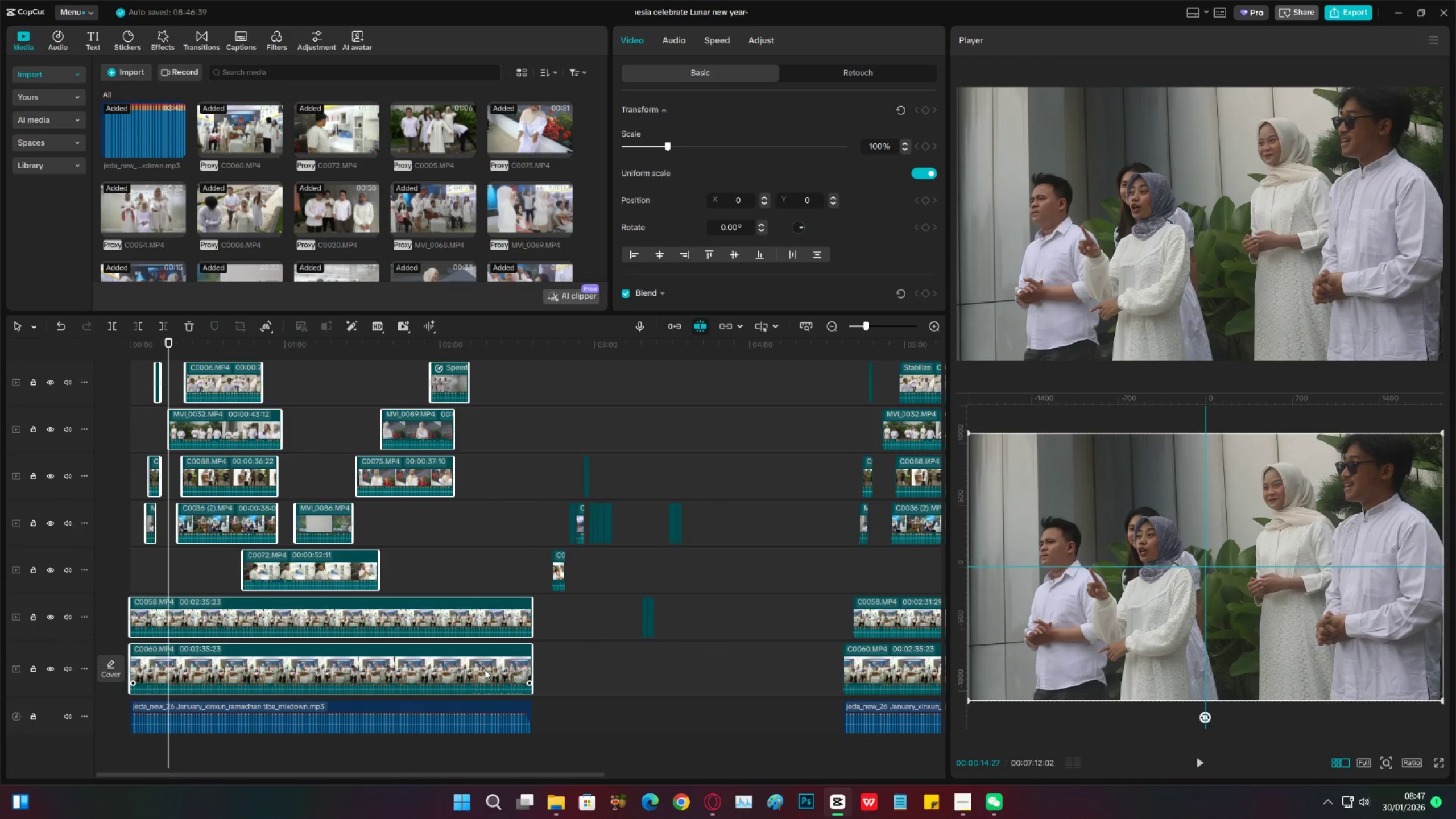 
scroll: coordinate [476, 723], scroll_direction: down, amount: 14.0
 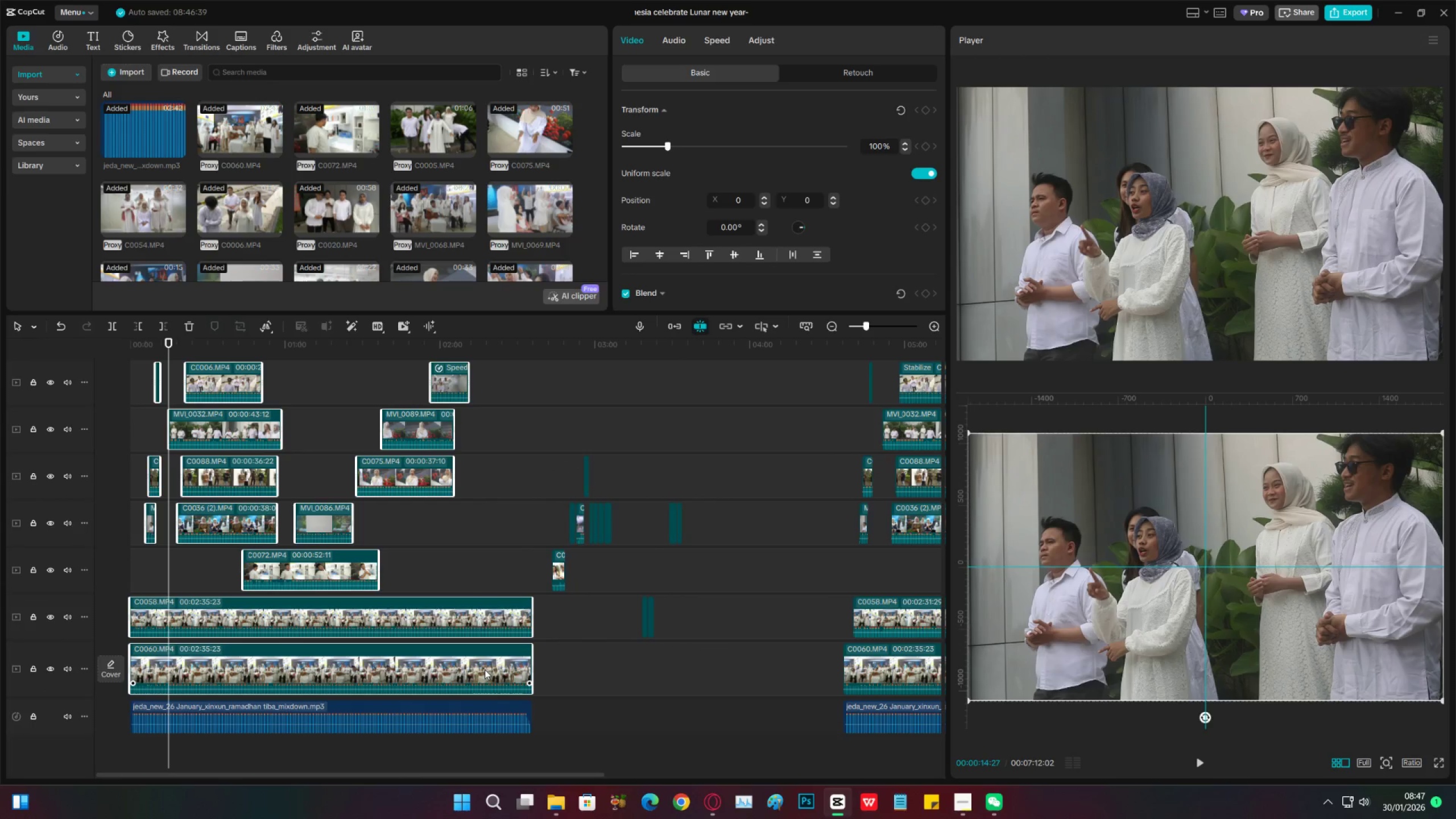 
hold_key(key=AltLeft, duration=1.07)
 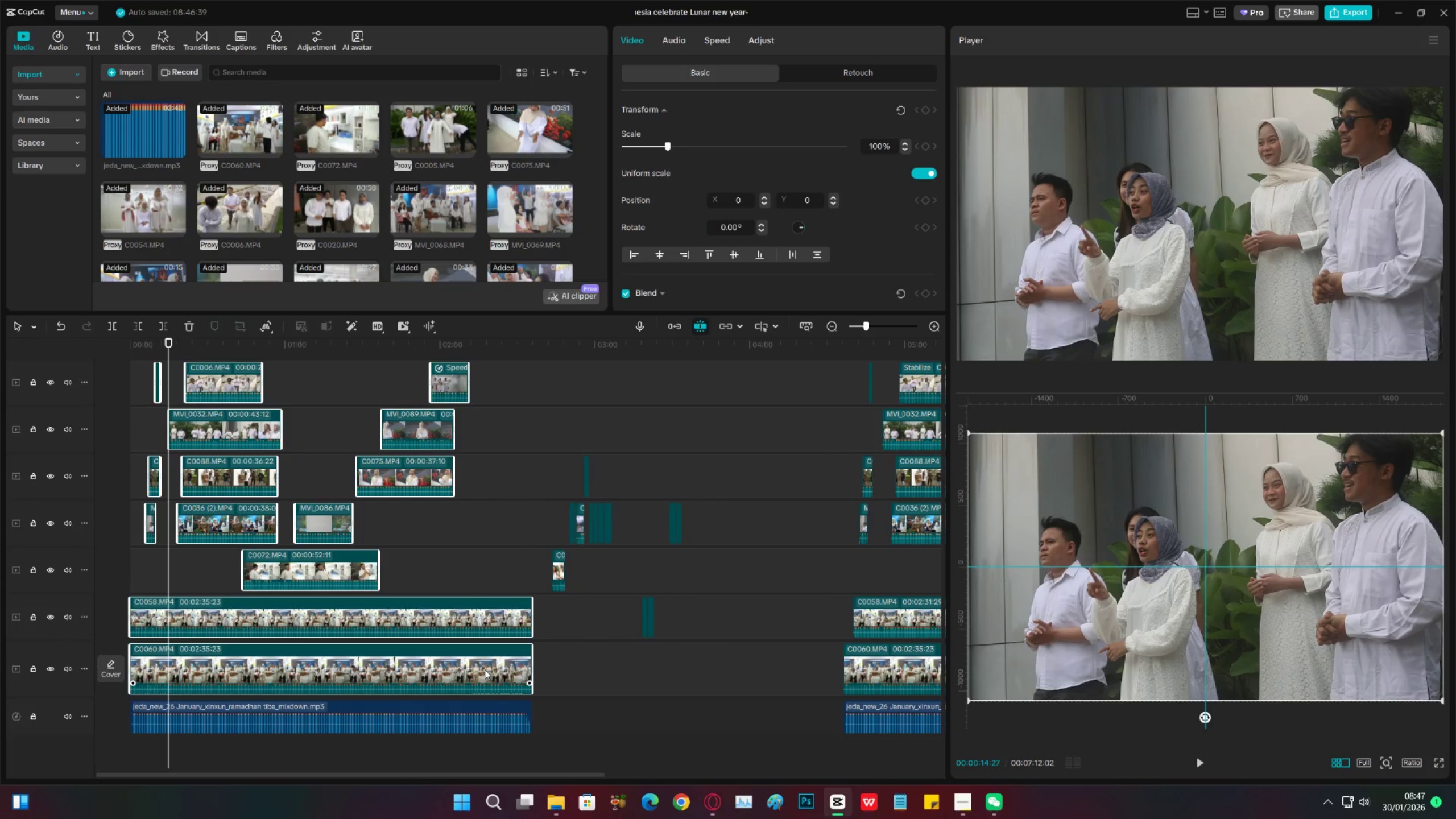 
hold_key(key=ShiftLeft, duration=0.93)
 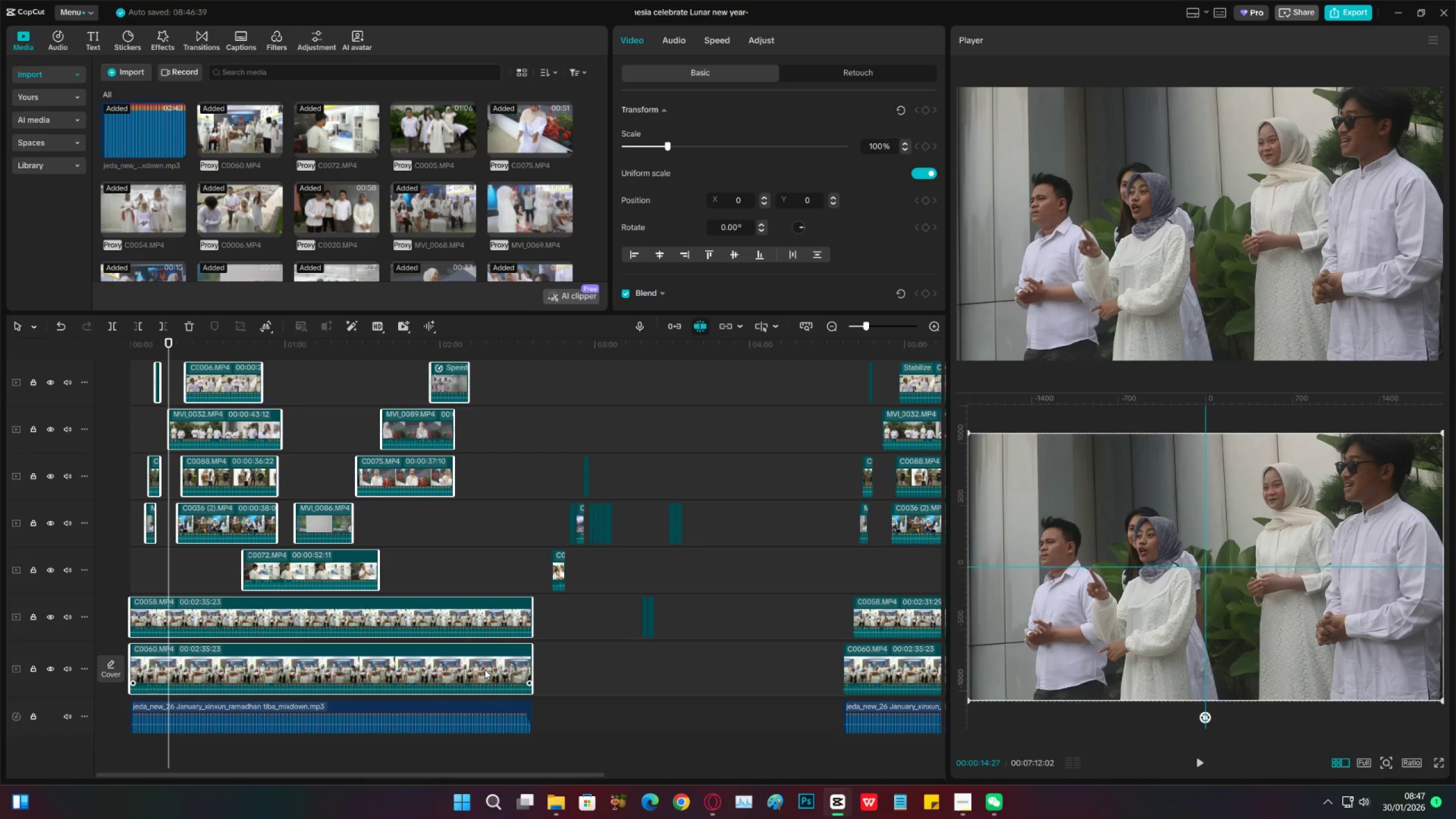 
hold_key(key=ShiftLeft, duration=1.7)
 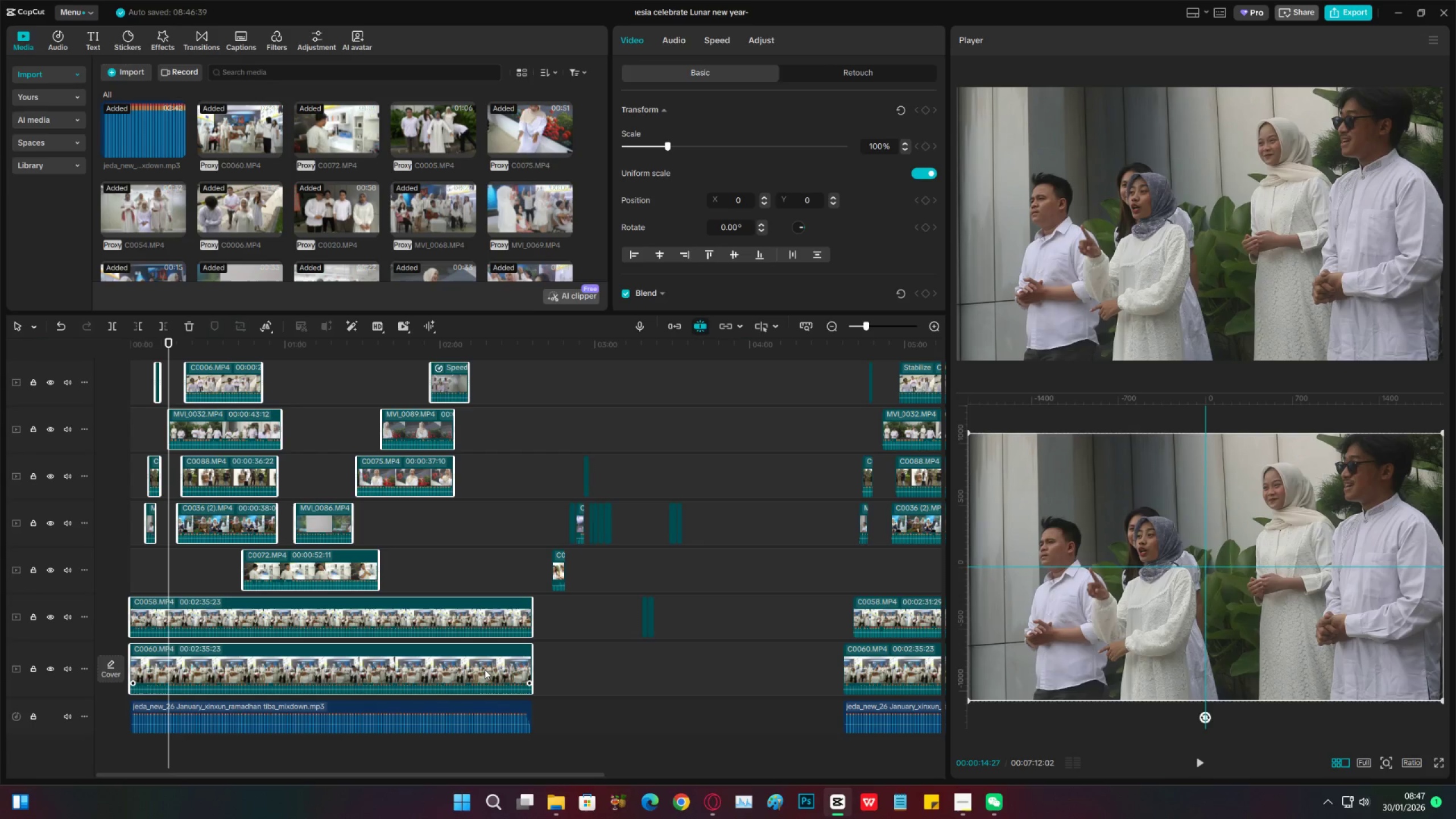 
hold_key(key=AltLeft, duration=1.74)
 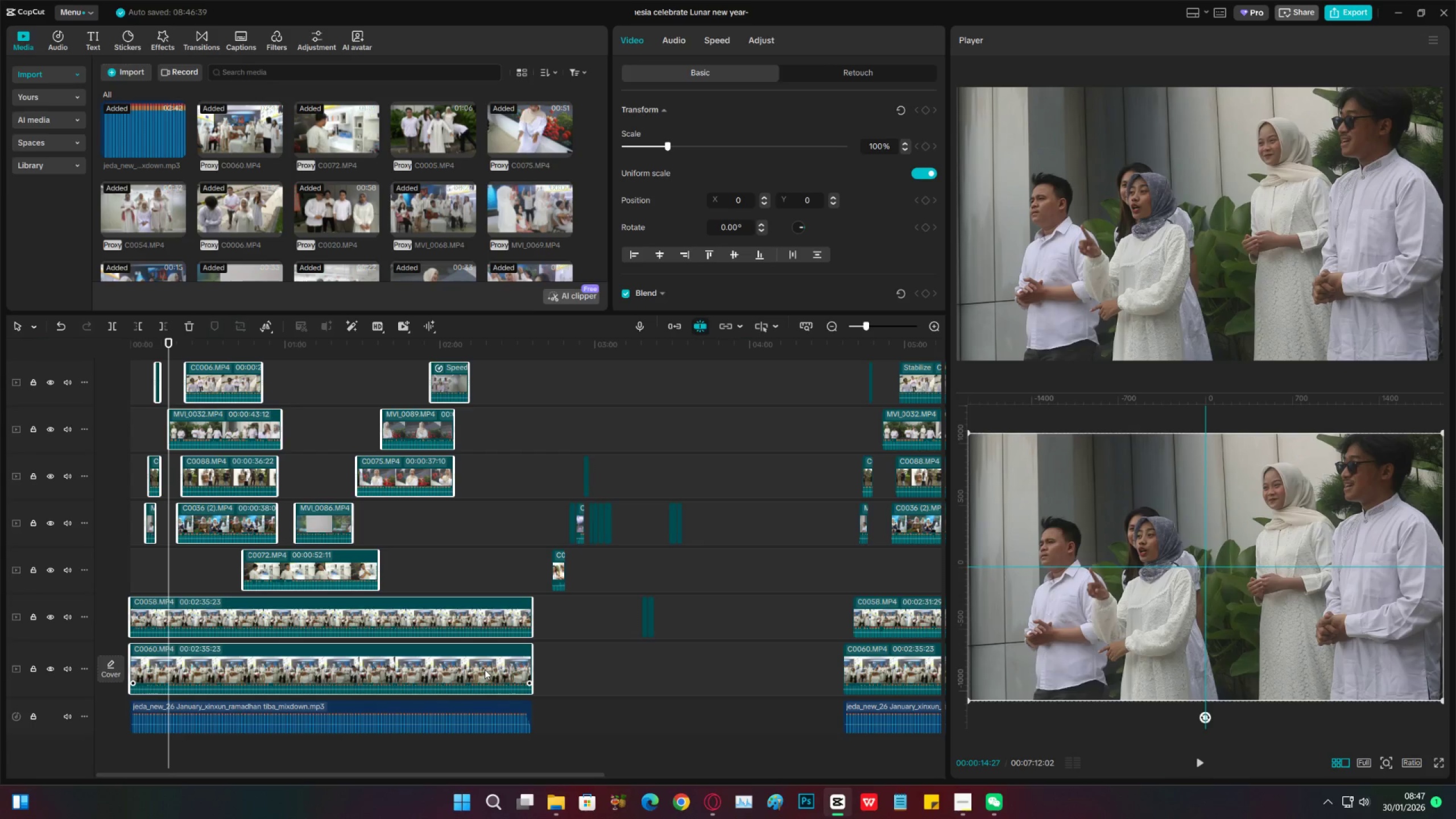 
hold_key(key=ControlLeft, duration=1.01)
 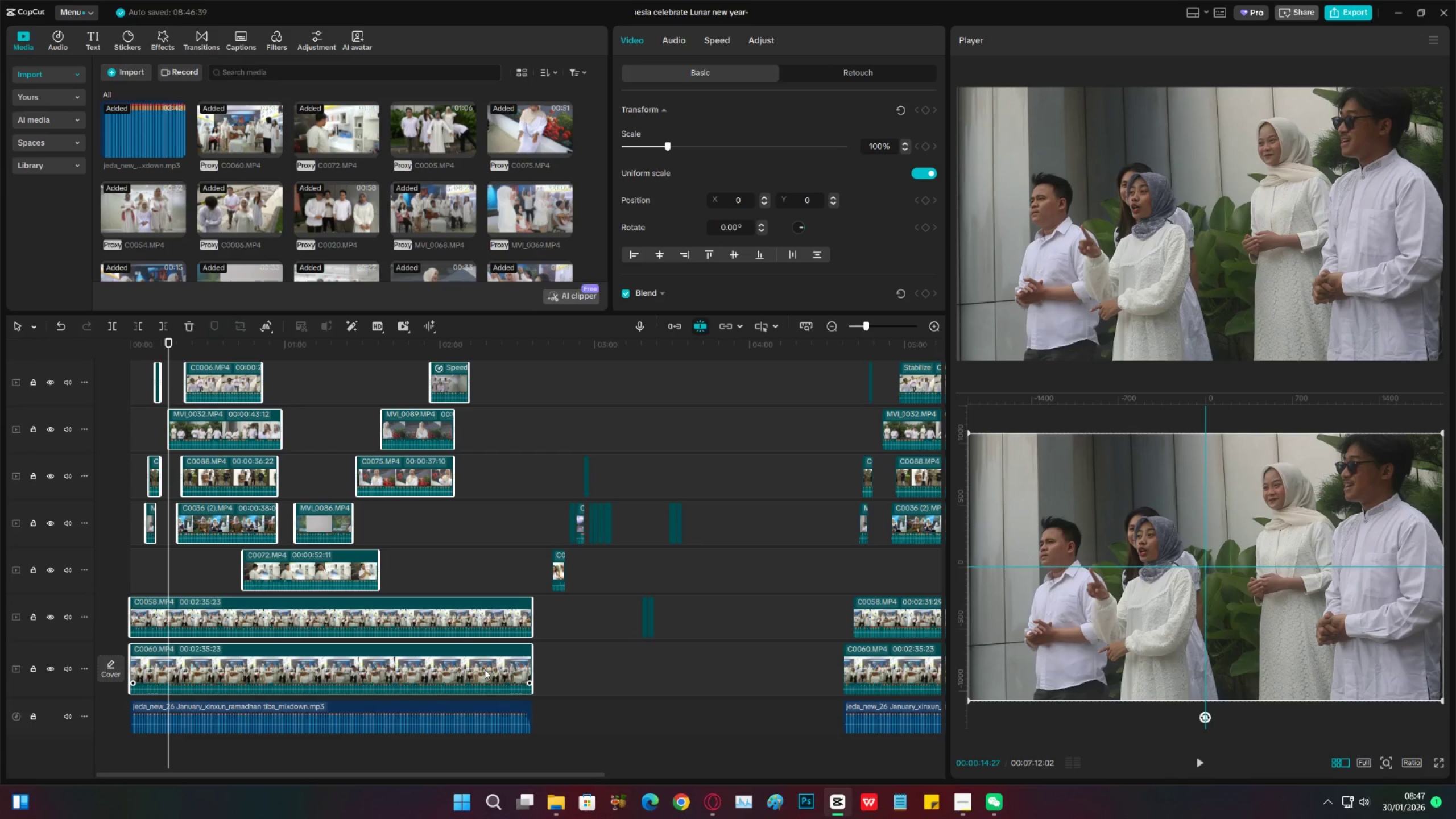 
key(Control+ControlLeft)
 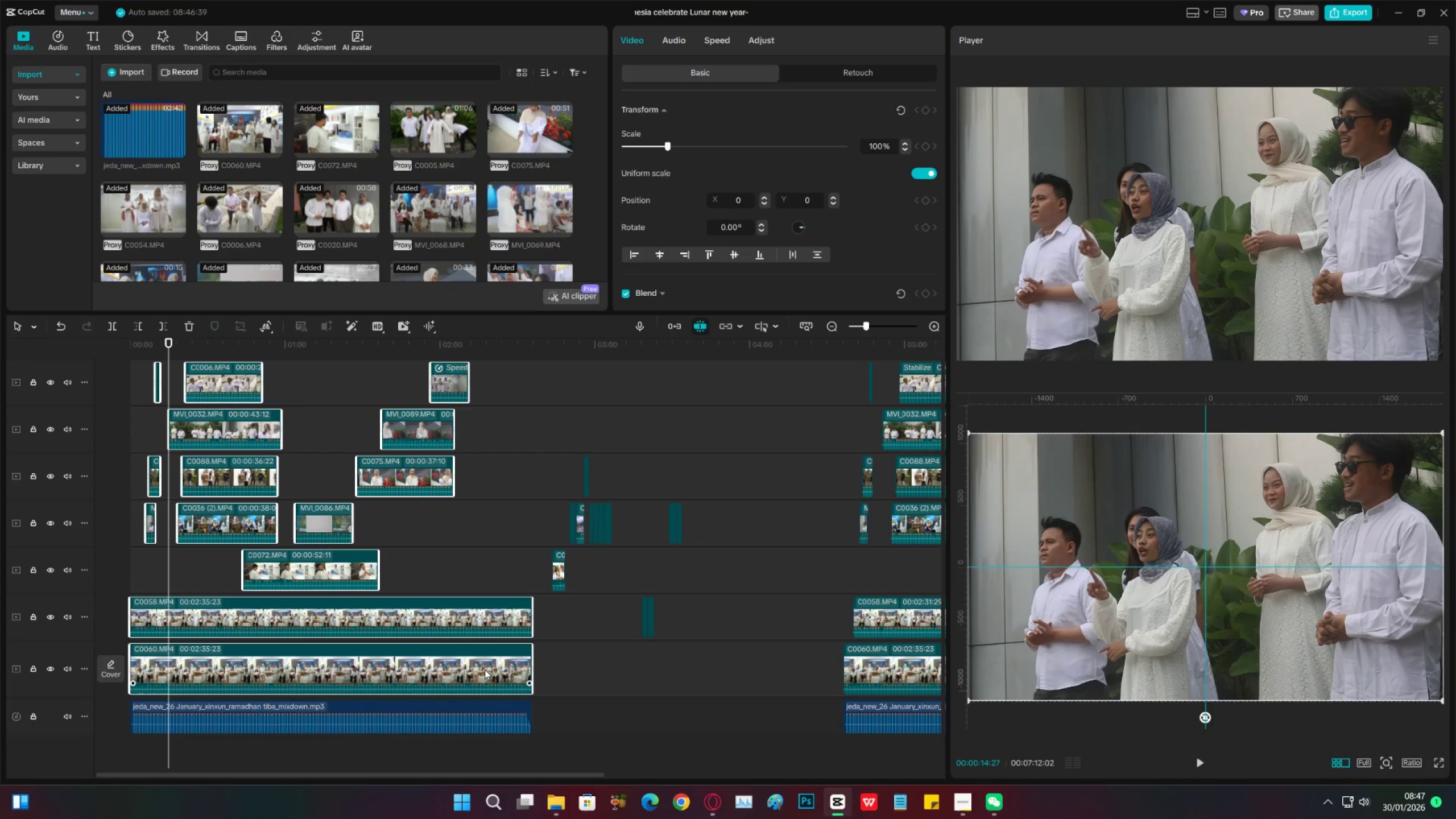 
hold_key(key=ShiftLeft, duration=0.31)
 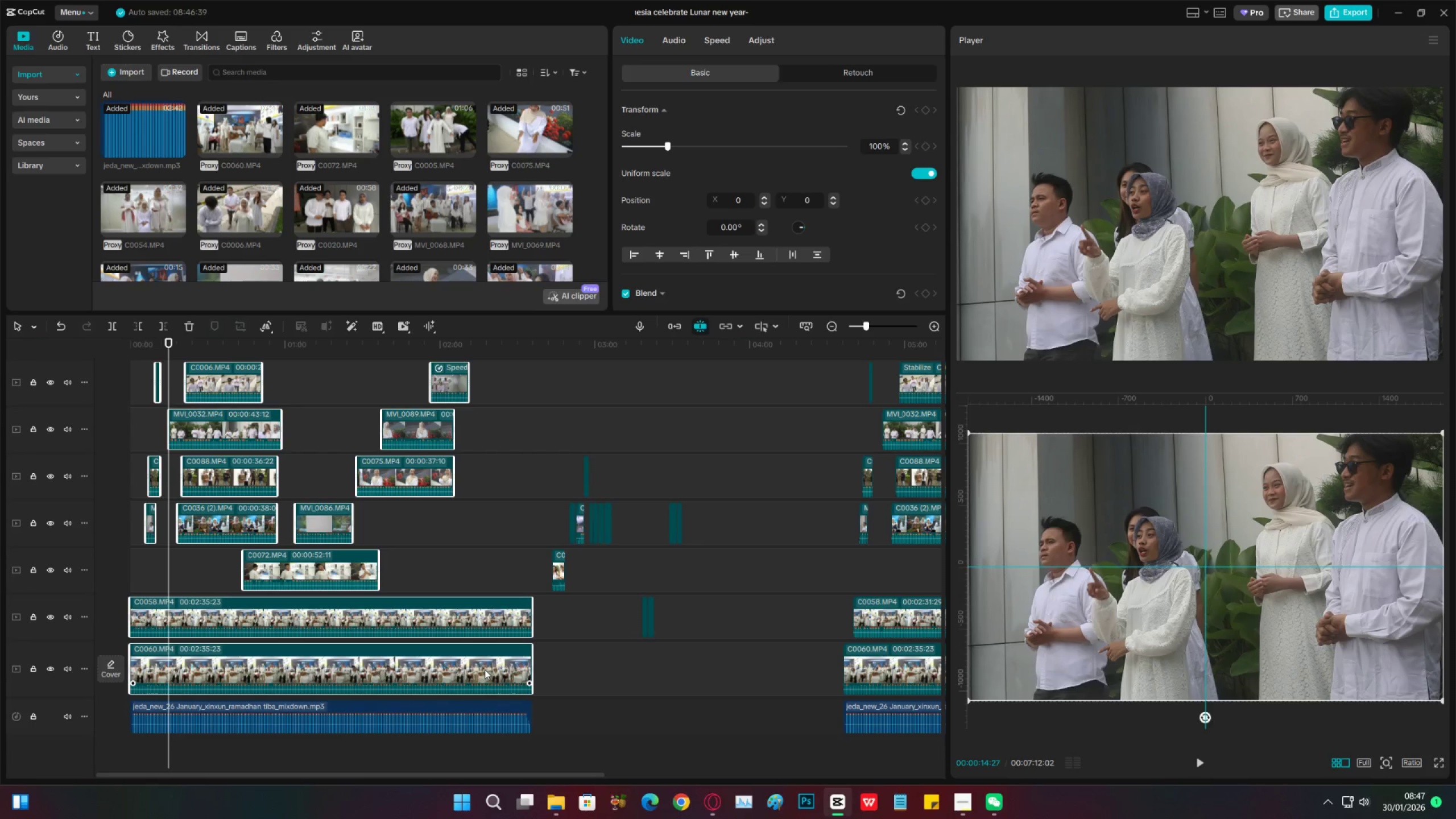 
key(Alt+Control+Shift+AltLeft)
 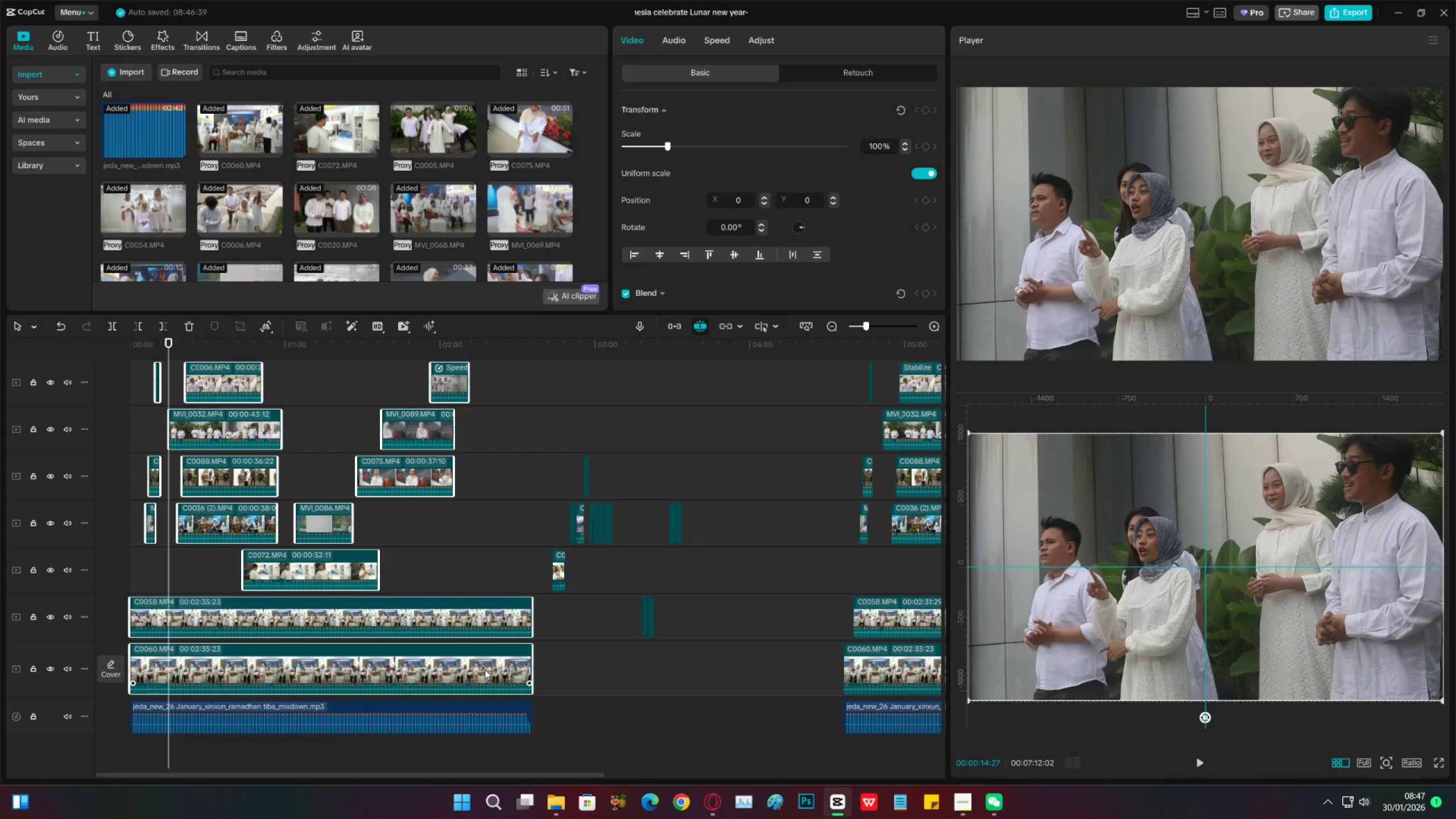 
key(Alt+AltLeft)
 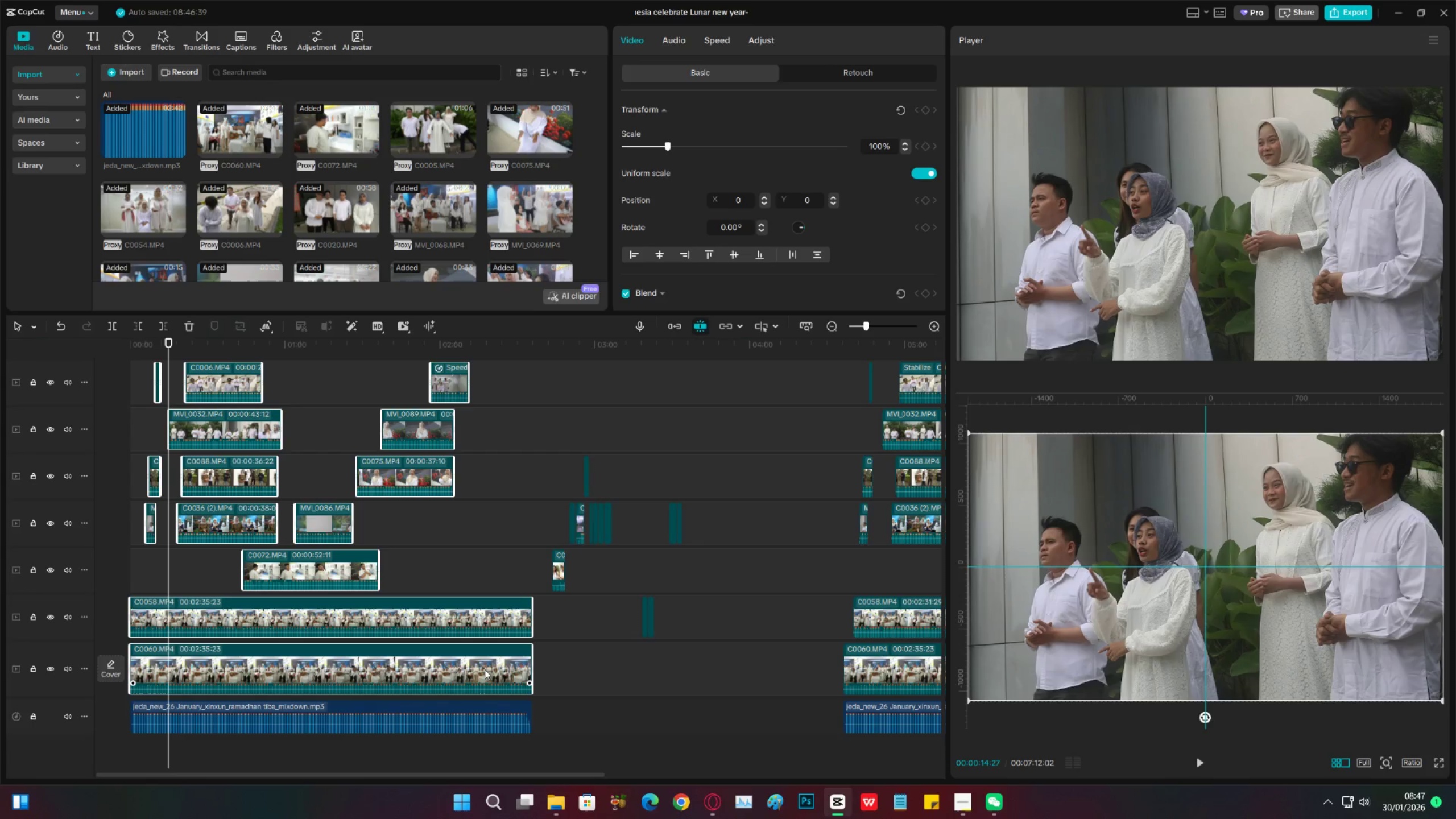 
key(Control+Shift+D)
 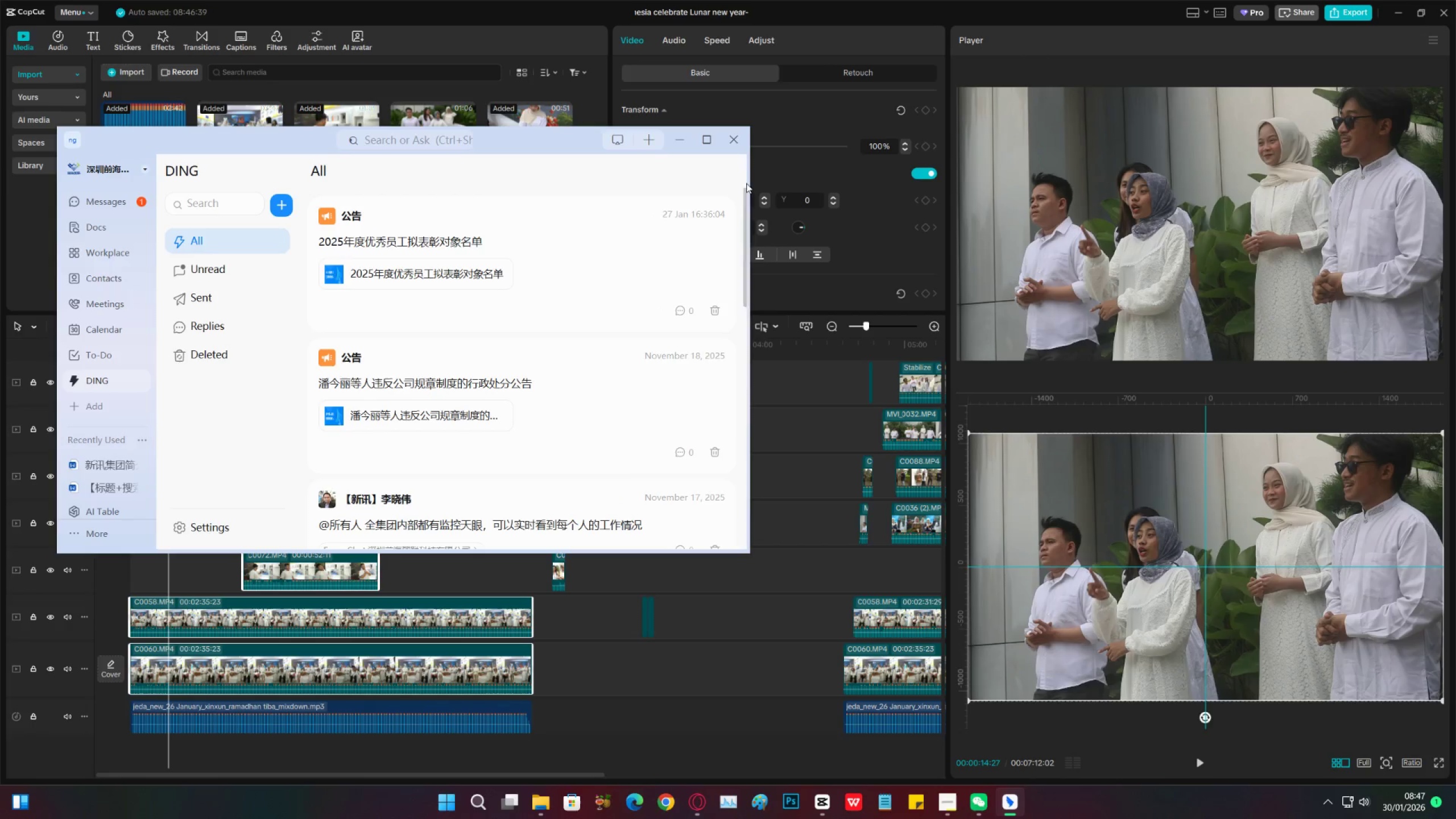 
left_click([739, 145])
 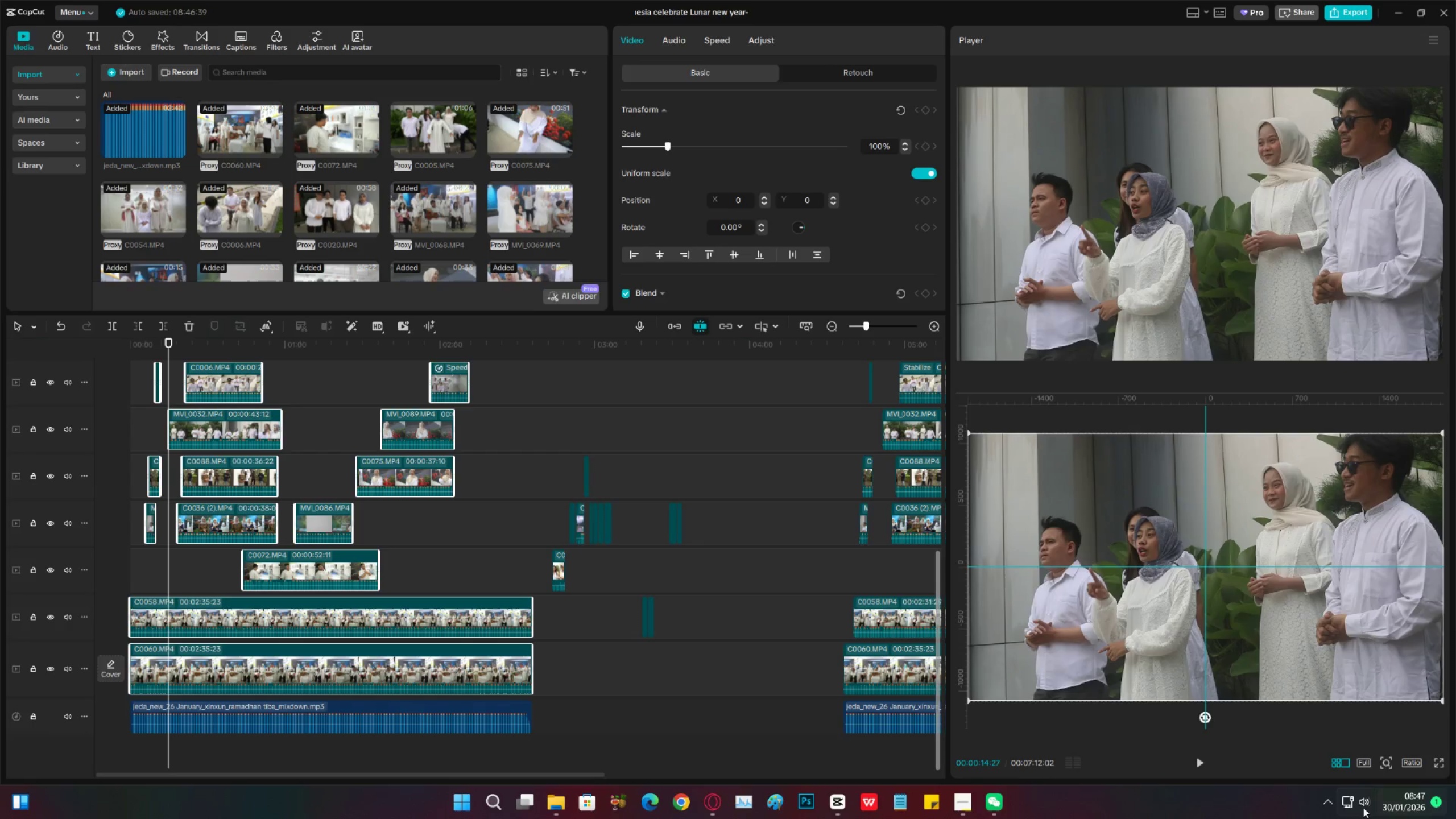 
left_click([1327, 801])
 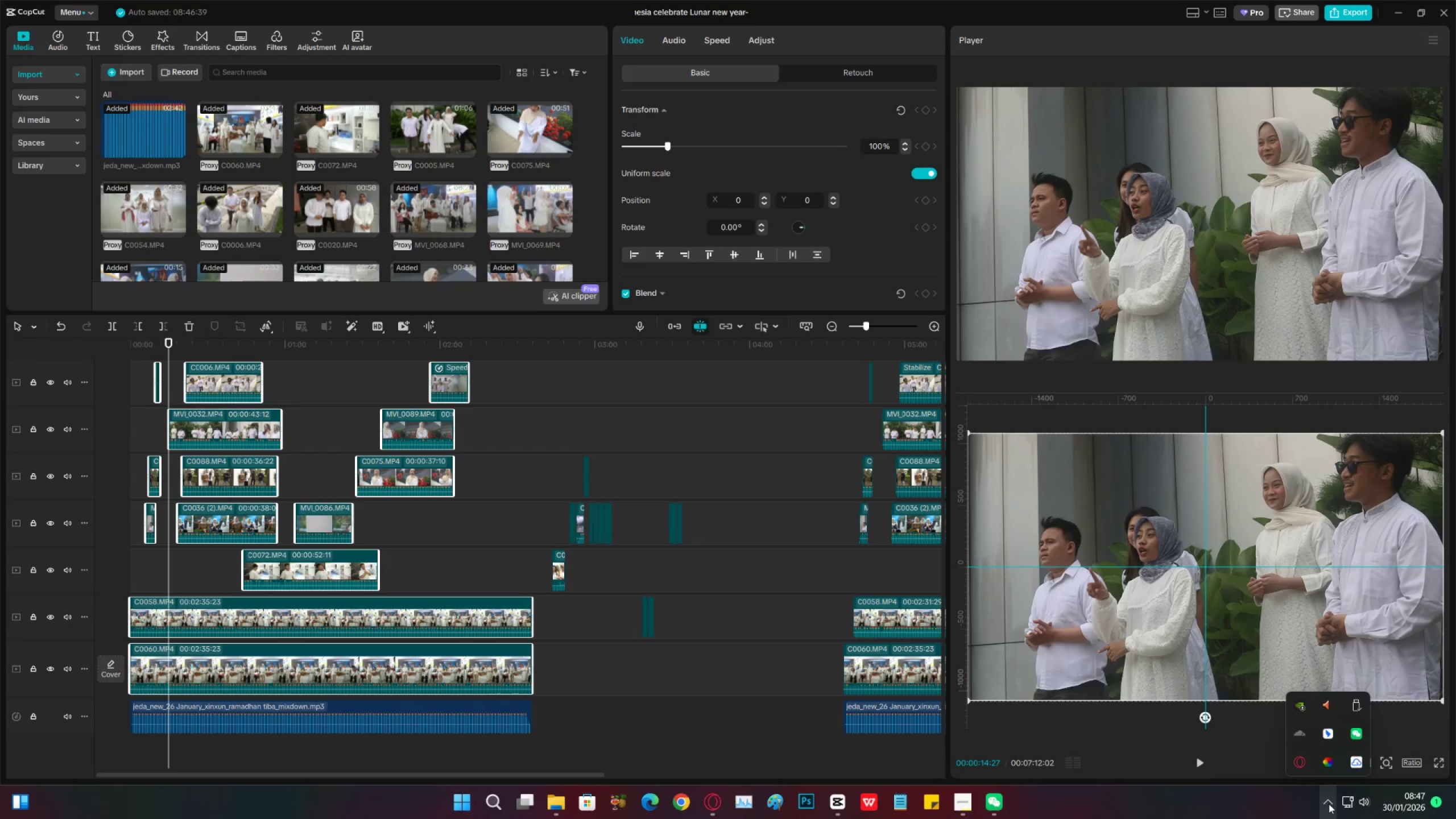 
left_click([1329, 804])
 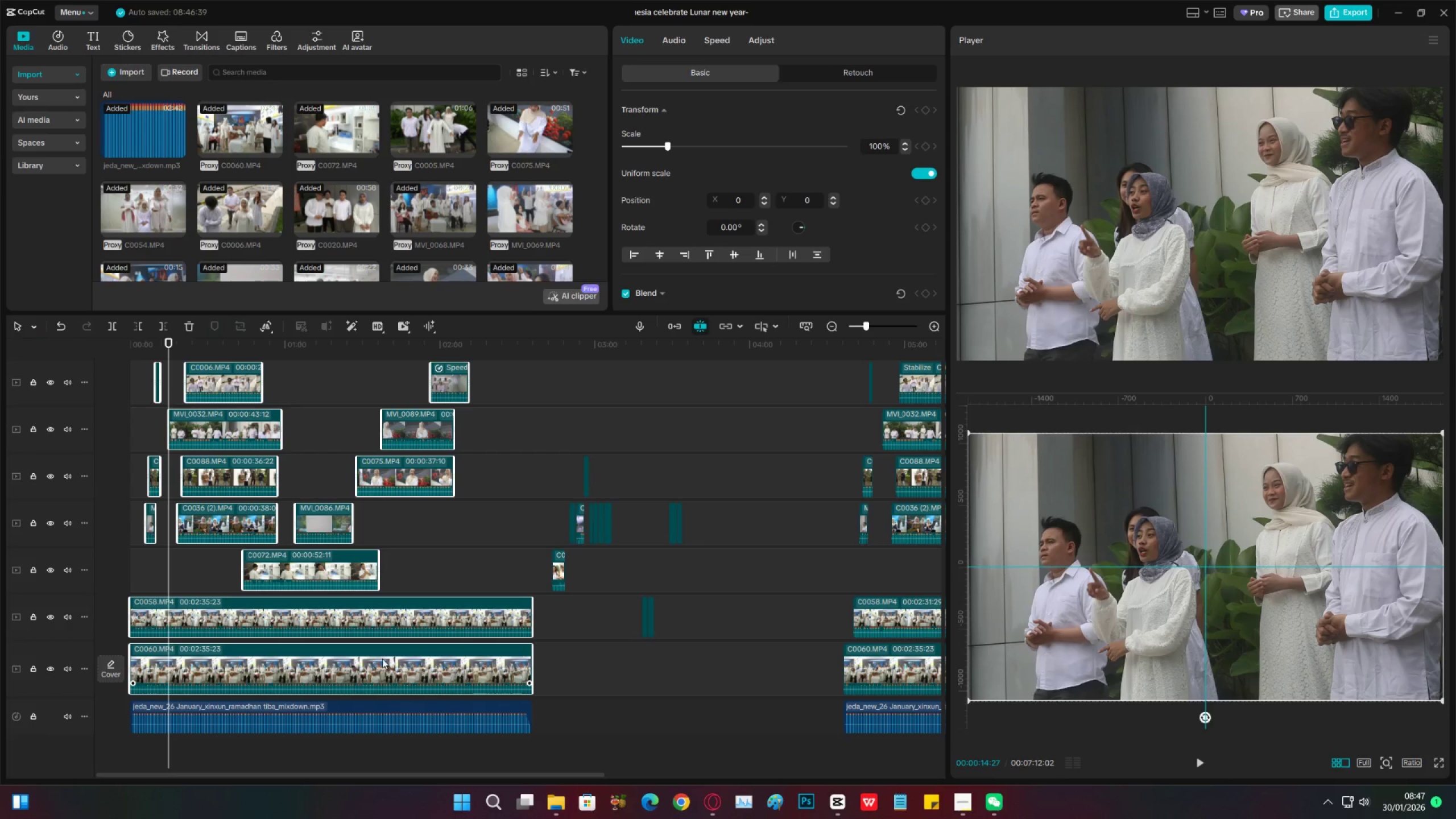 
right_click([379, 658])
 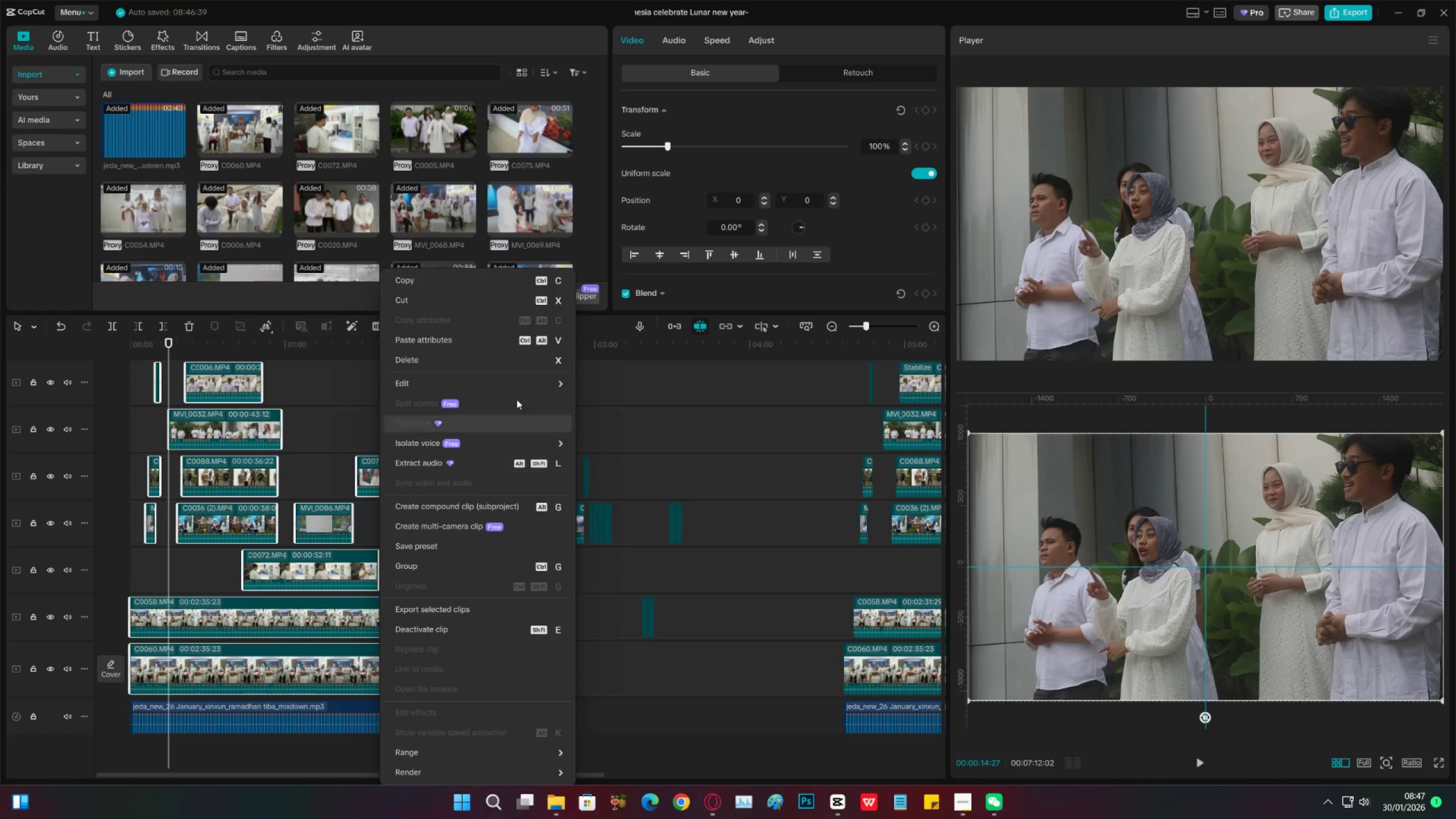 
left_click([679, 186])
 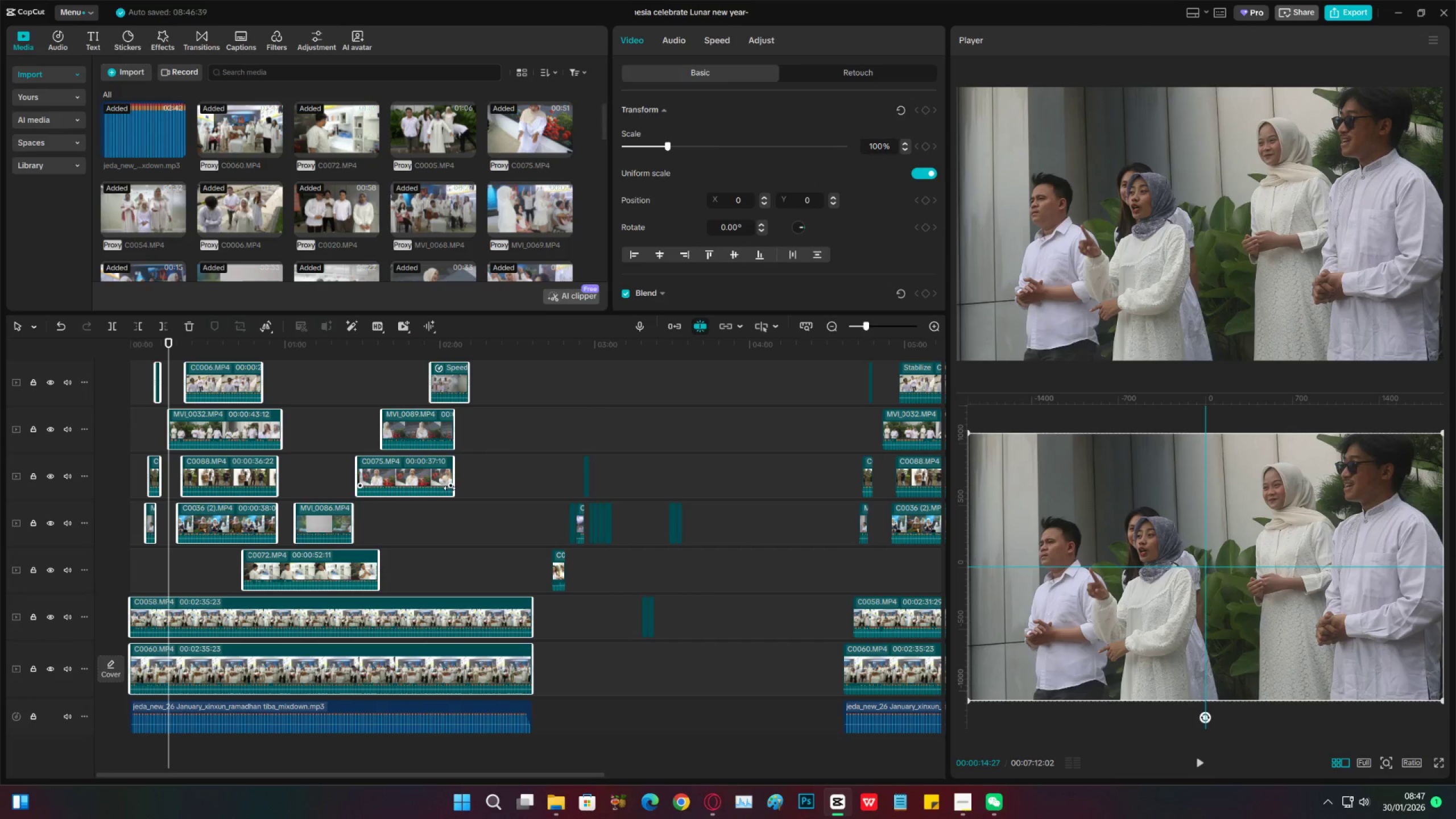 
key(Alt+Shift+L)
 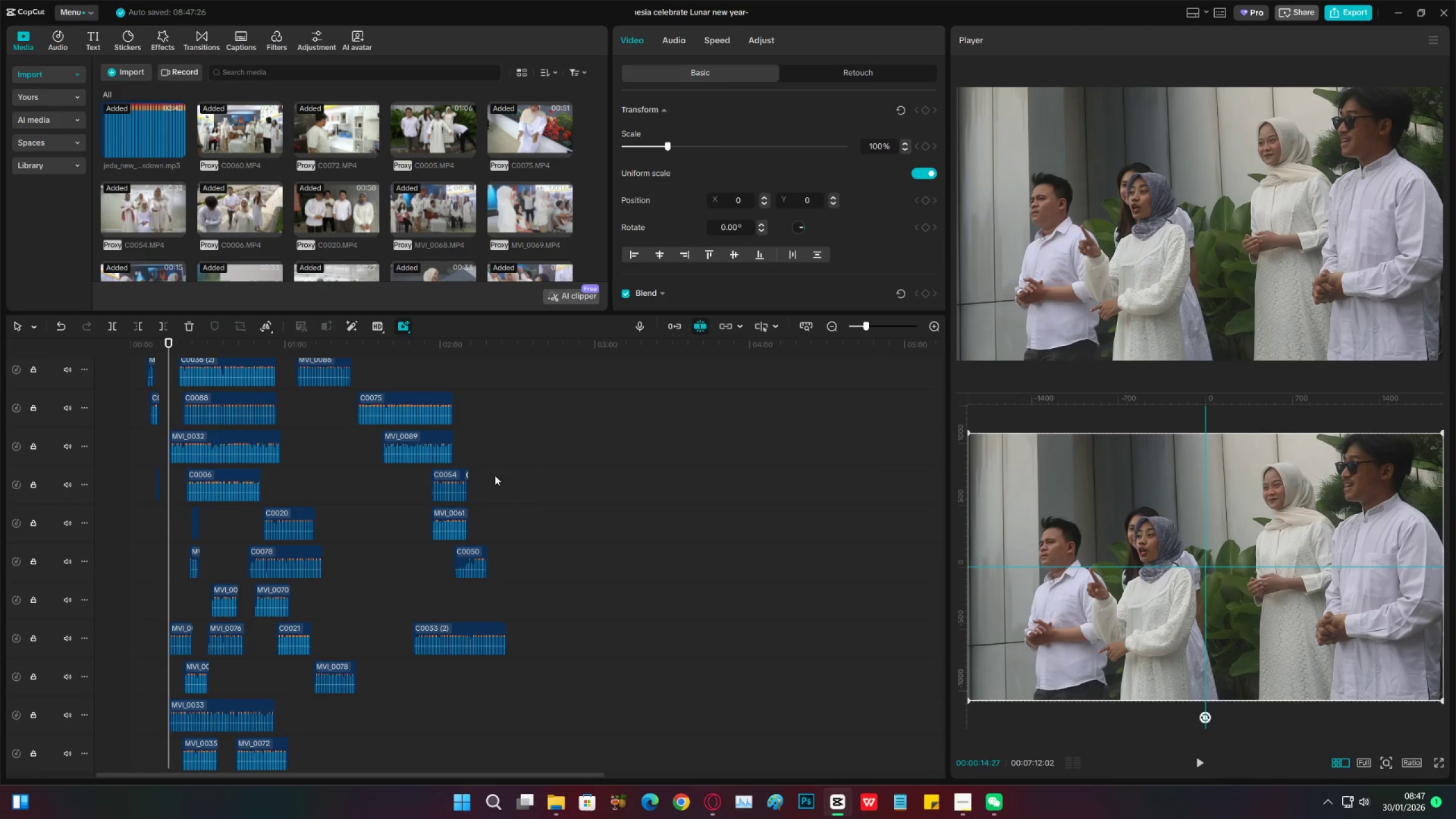 
scroll: coordinate [497, 622], scroll_direction: up, amount: 24.0
 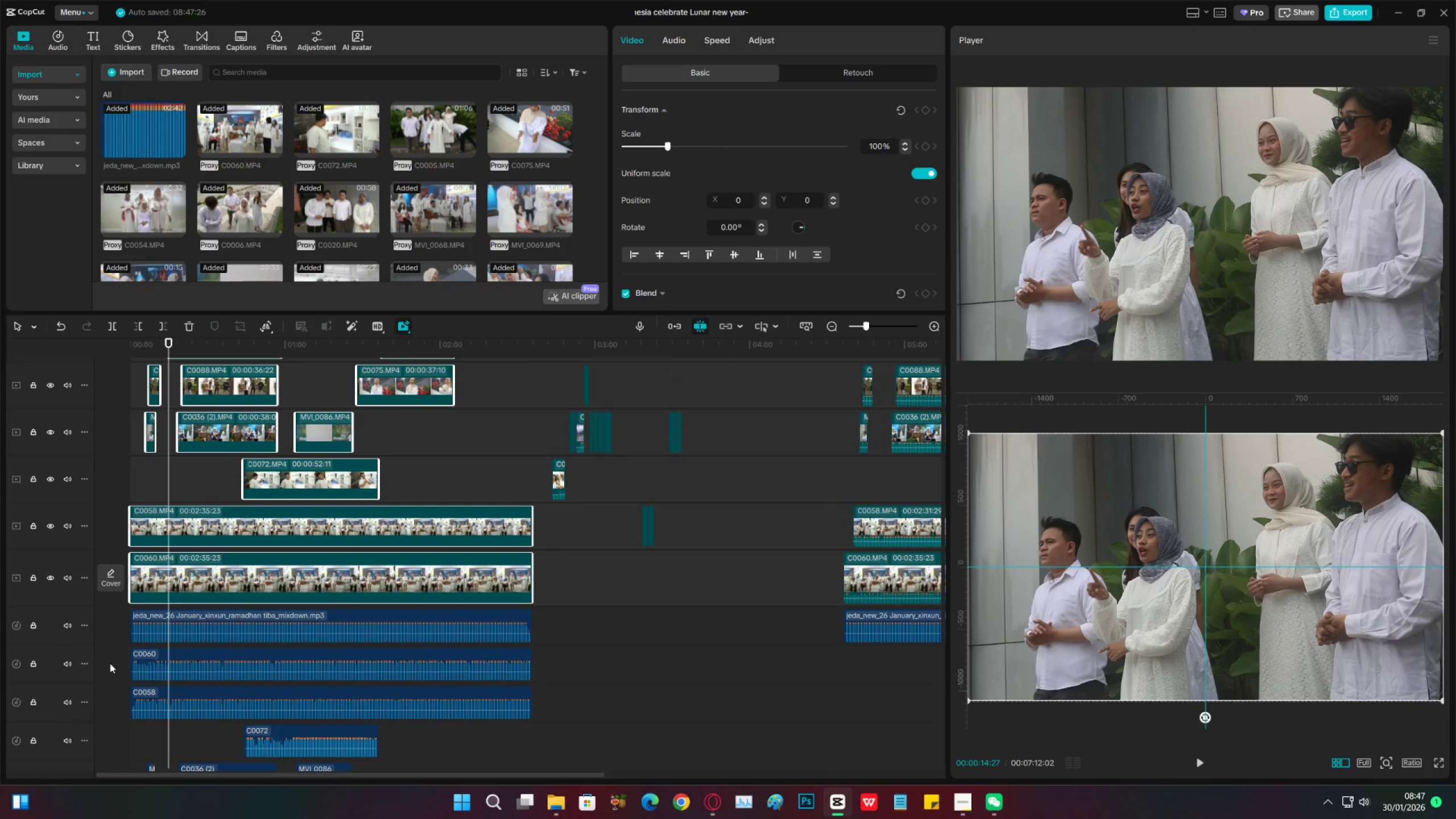 
scroll: coordinate [311, 679], scroll_direction: down, amount: 5.0
 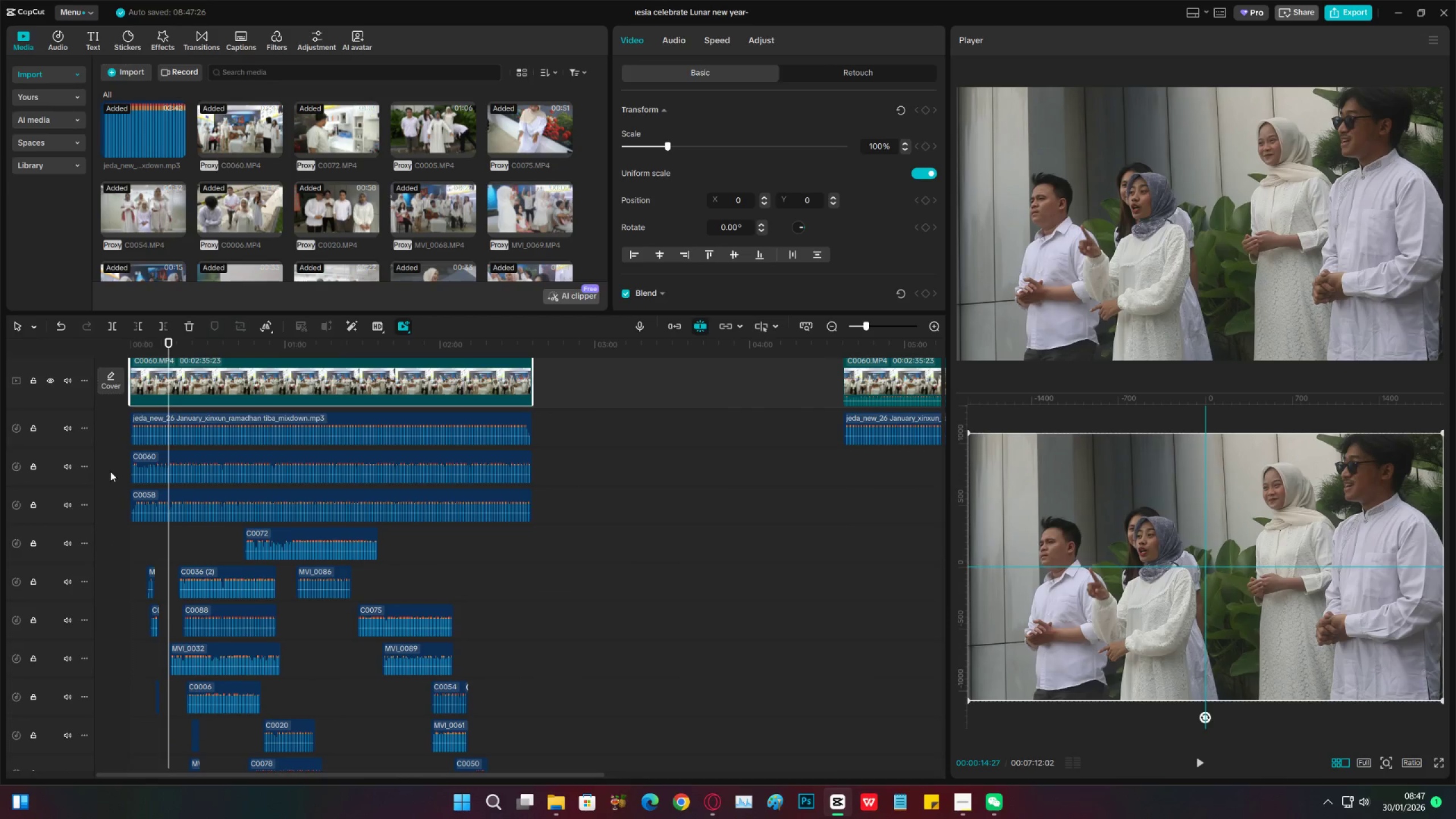 
left_click_drag(start_coordinate=[110, 471], to_coordinate=[528, 818])
 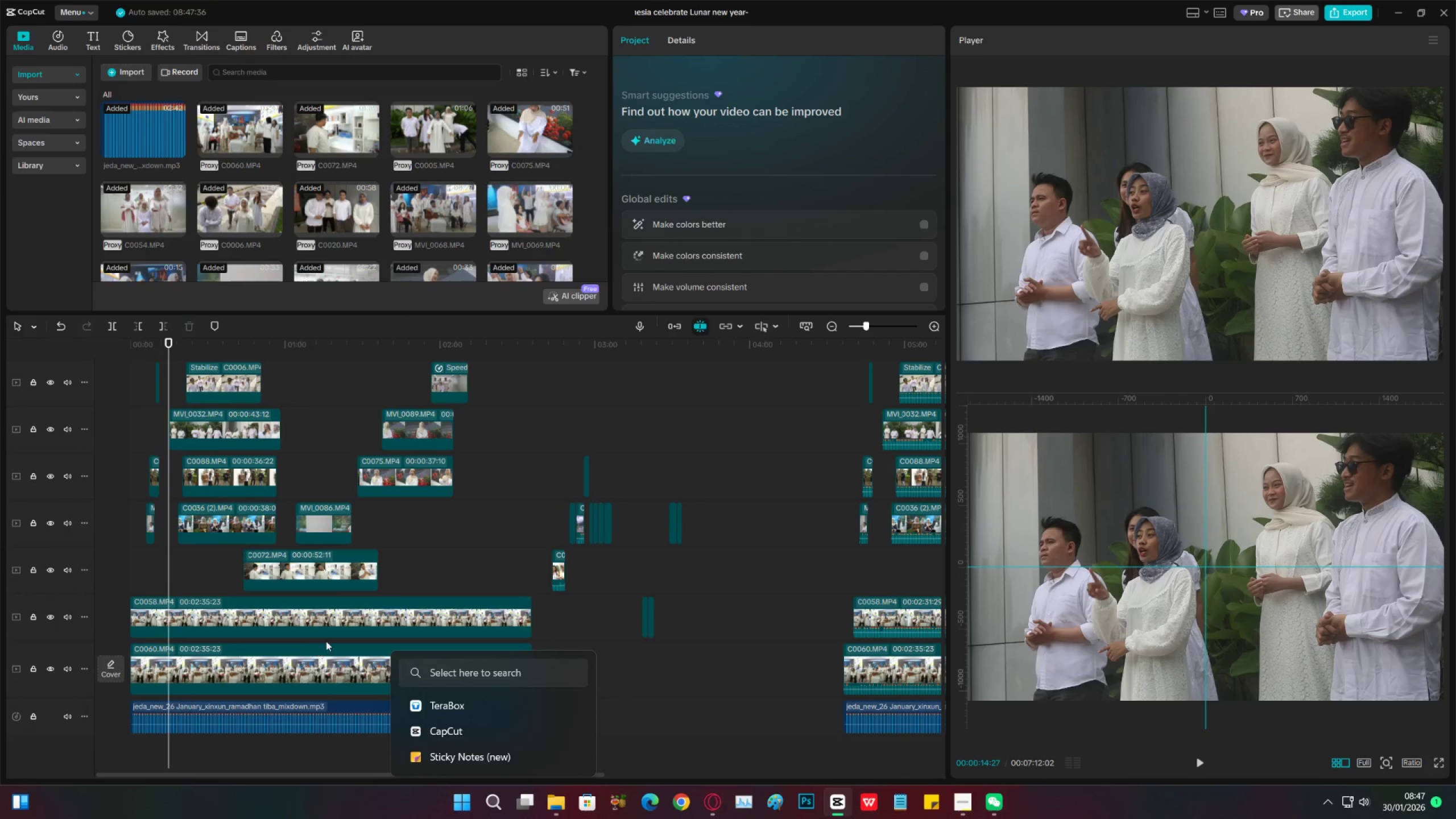 
scroll: coordinate [508, 818], scroll_direction: down, amount: 2.0
 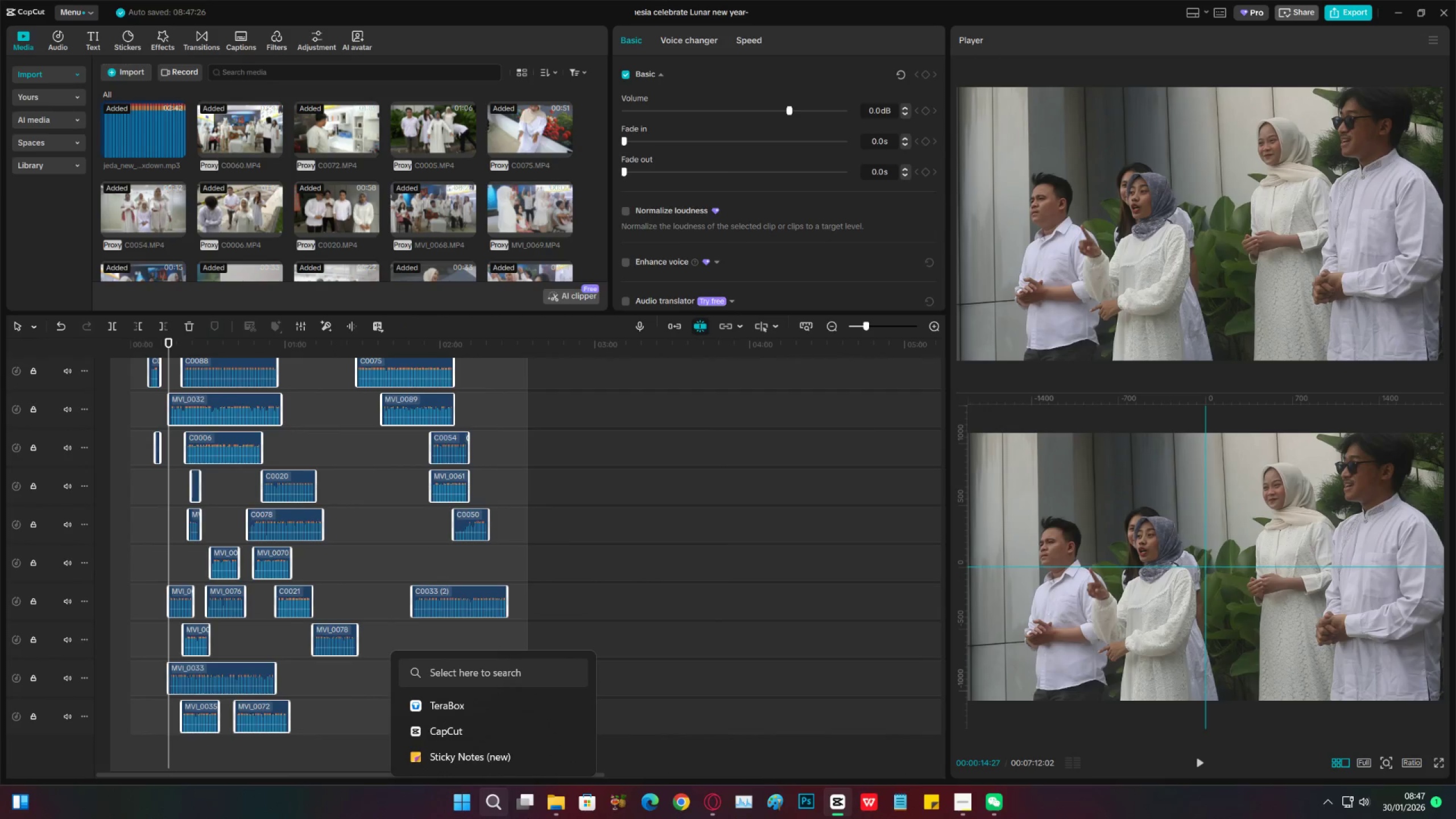 
key(X)
 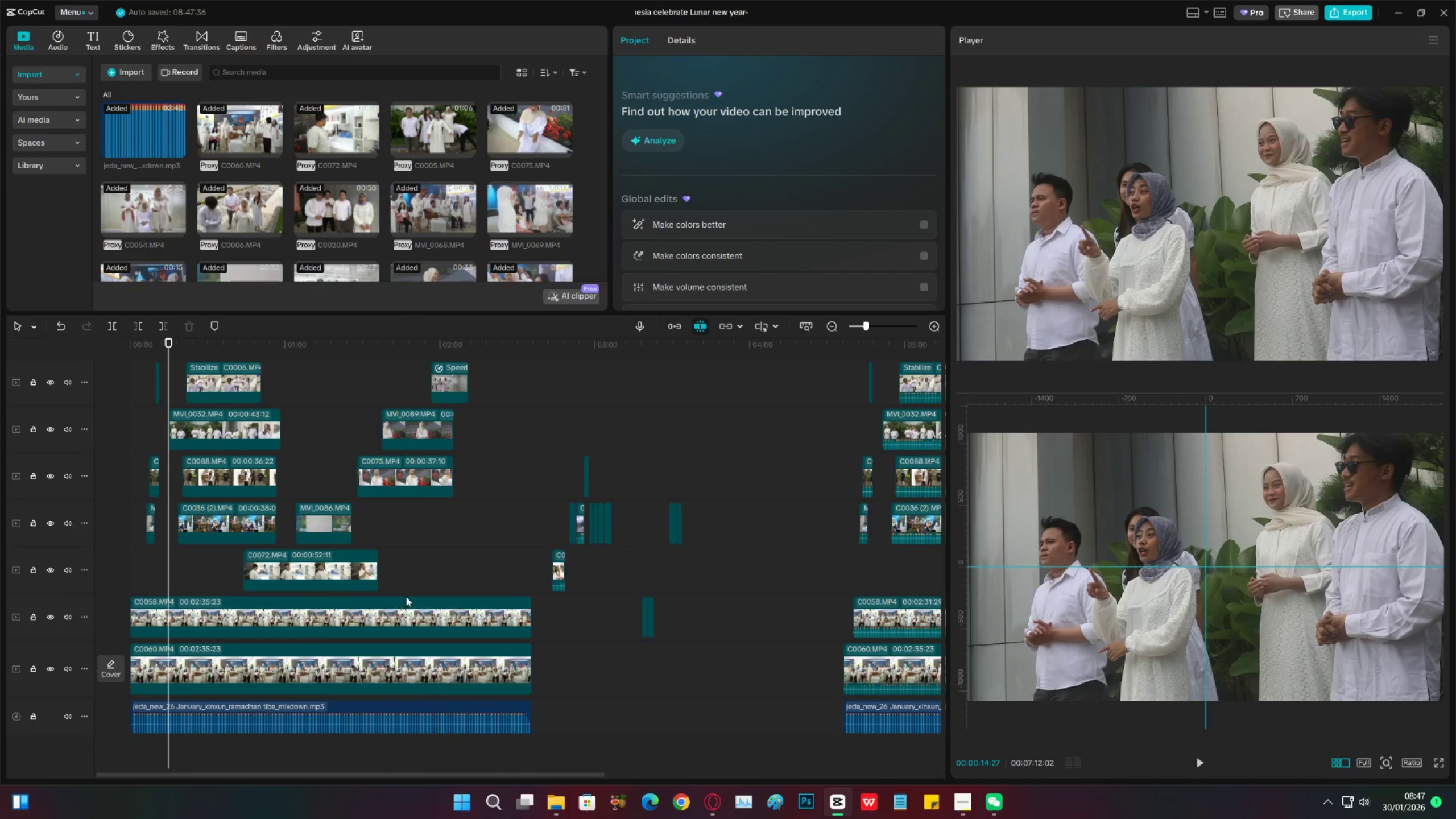 
scroll: coordinate [419, 604], scroll_direction: up, amount: 28.0
 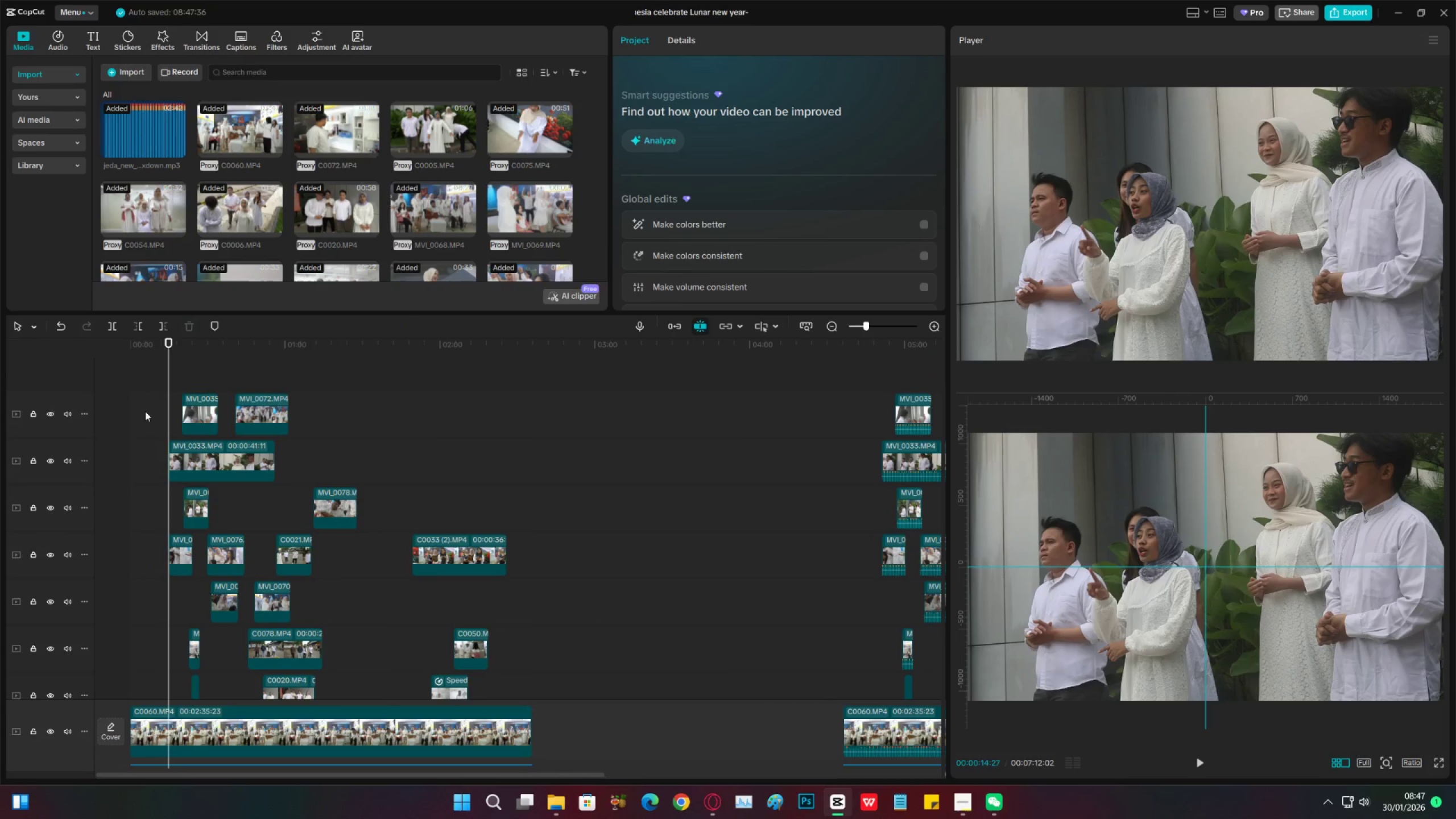 
left_click_drag(start_coordinate=[144, 411], to_coordinate=[468, 674])
 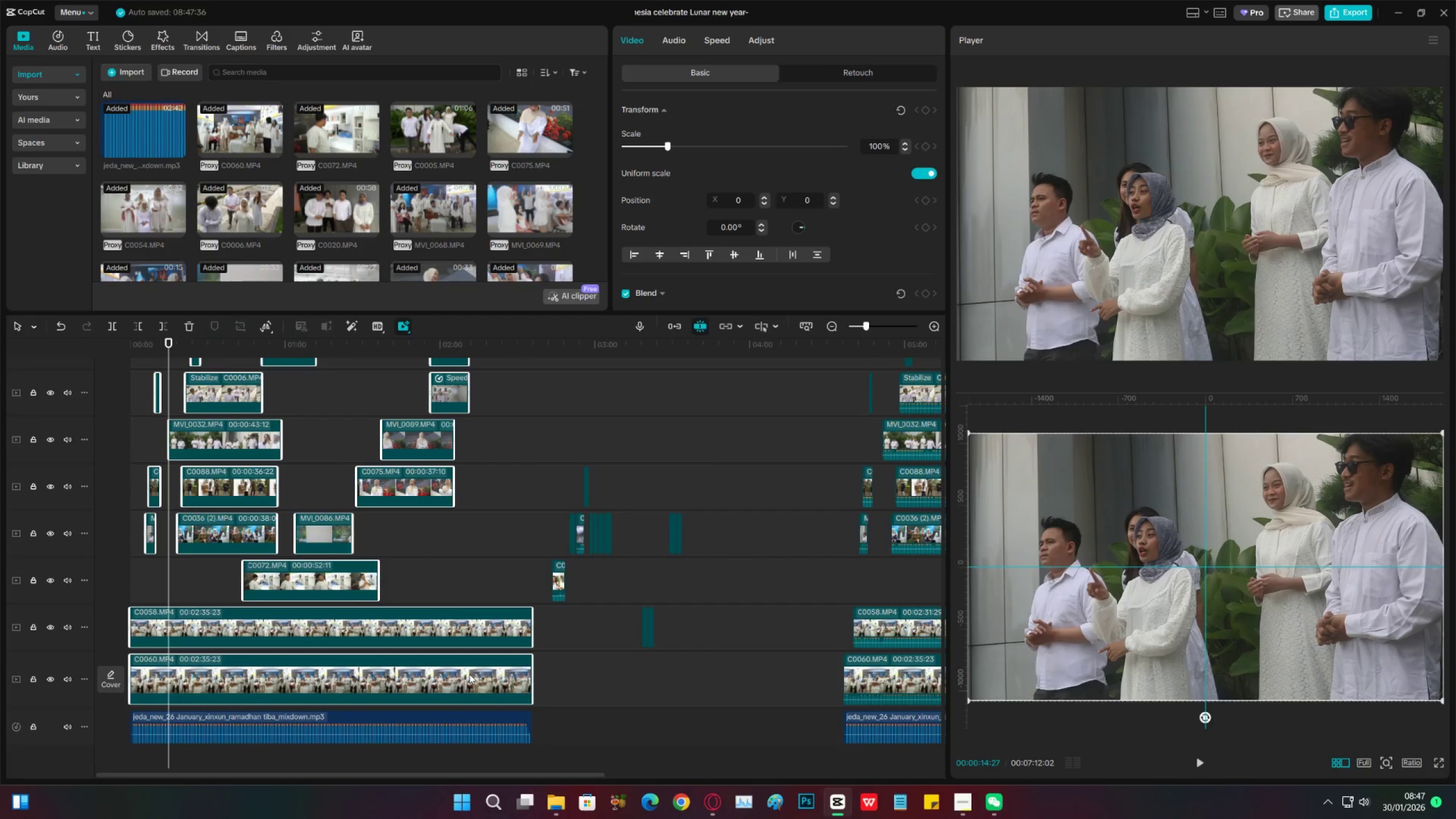 
scroll: coordinate [489, 722], scroll_direction: down, amount: 12.0
 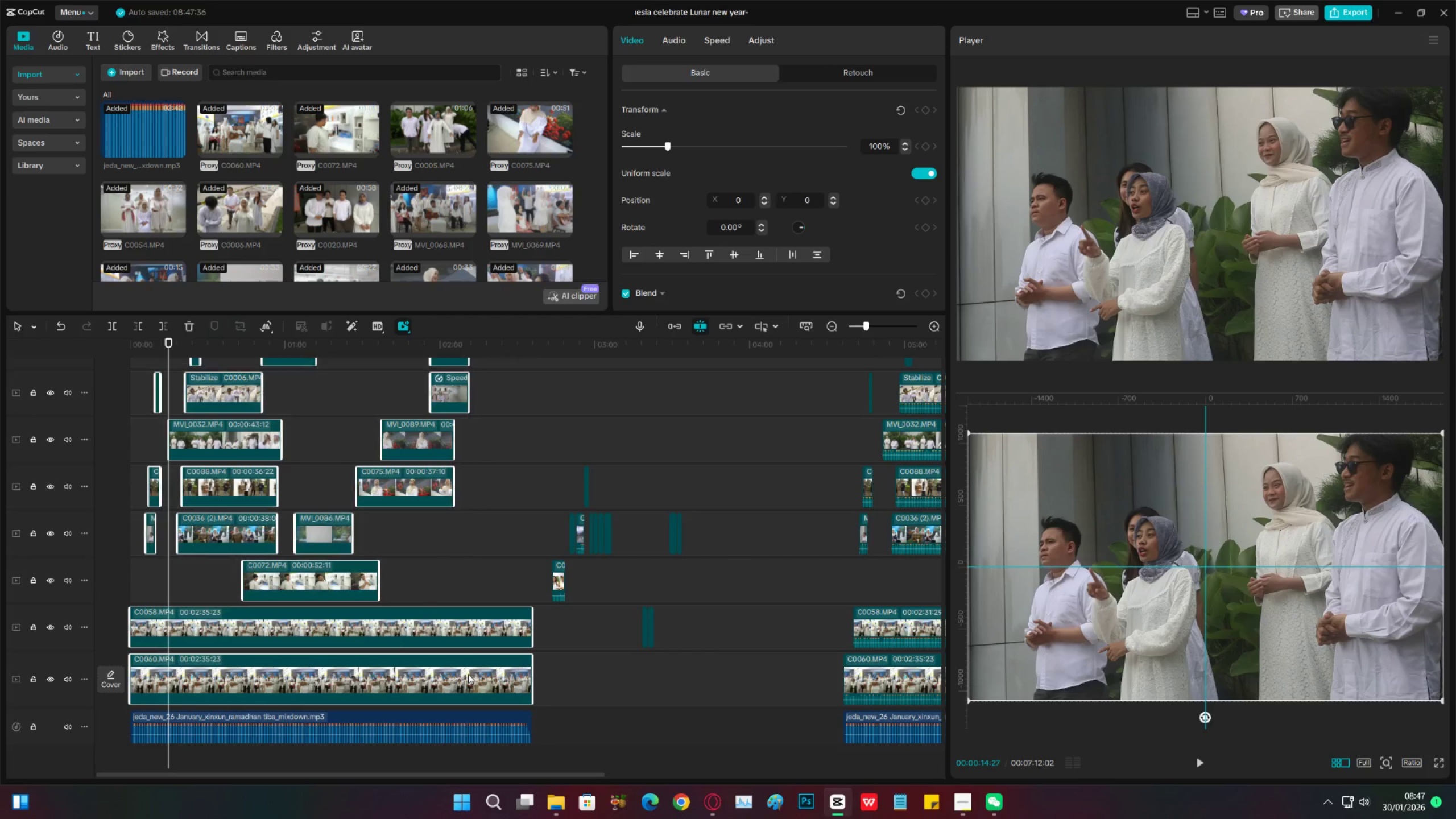 
hold_key(key=AltLeft, duration=0.41)
 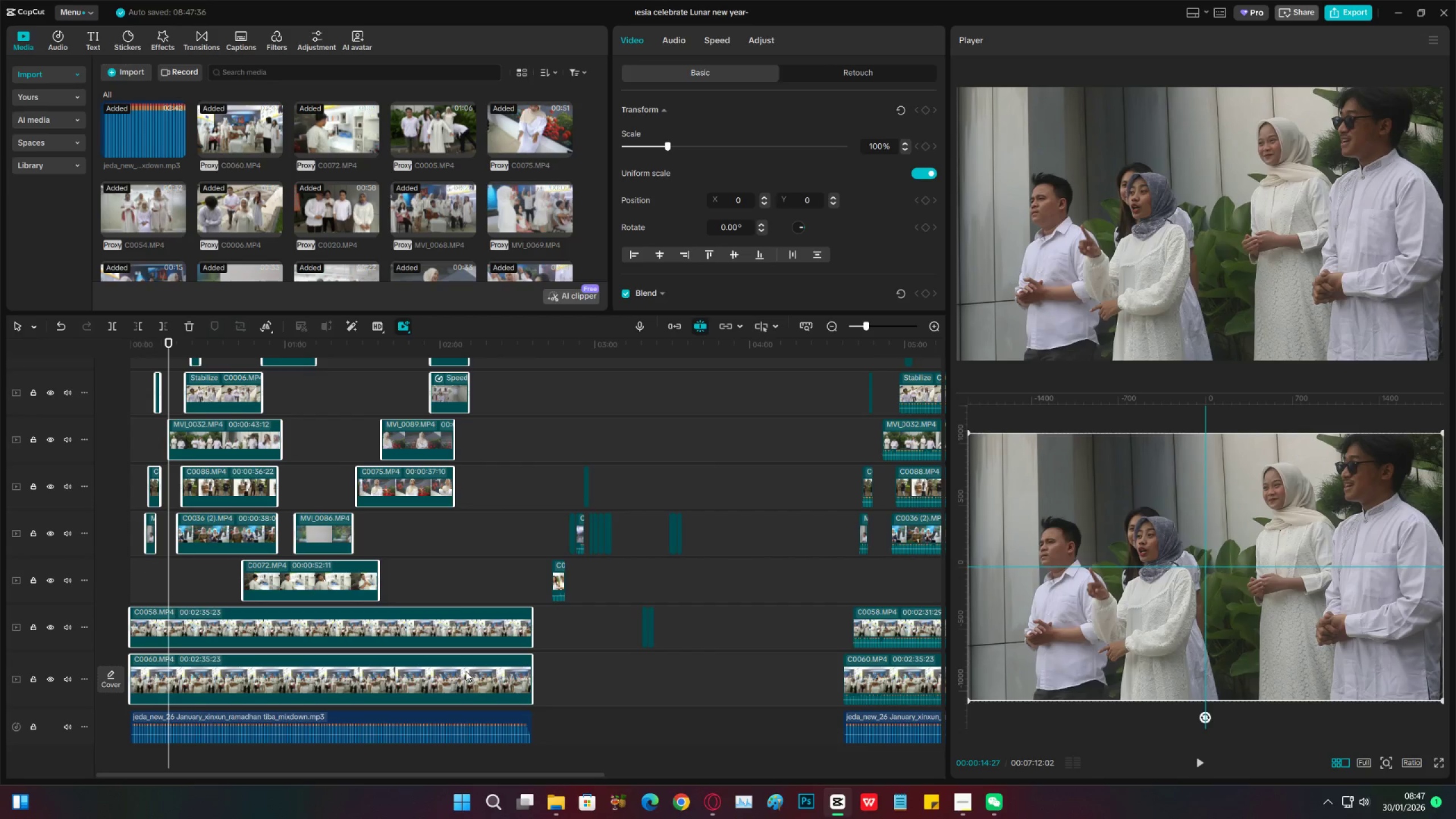 
right_click([466, 671])
 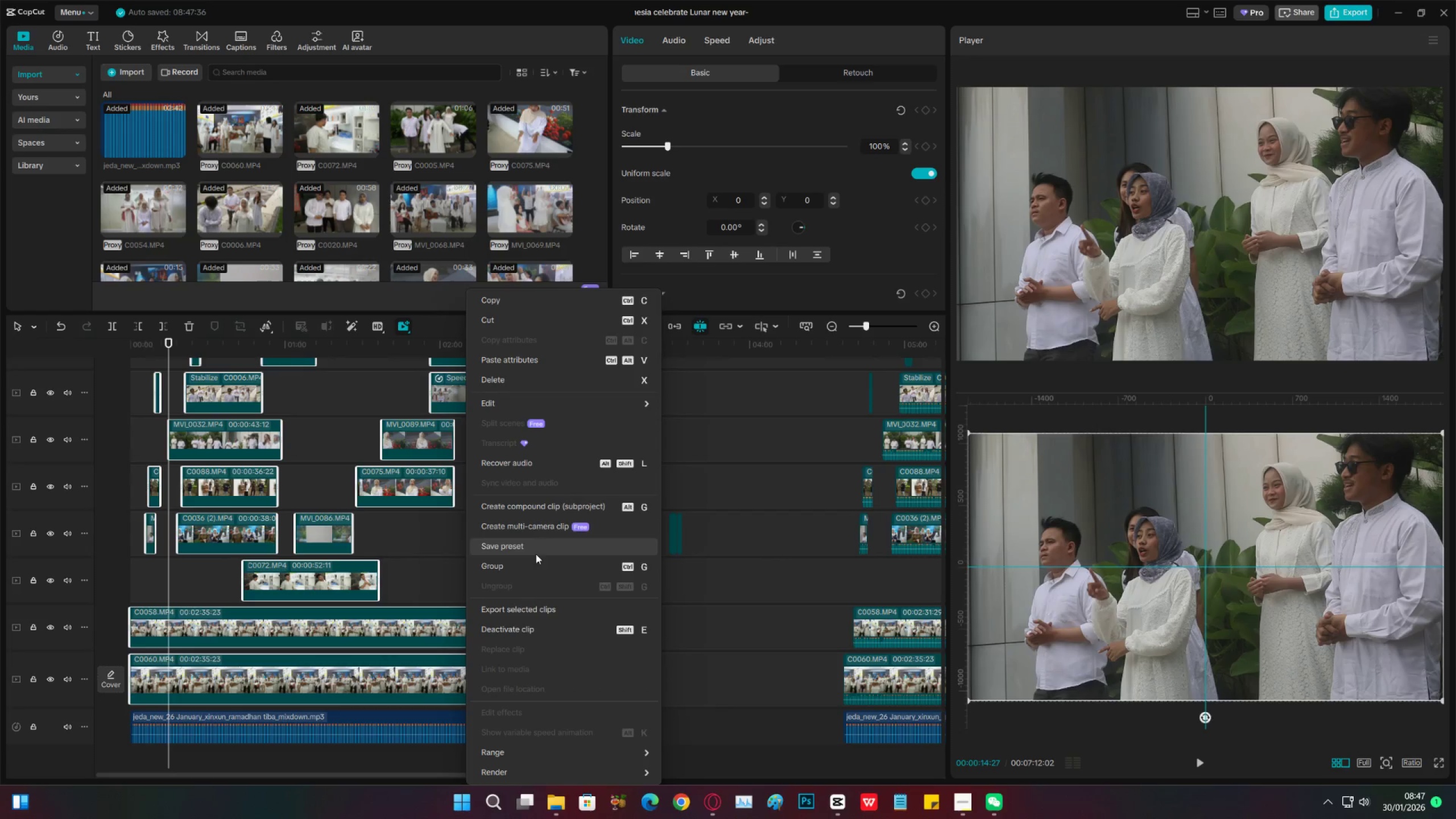 
left_click([540, 530])
 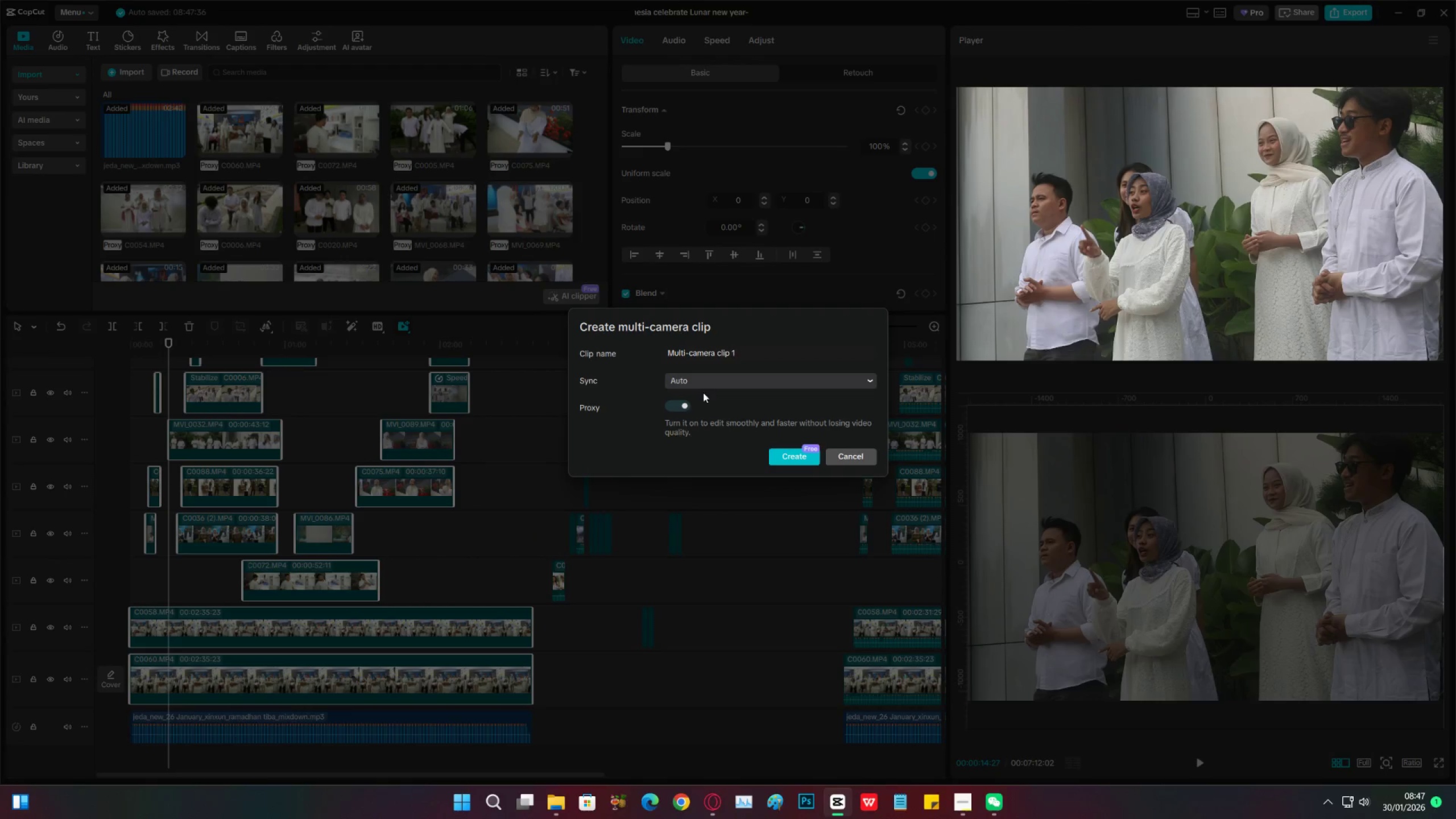 
left_click([710, 379])
 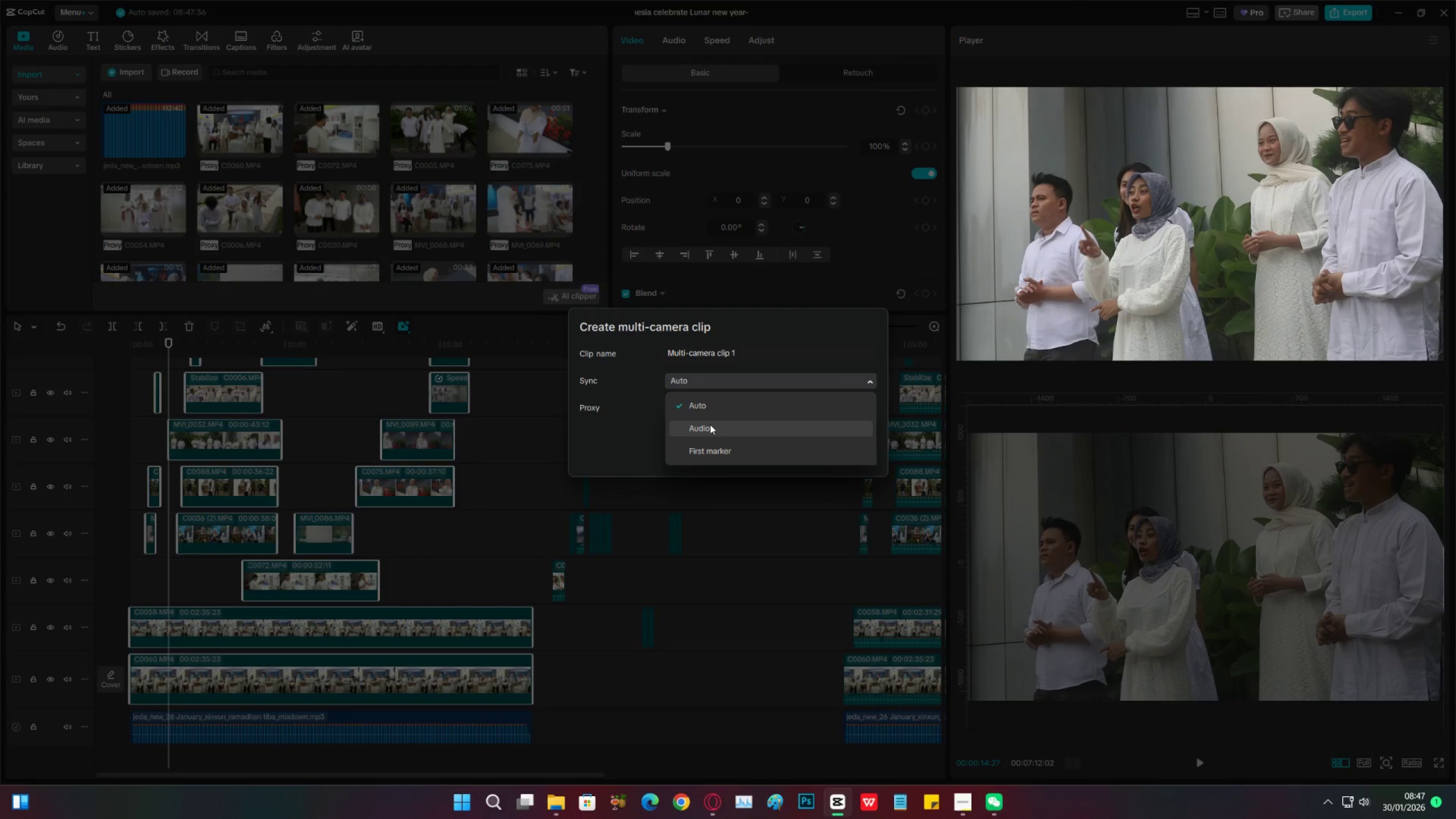 
left_click([710, 425])
 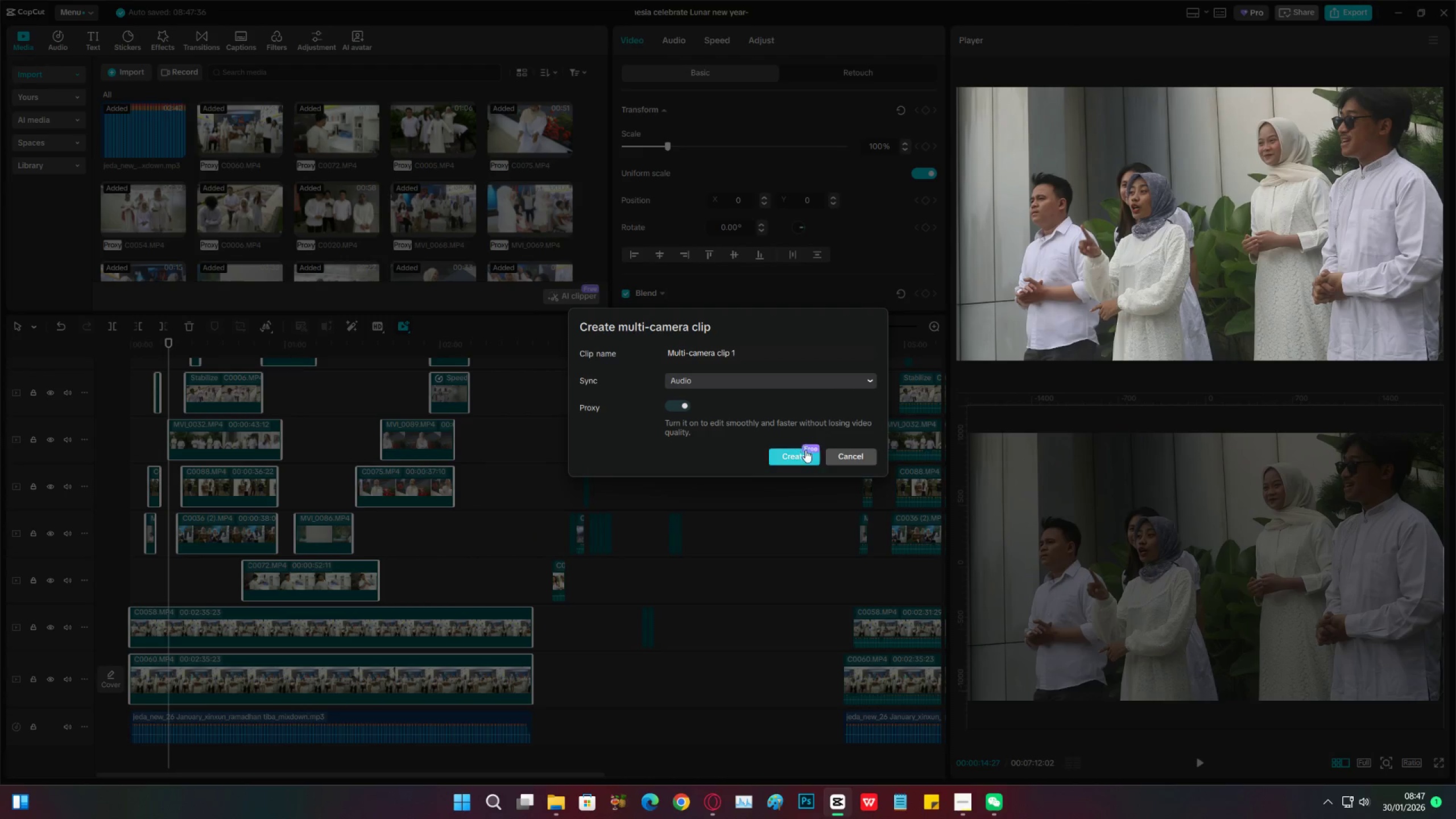 
left_click([806, 450])
 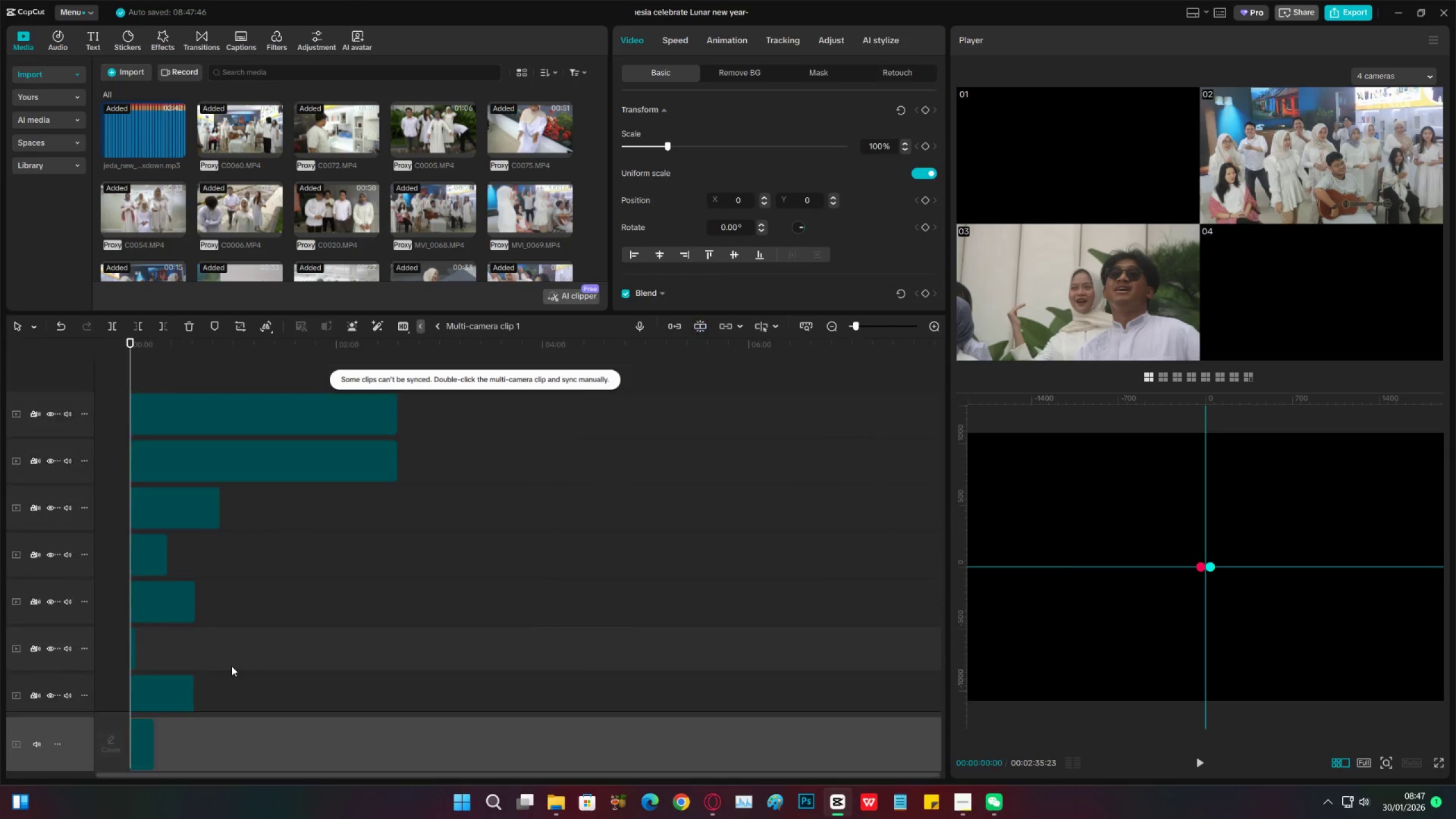 
key(Control+Z)
 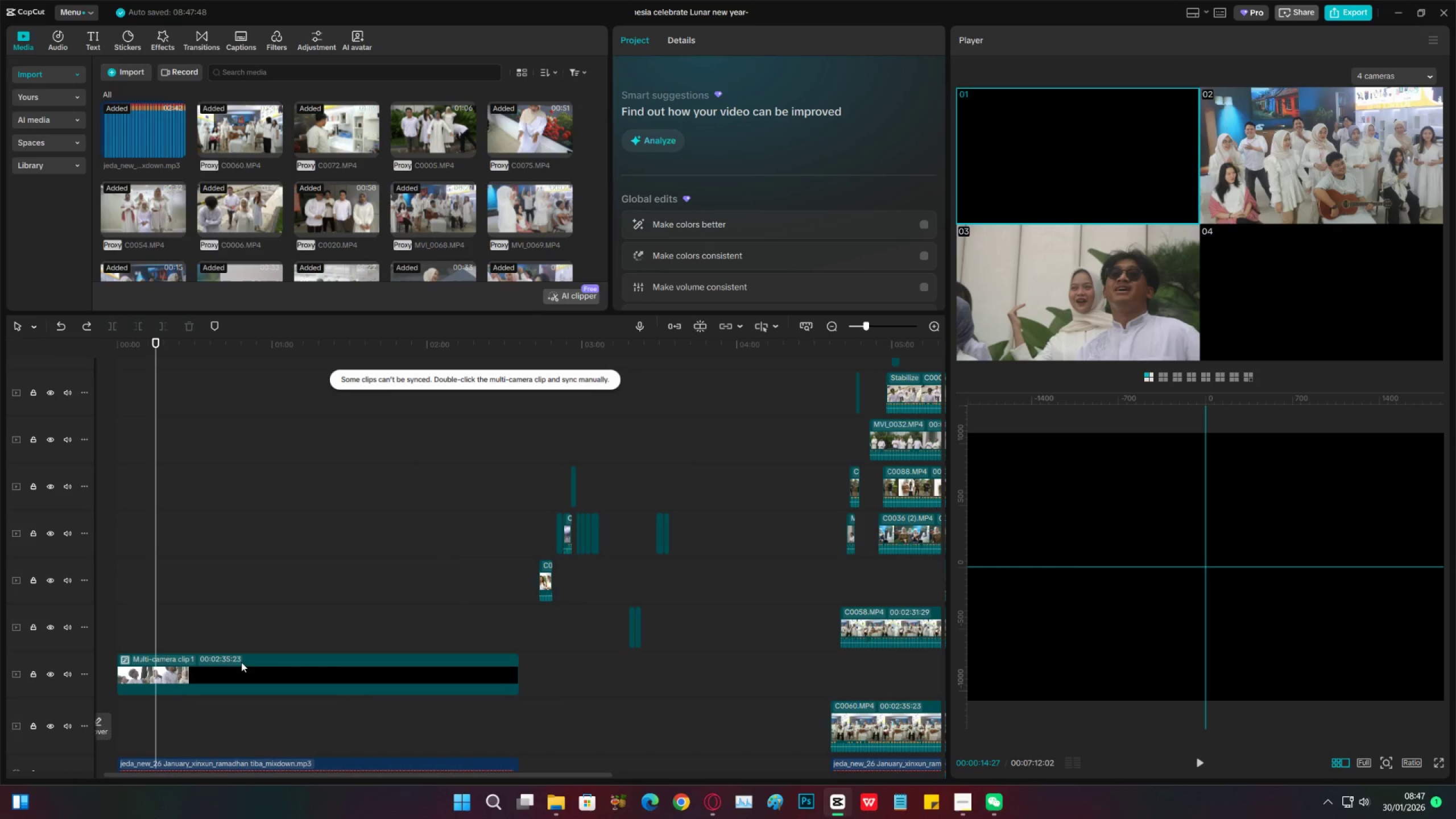 
left_click([248, 665])
 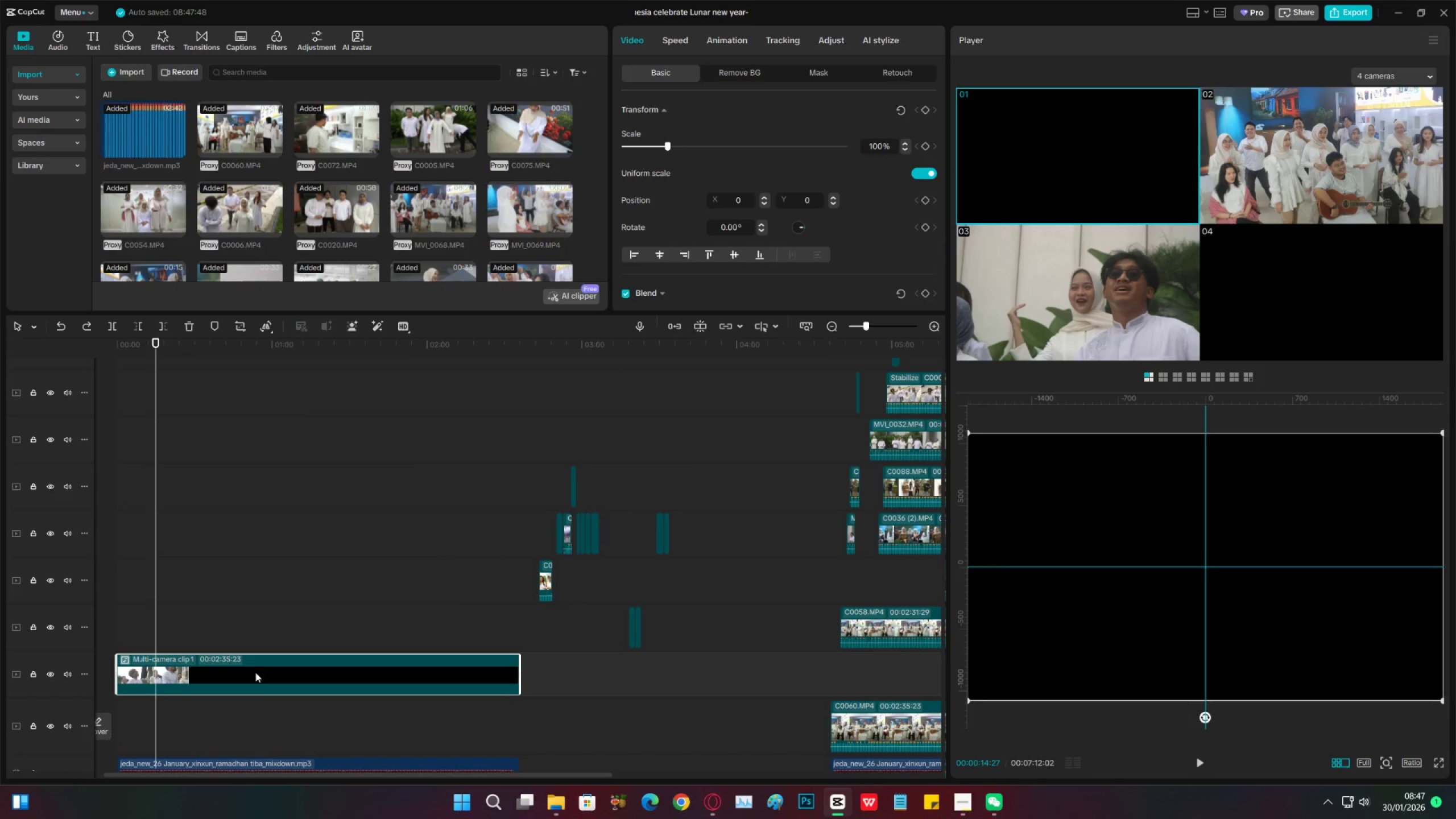 
key(Control+Z)
 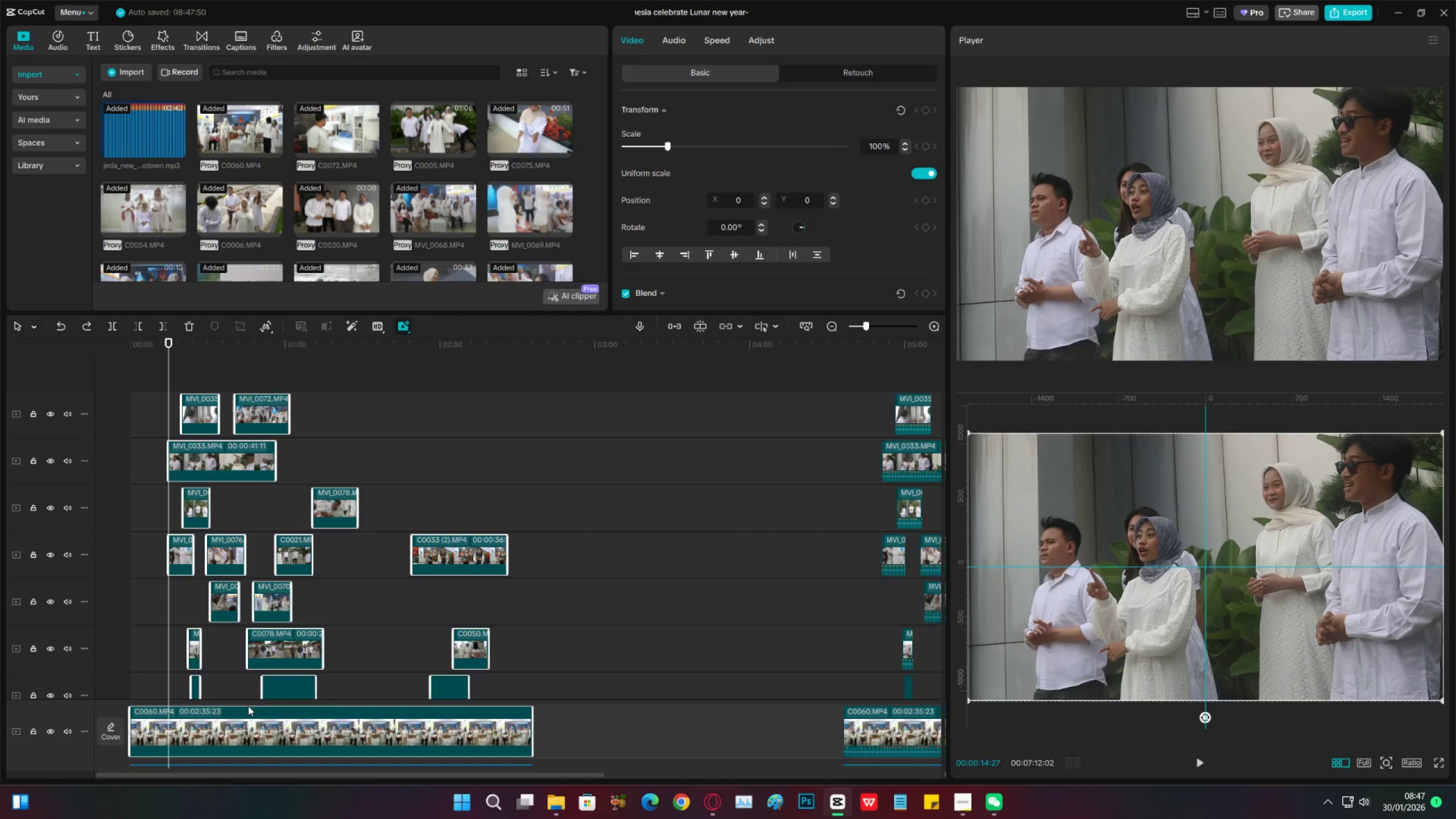 
right_click([258, 729])
 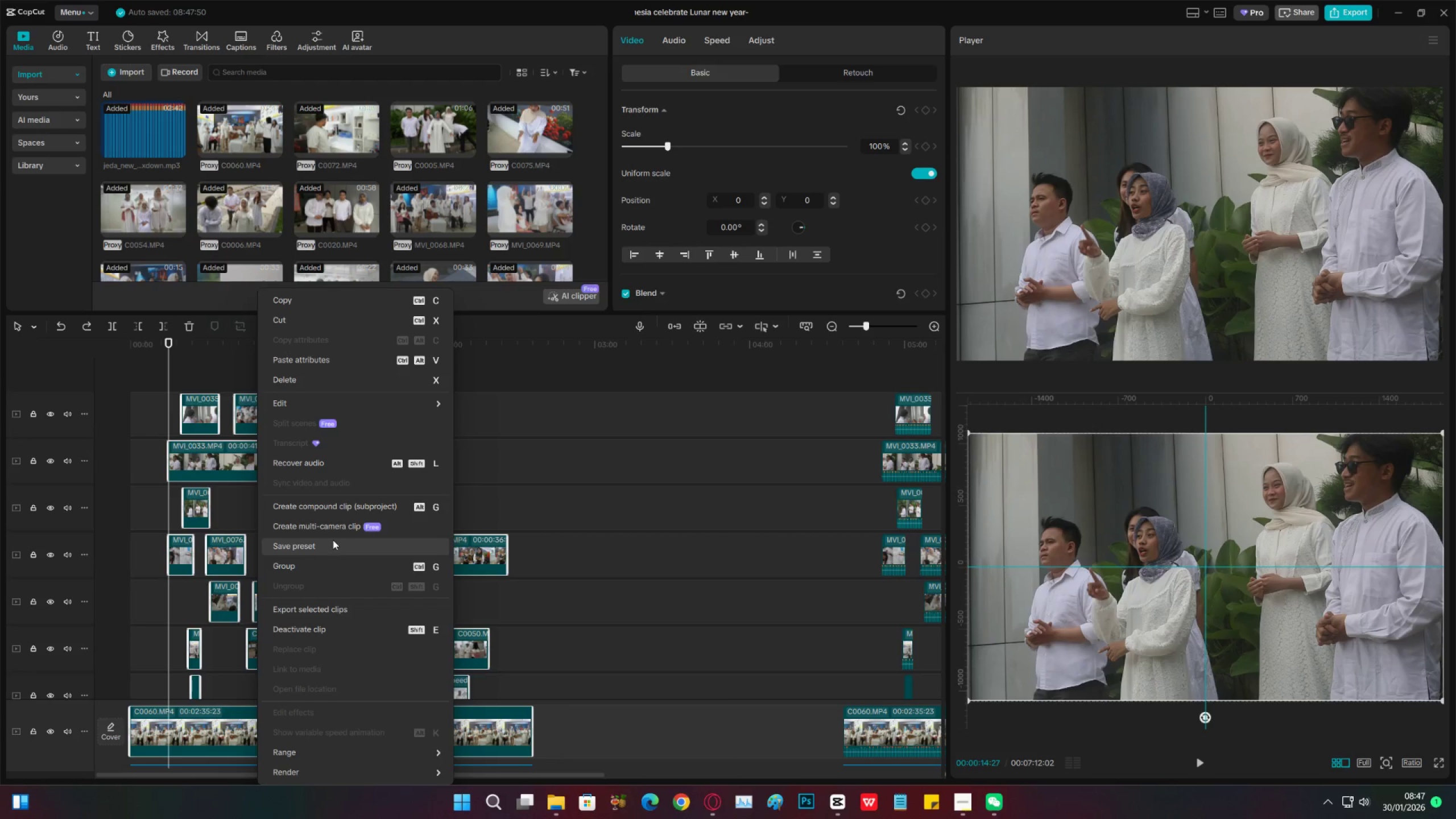 
wait(10.29)
 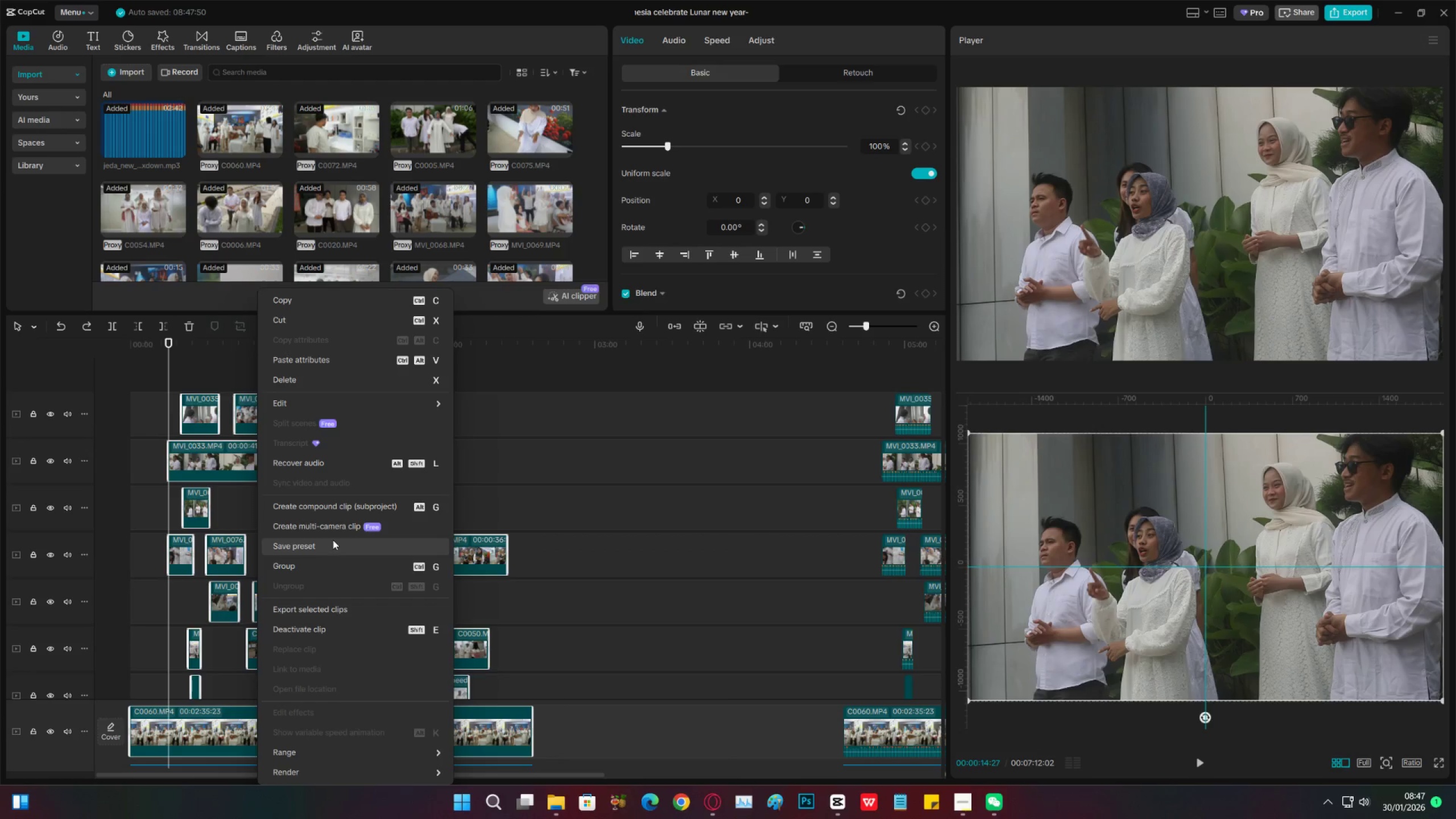 
left_click([351, 527])
 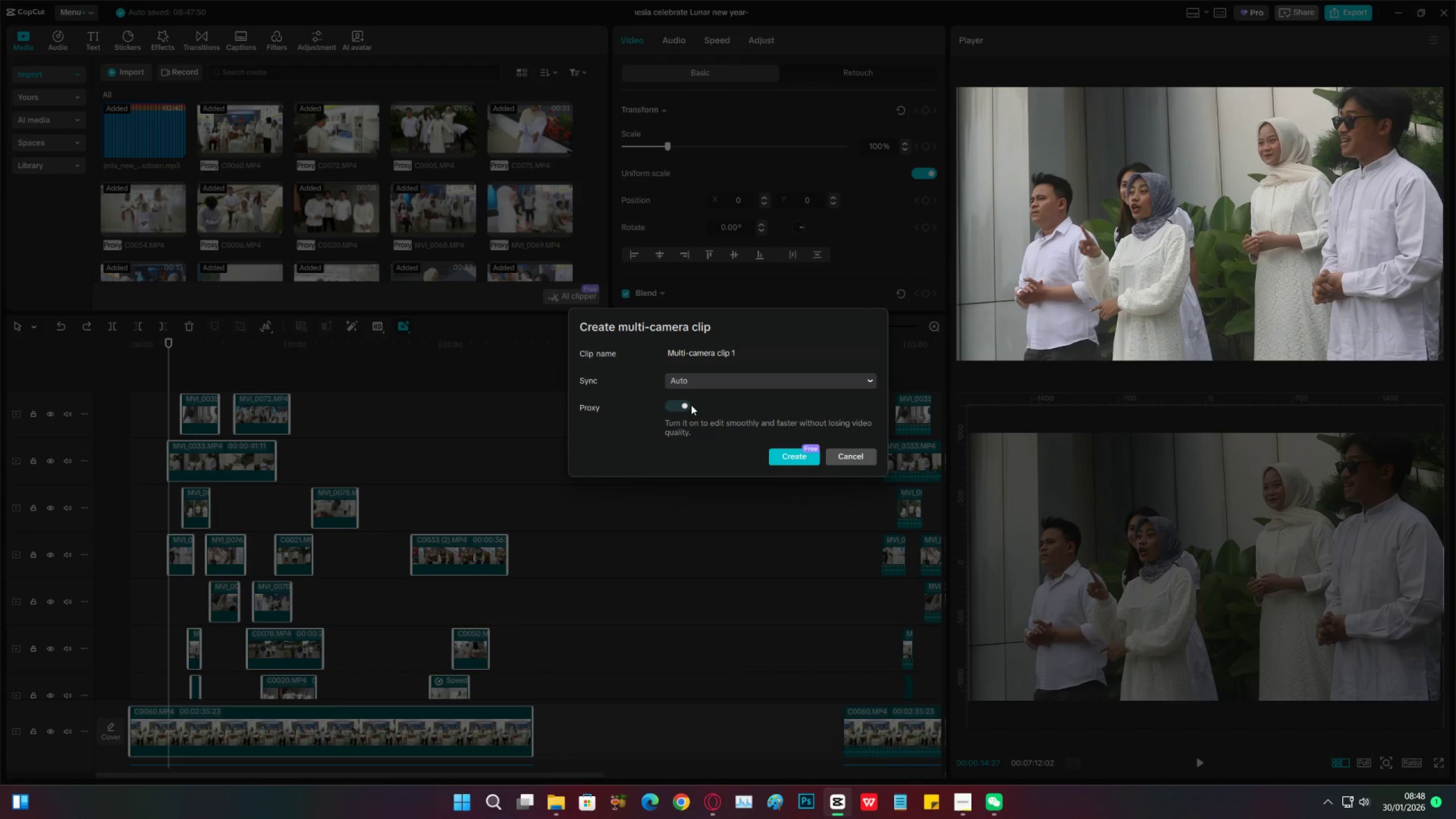 
left_click([698, 385])
 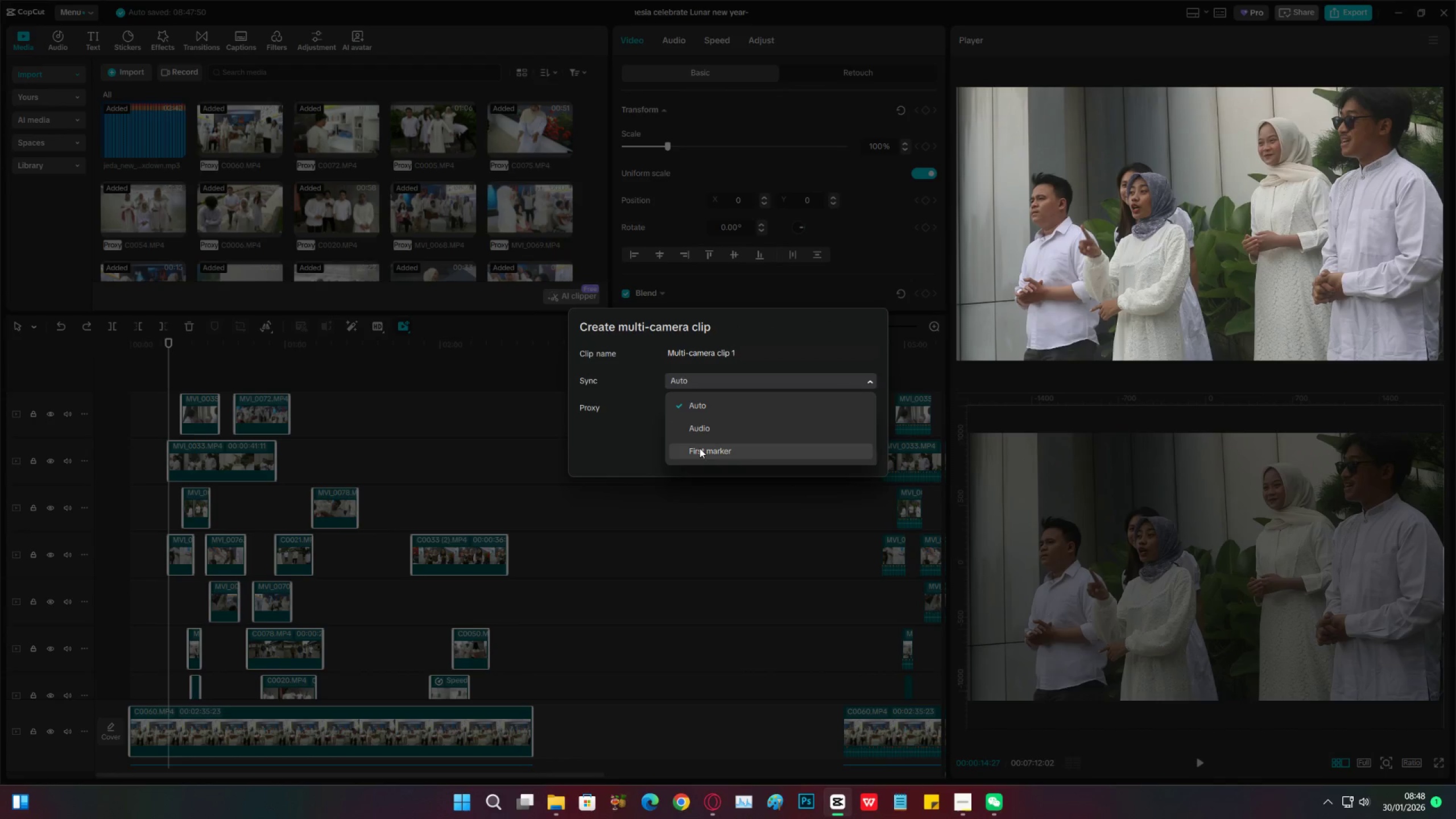 
left_click([700, 448])
 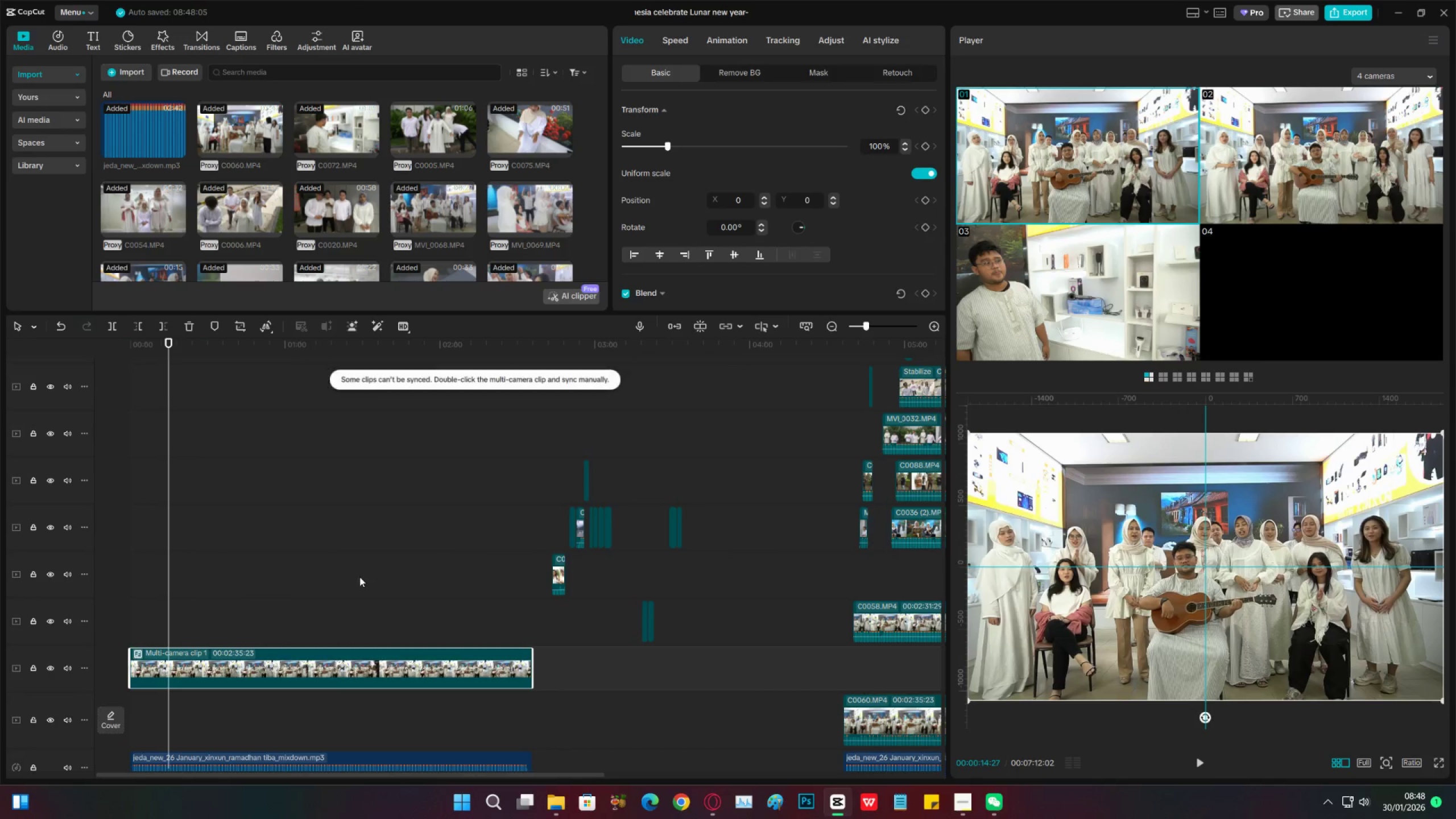 
double_click([260, 663])
 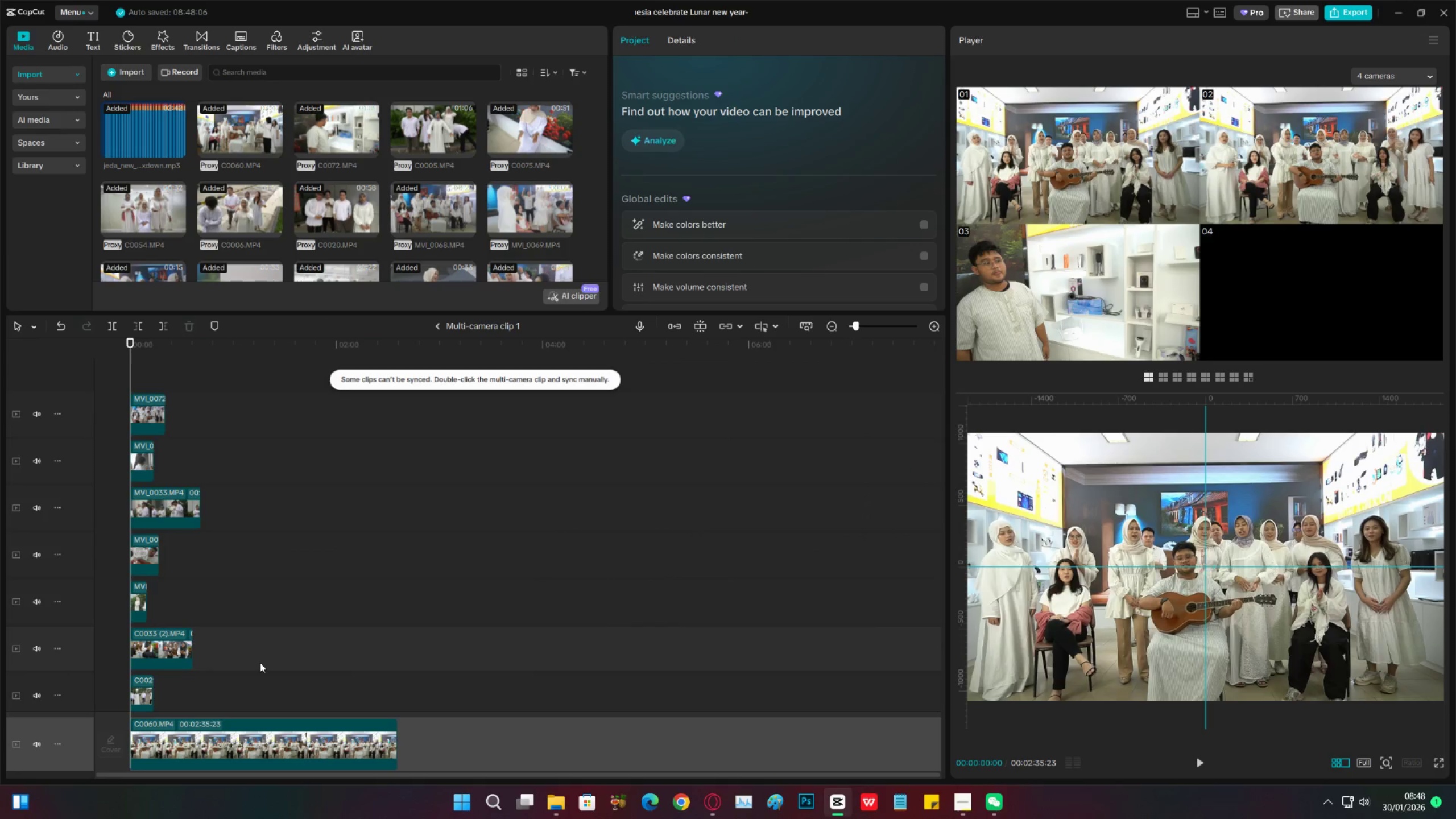 
scroll: coordinate [324, 672], scroll_direction: down, amount: 72.0
 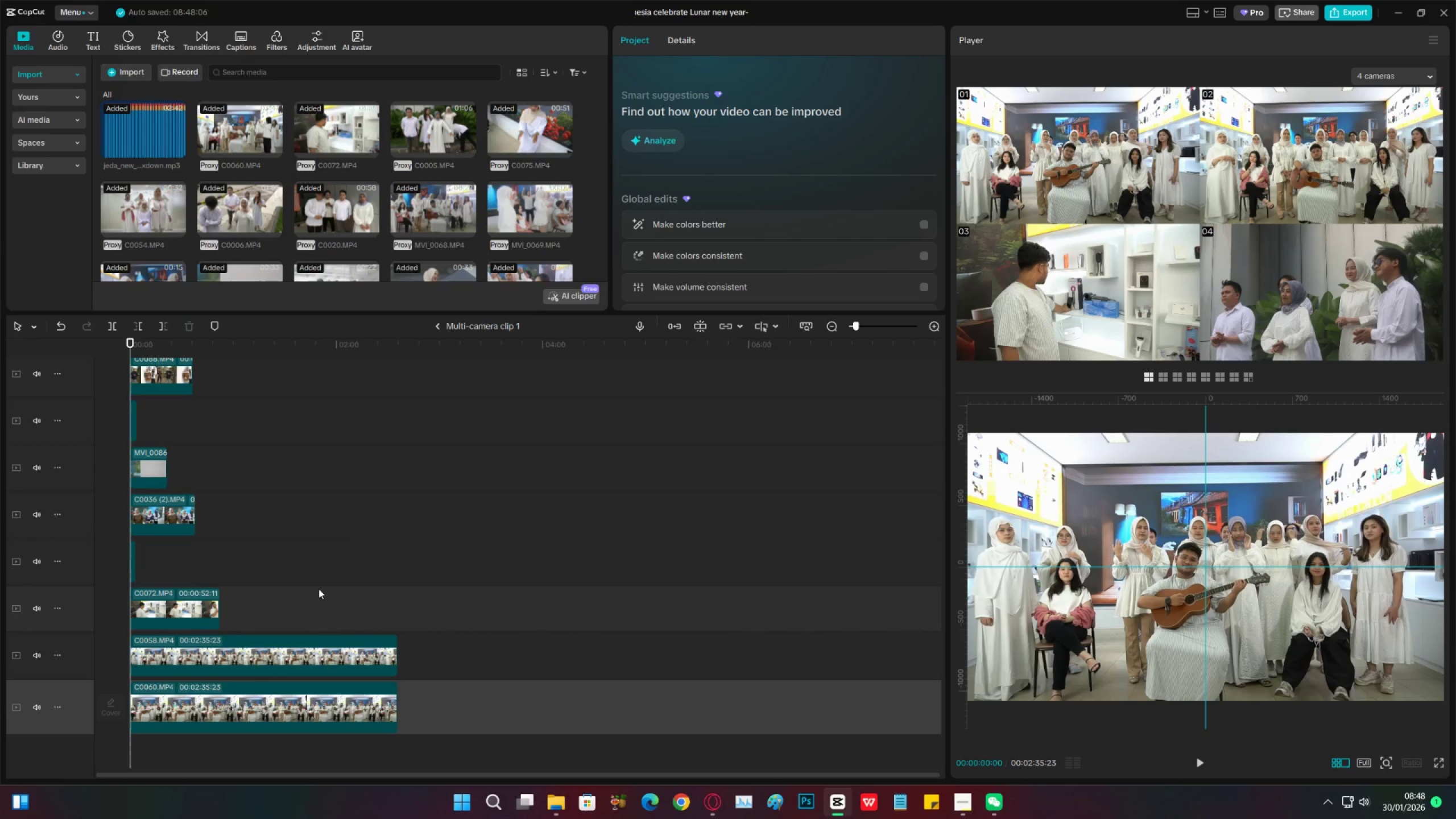 
wait(7.04)
 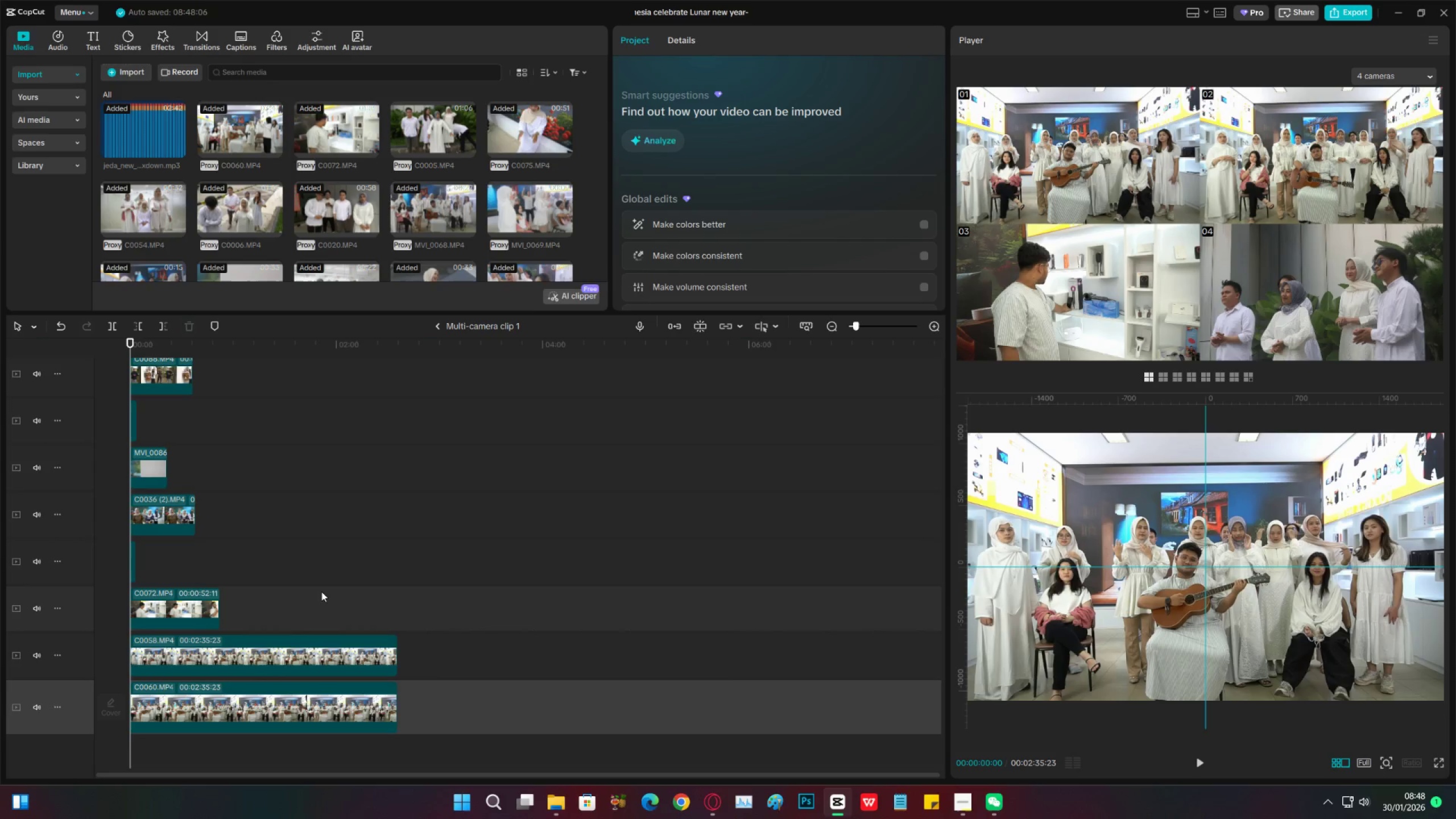 
left_click_drag(start_coordinate=[219, 599], to_coordinate=[353, 604])
 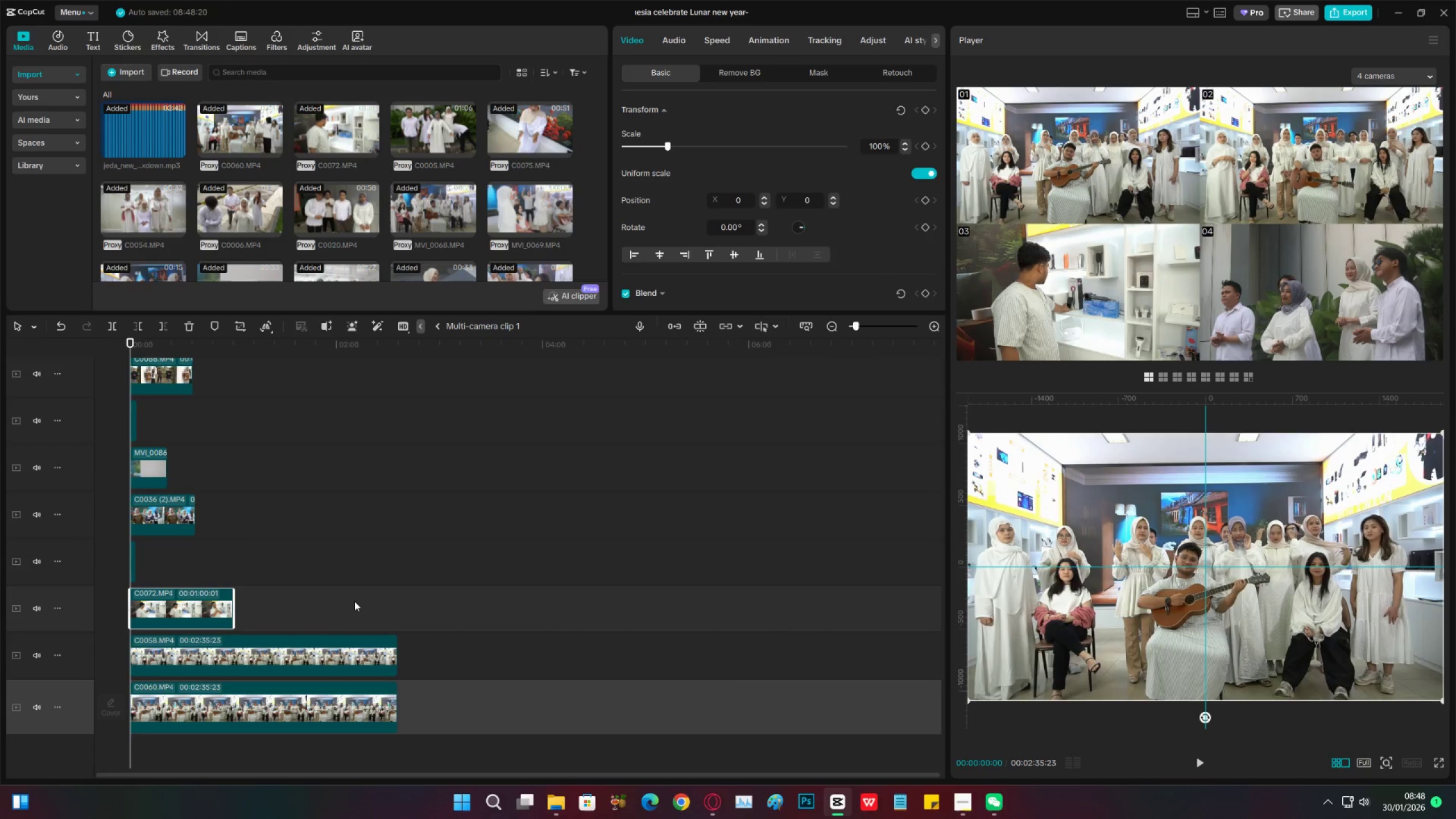 
key(Control+Z)
 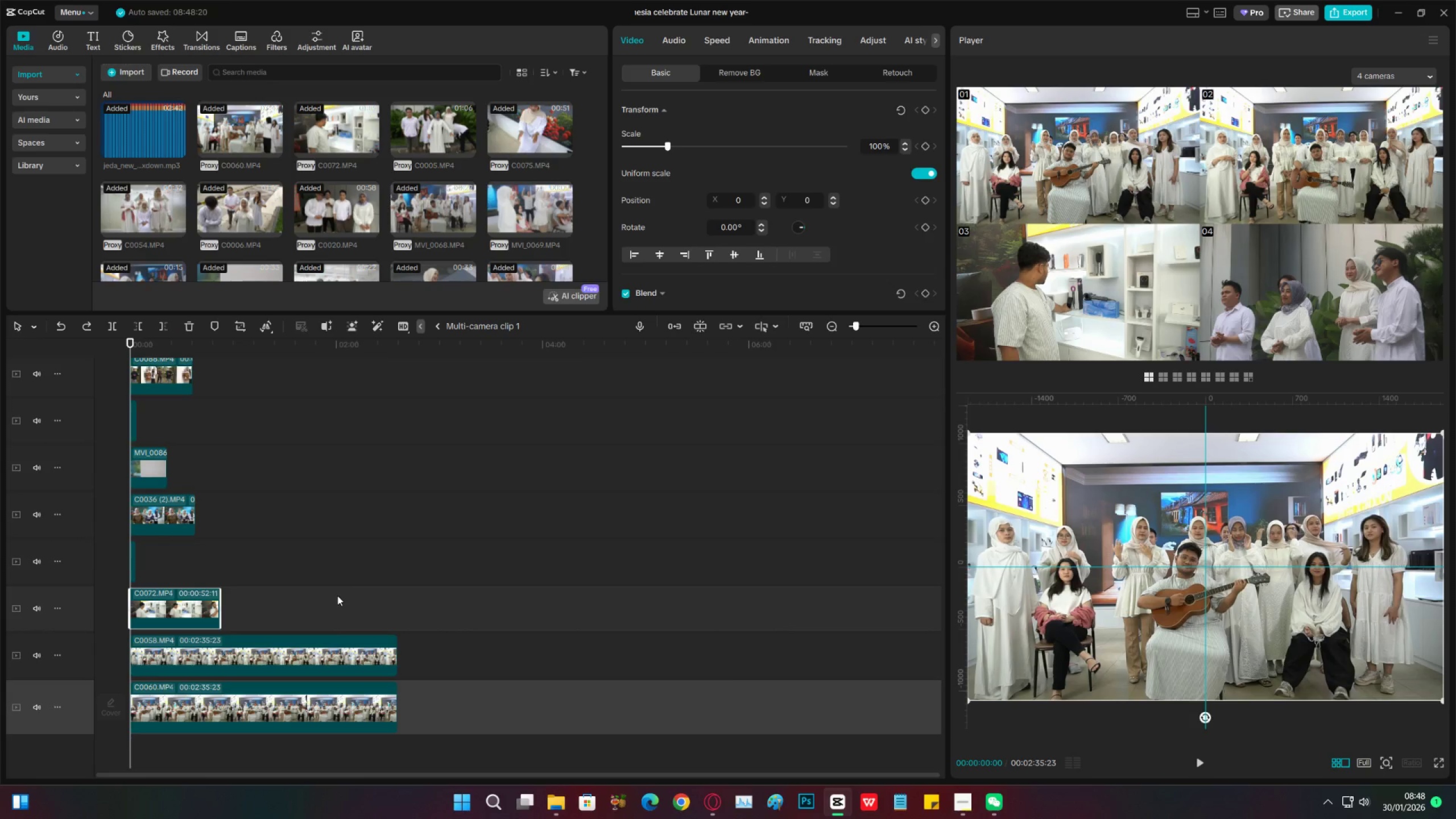 
key(Control+Z)
 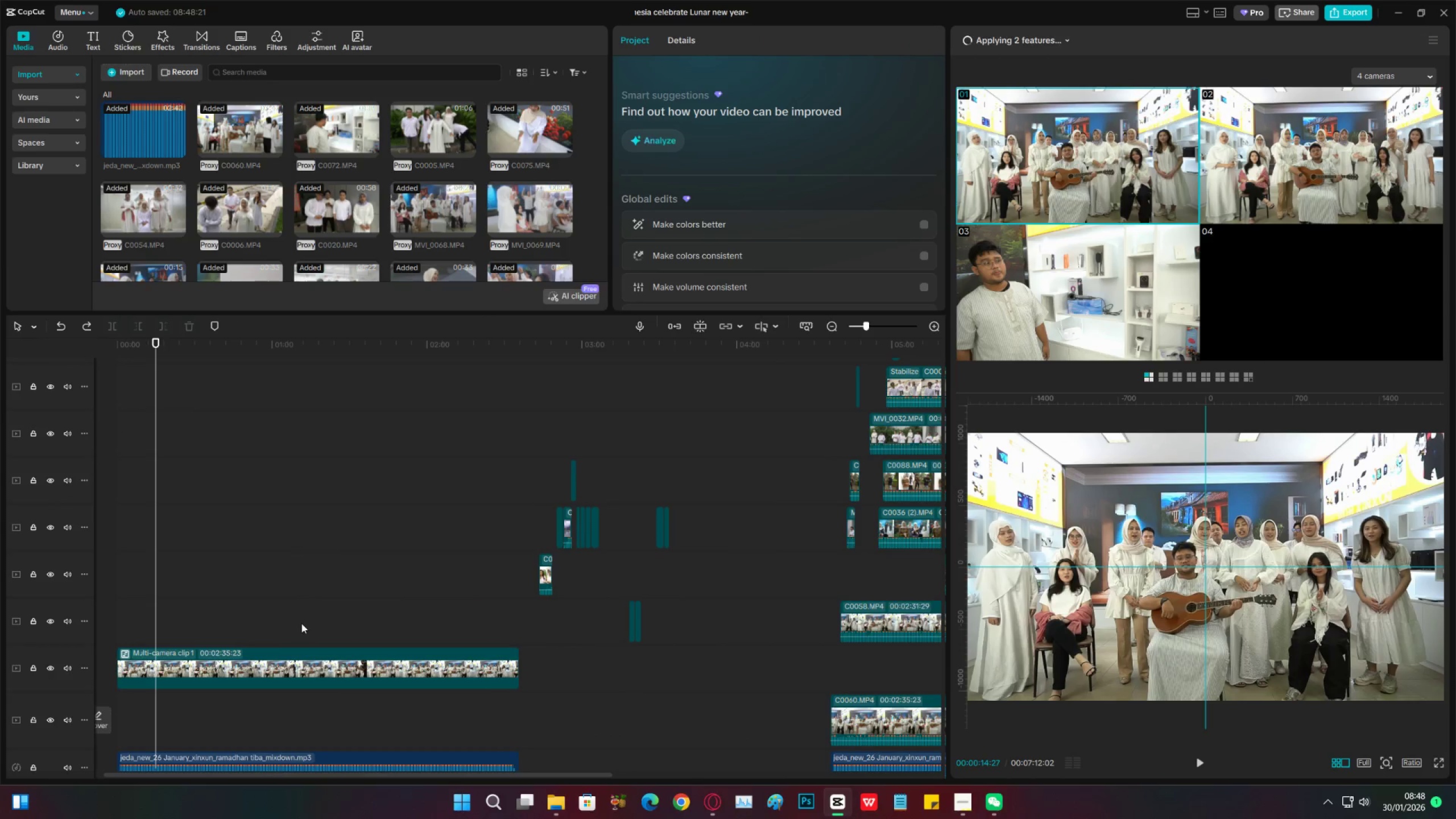 
left_click([253, 650])
 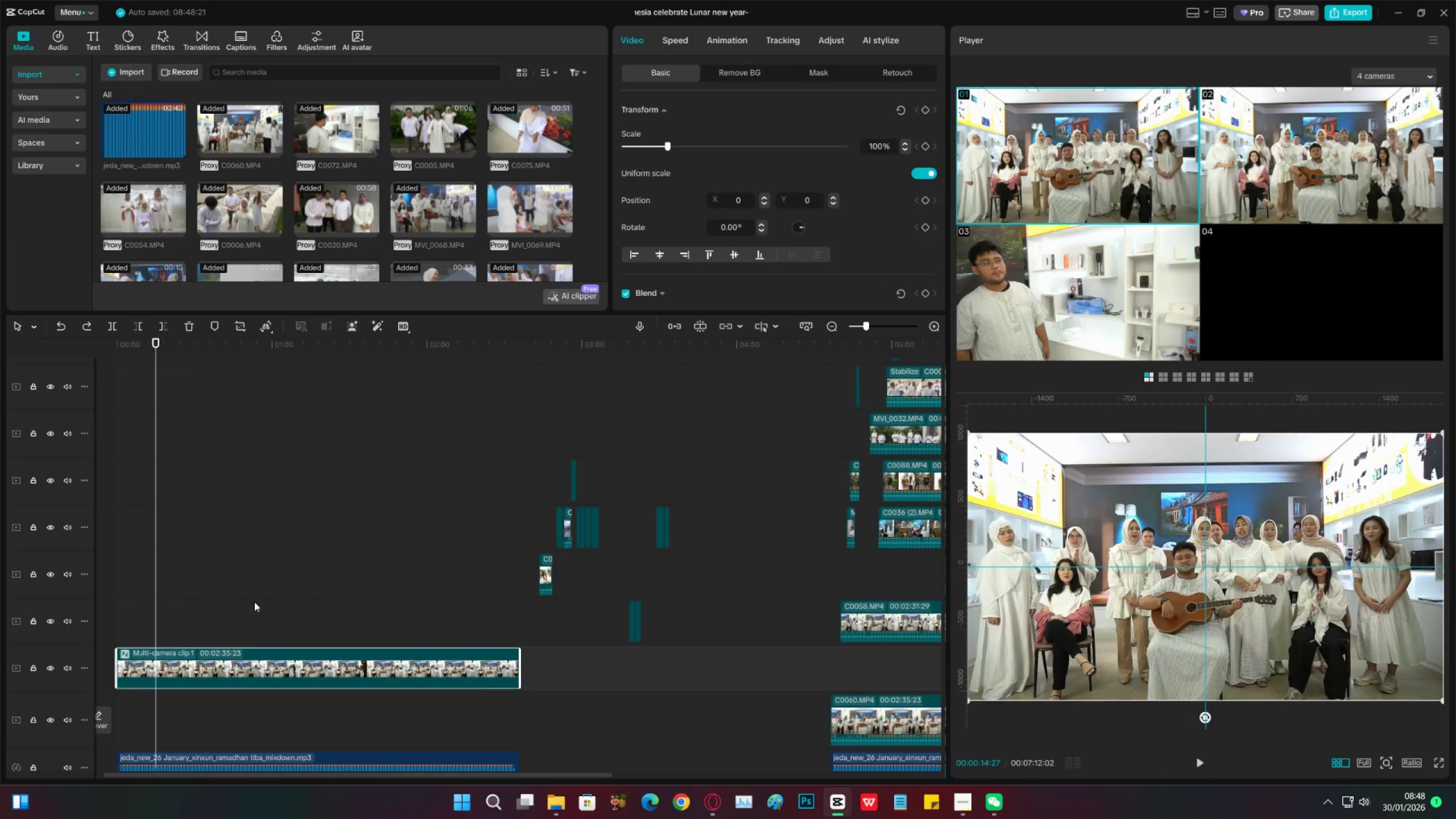 
left_click([254, 602])
 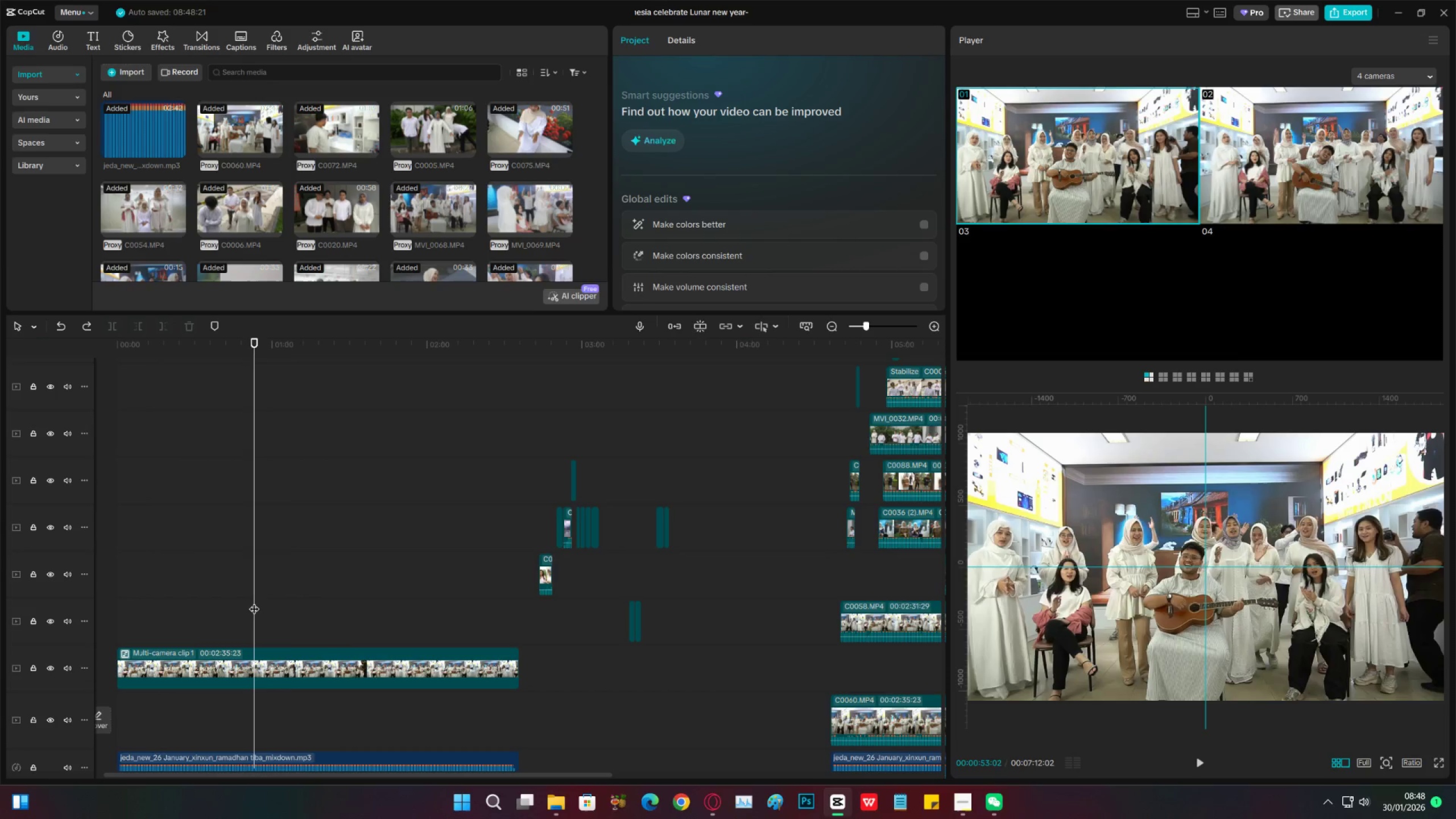 
left_click_drag(start_coordinate=[254, 602], to_coordinate=[249, 605])
 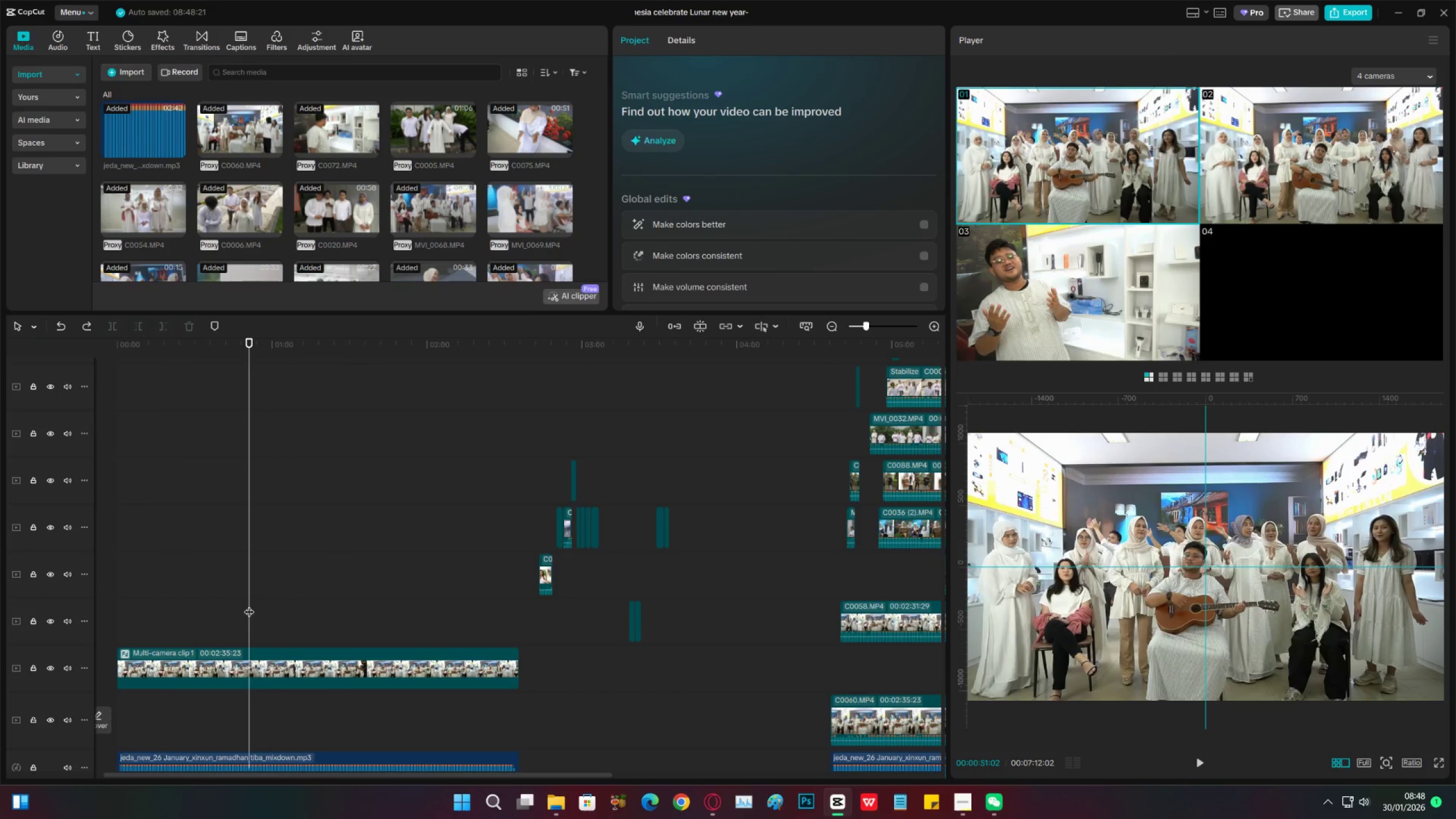 
key(Control+Z)
 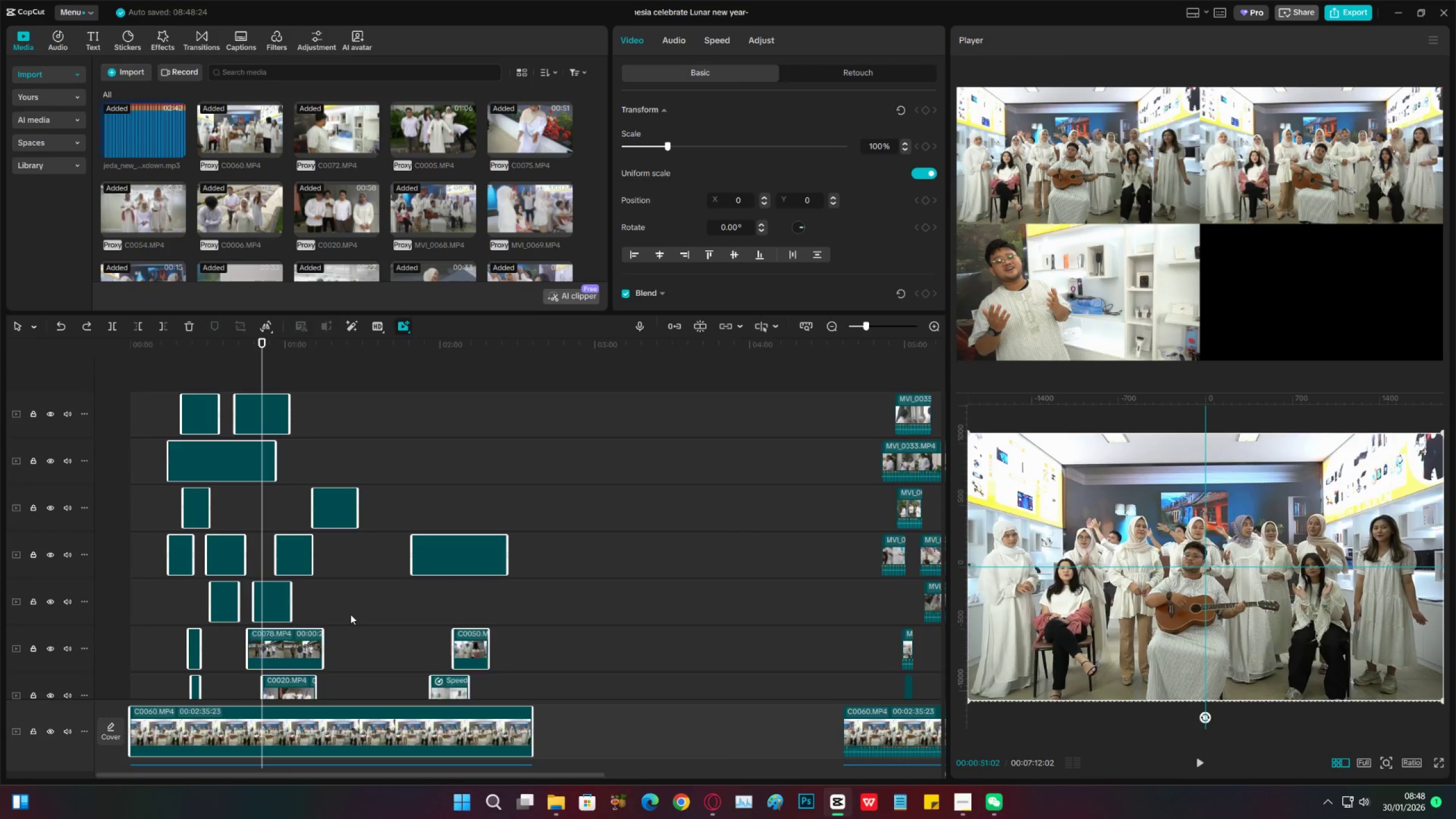 
scroll: coordinate [387, 623], scroll_direction: down, amount: 15.0
 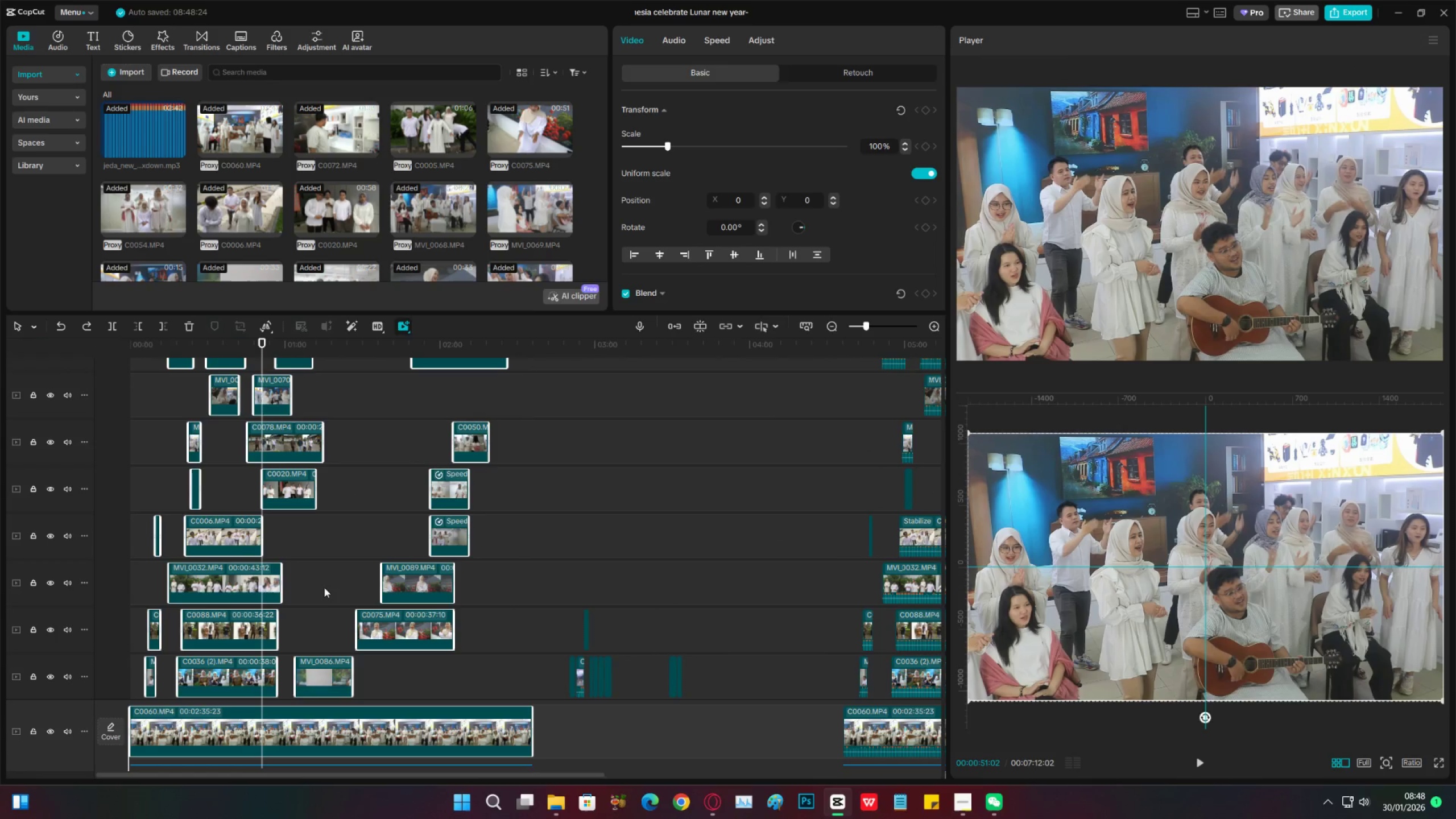 
left_click([324, 586])
 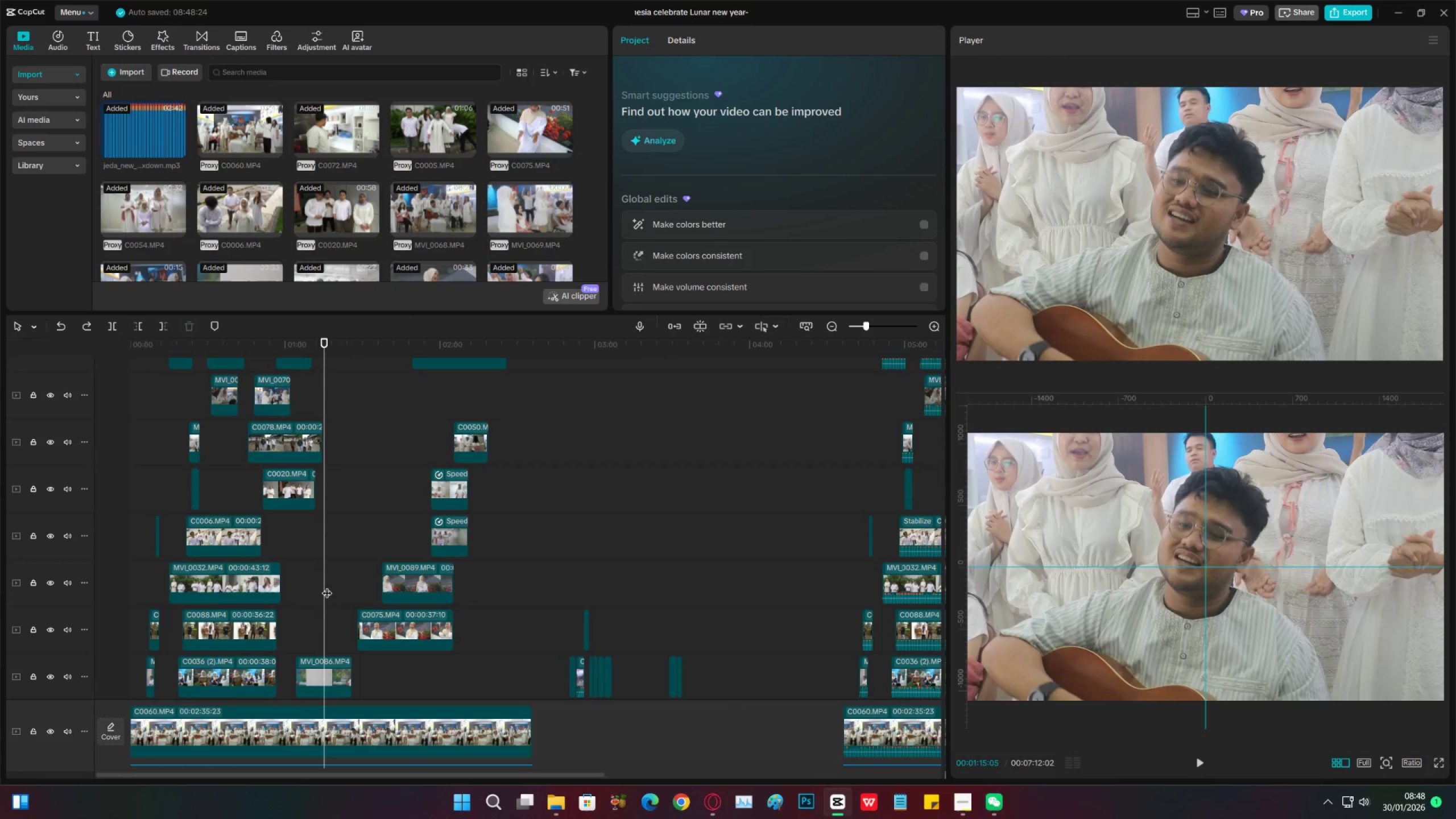 
left_click_drag(start_coordinate=[327, 586], to_coordinate=[316, 617])
 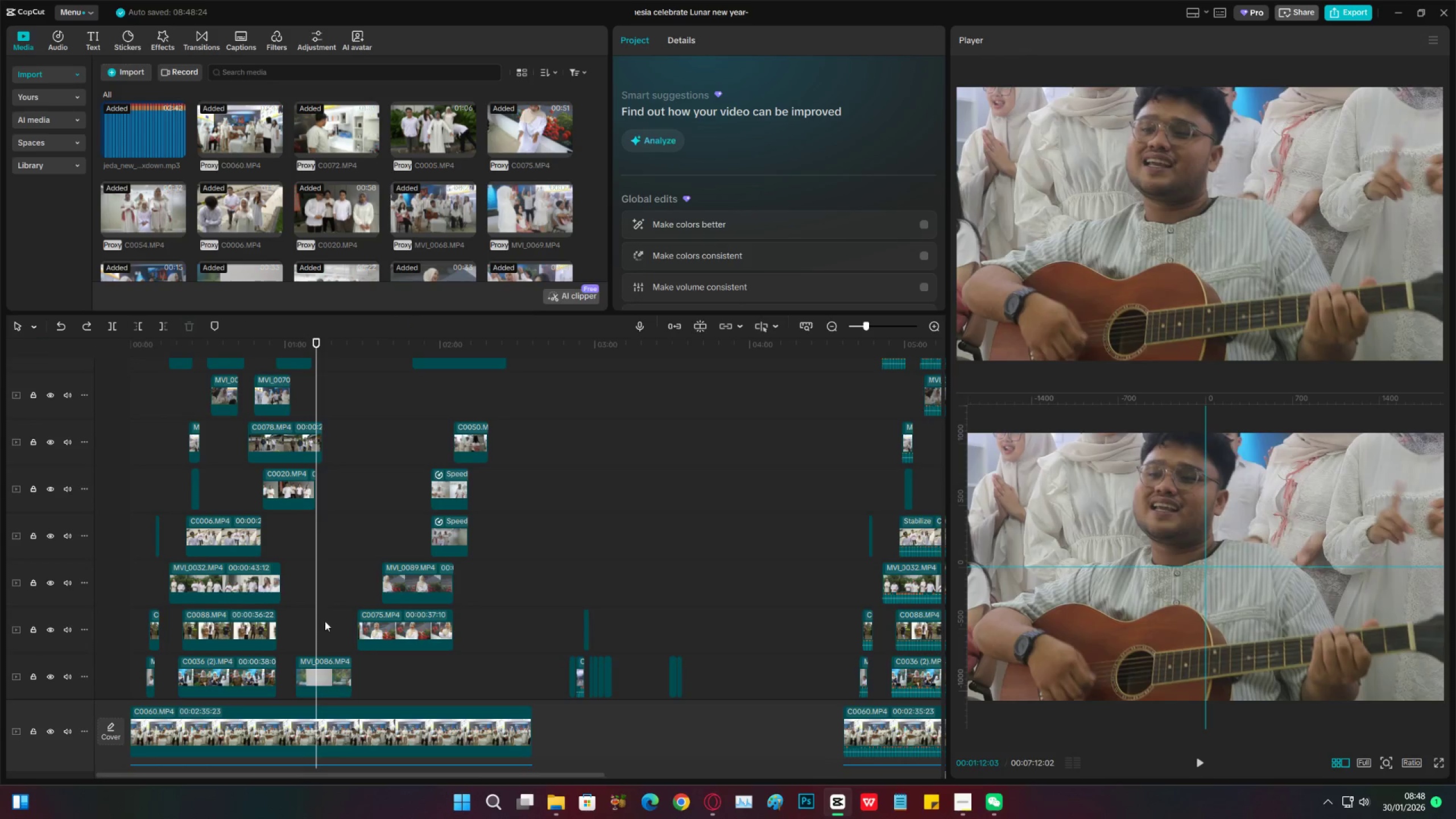 
scroll: coordinate [376, 601], scroll_direction: down, amount: 17.0
 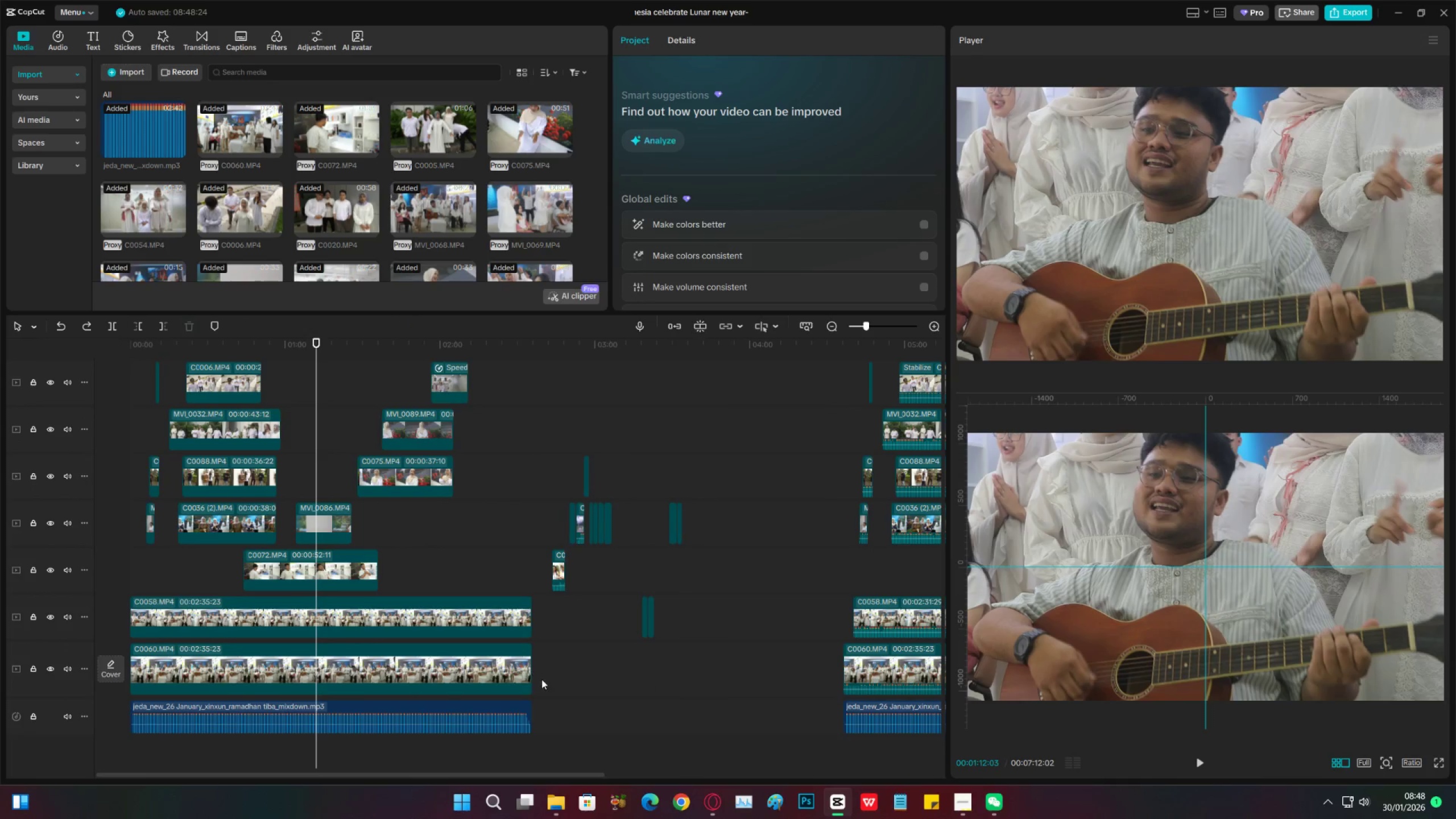 
left_click_drag(start_coordinate=[543, 675], to_coordinate=[121, 373])
 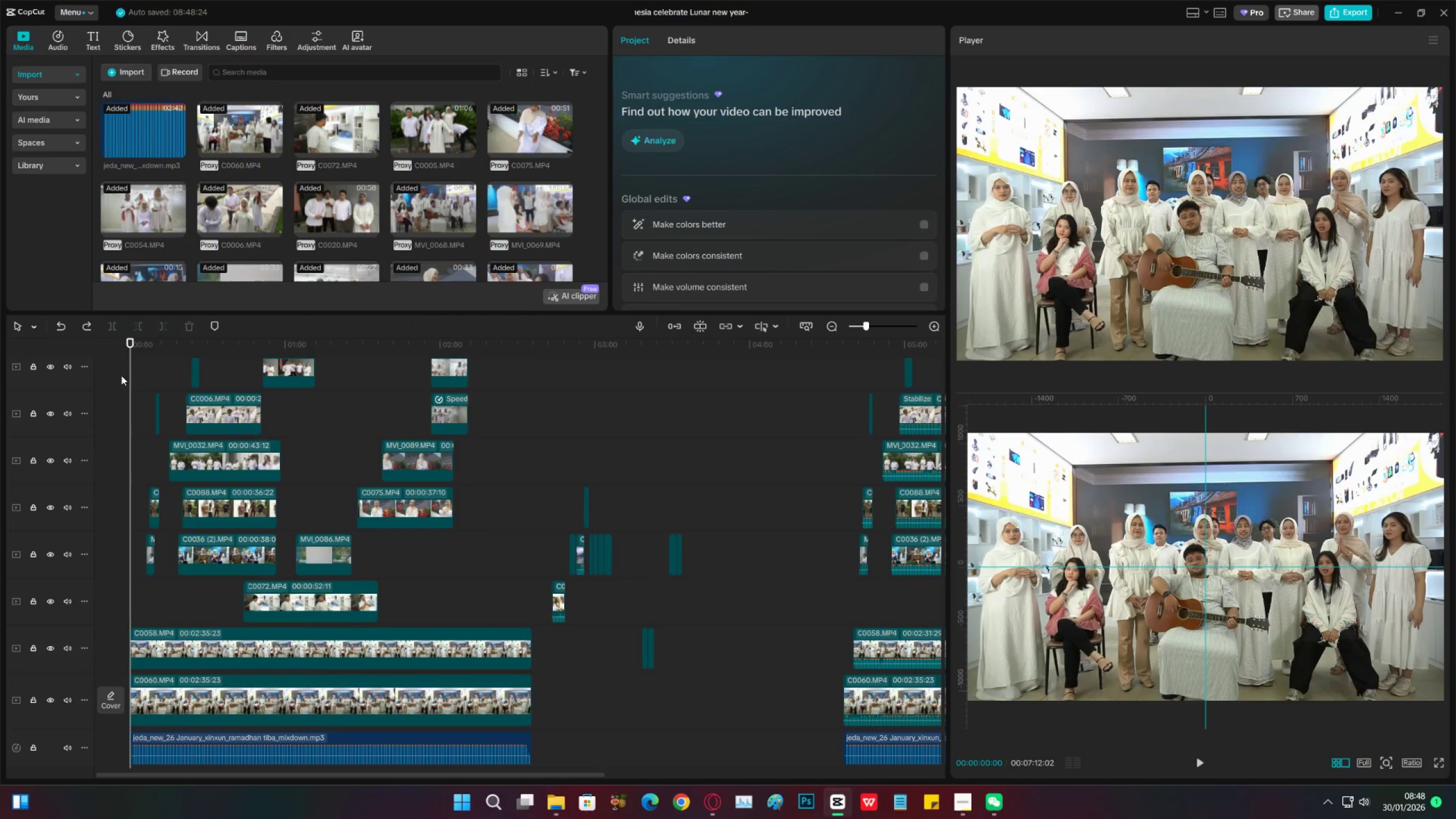 
scroll: coordinate [121, 373], scroll_direction: up, amount: 3.0
 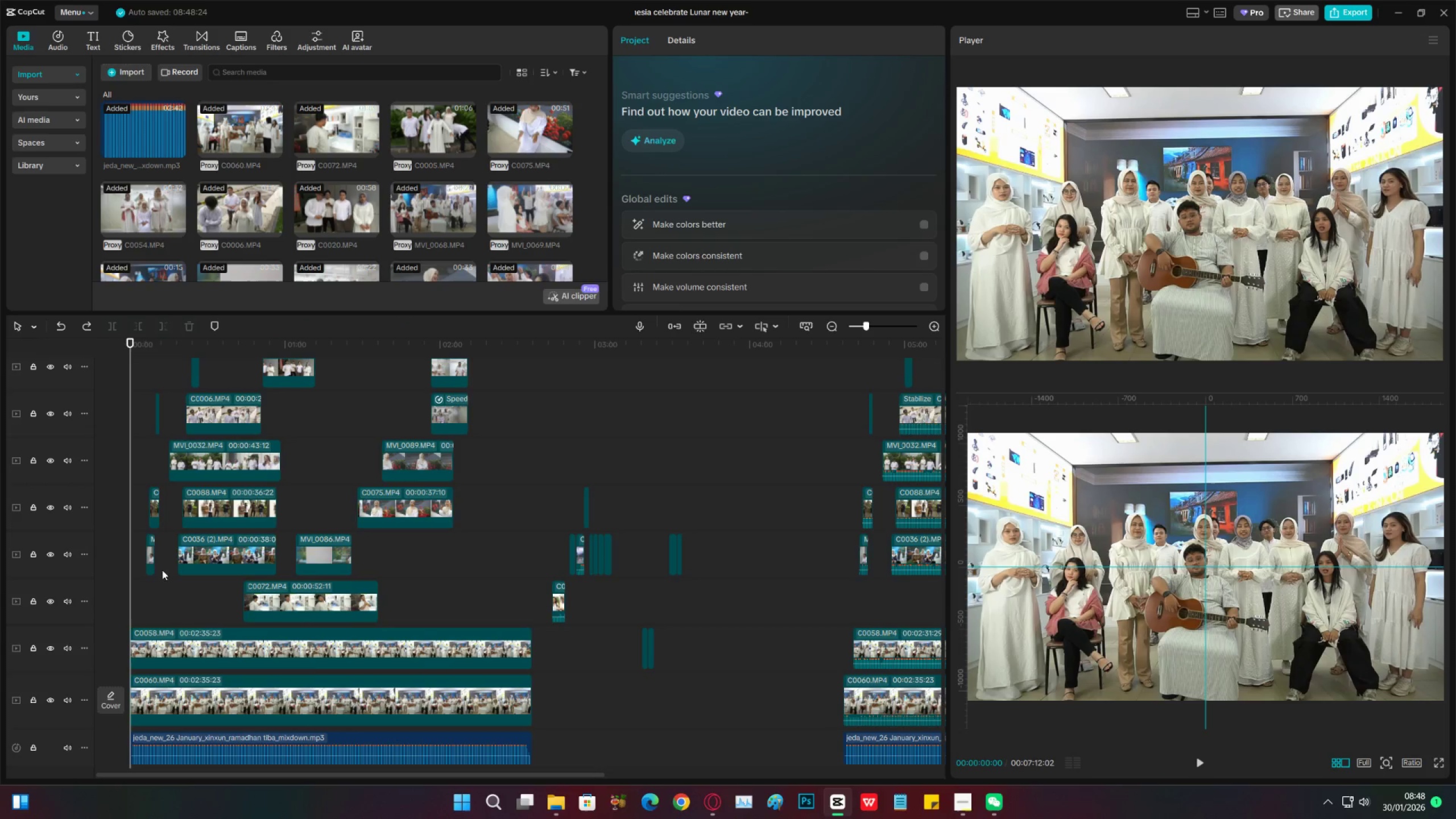 
left_click([303, 594])
 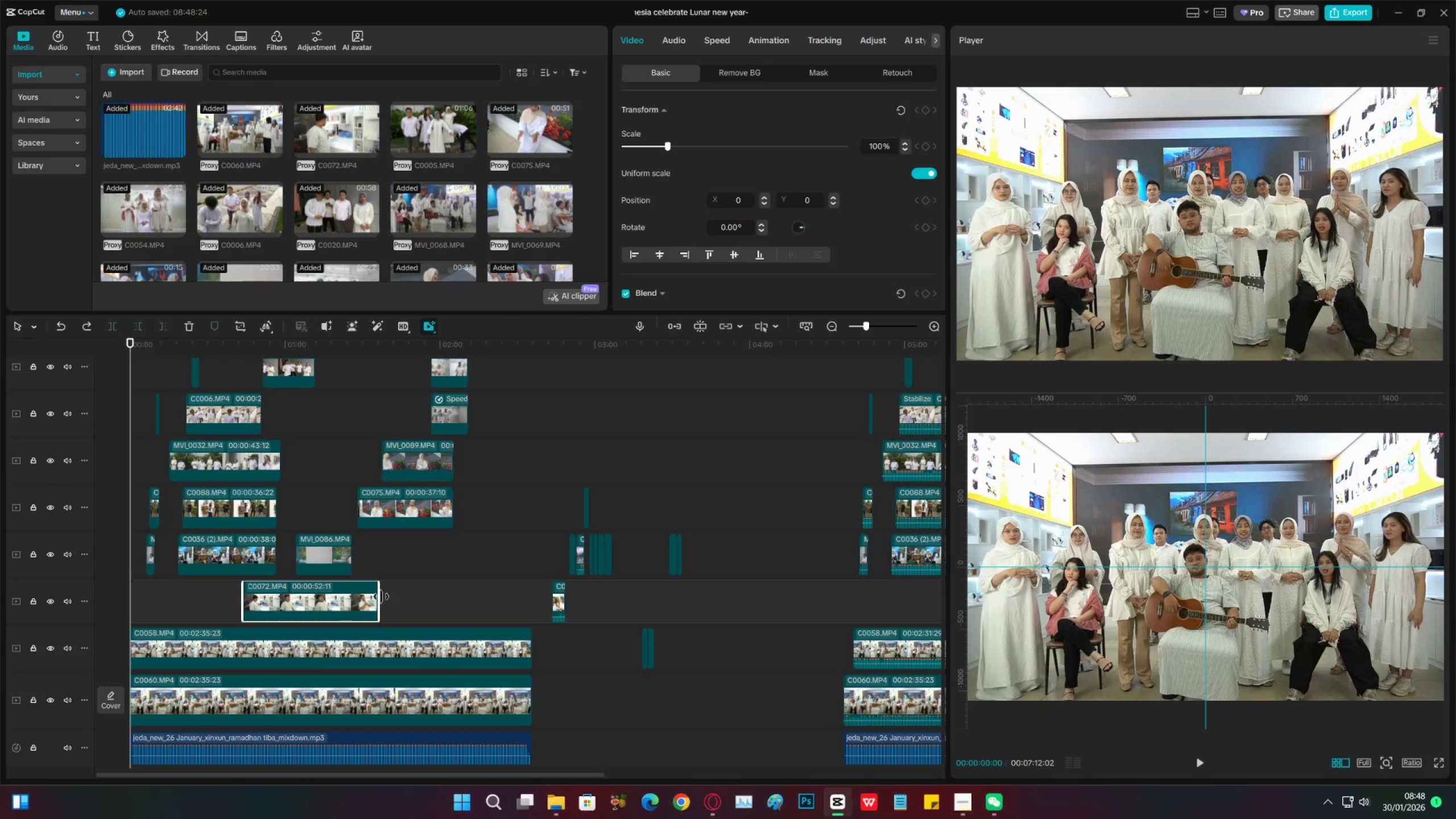 
left_click_drag(start_coordinate=[379, 596], to_coordinate=[490, 596])
 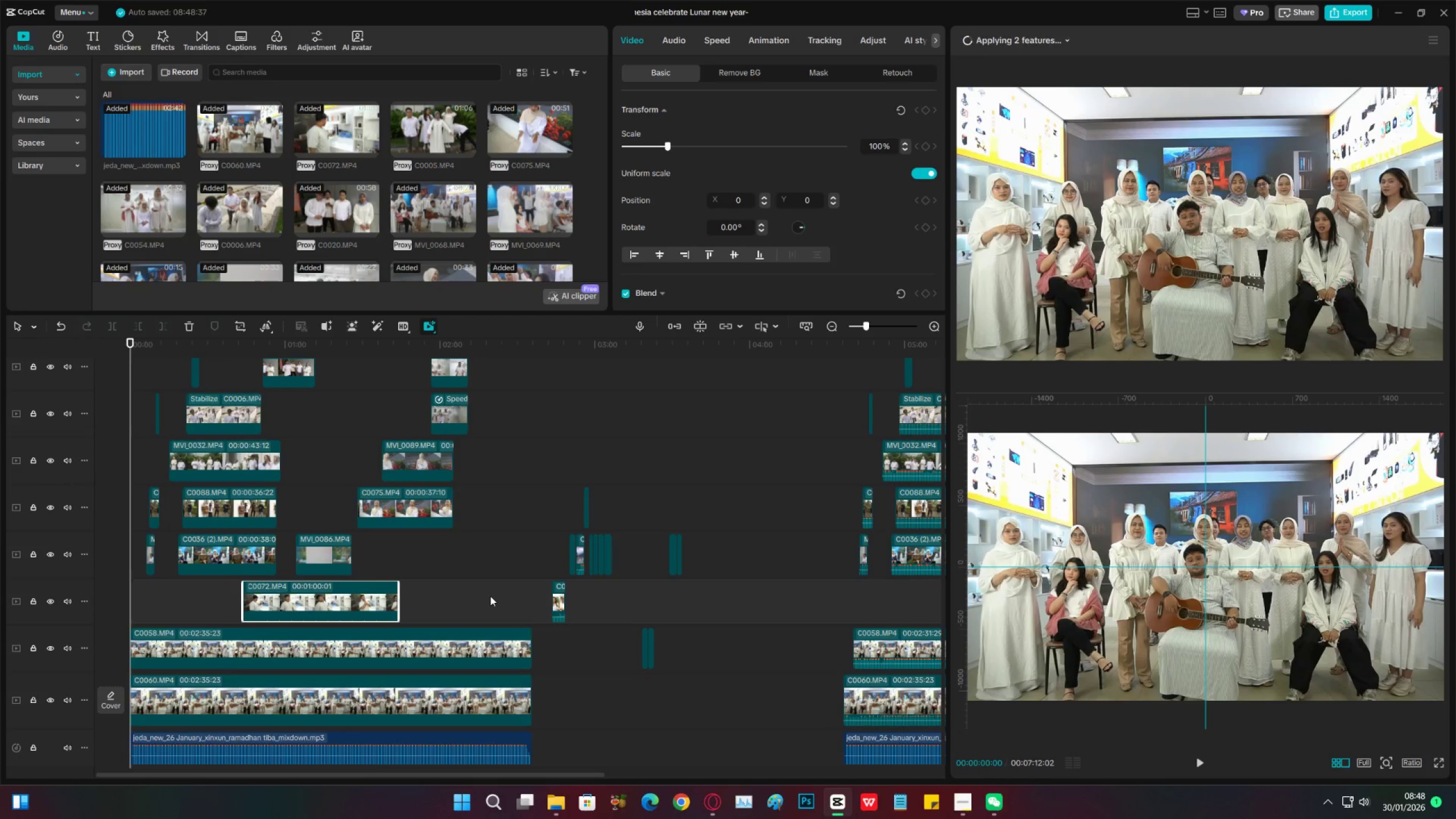 
key(Control+Z)
 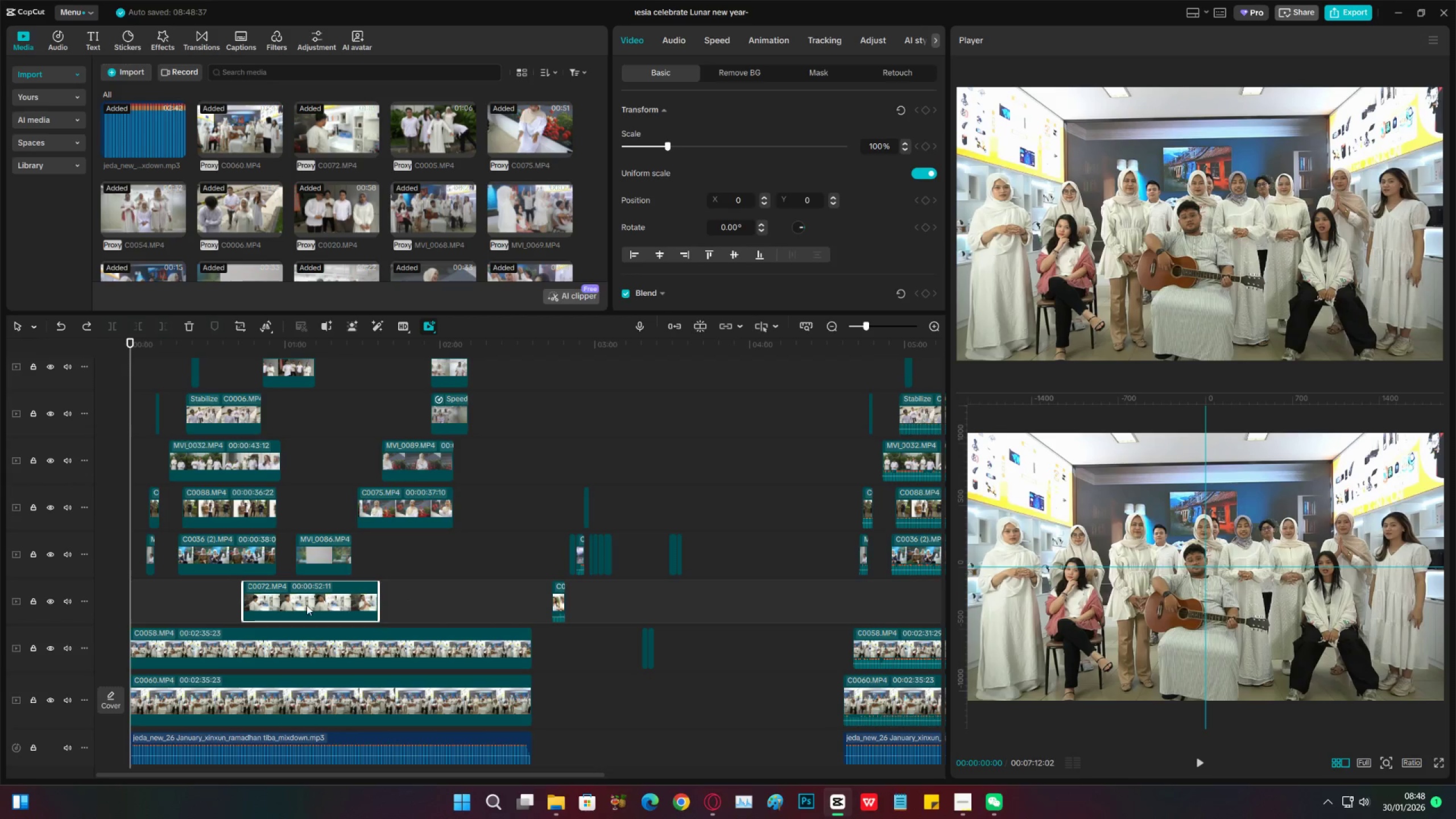 
left_click([301, 606])
 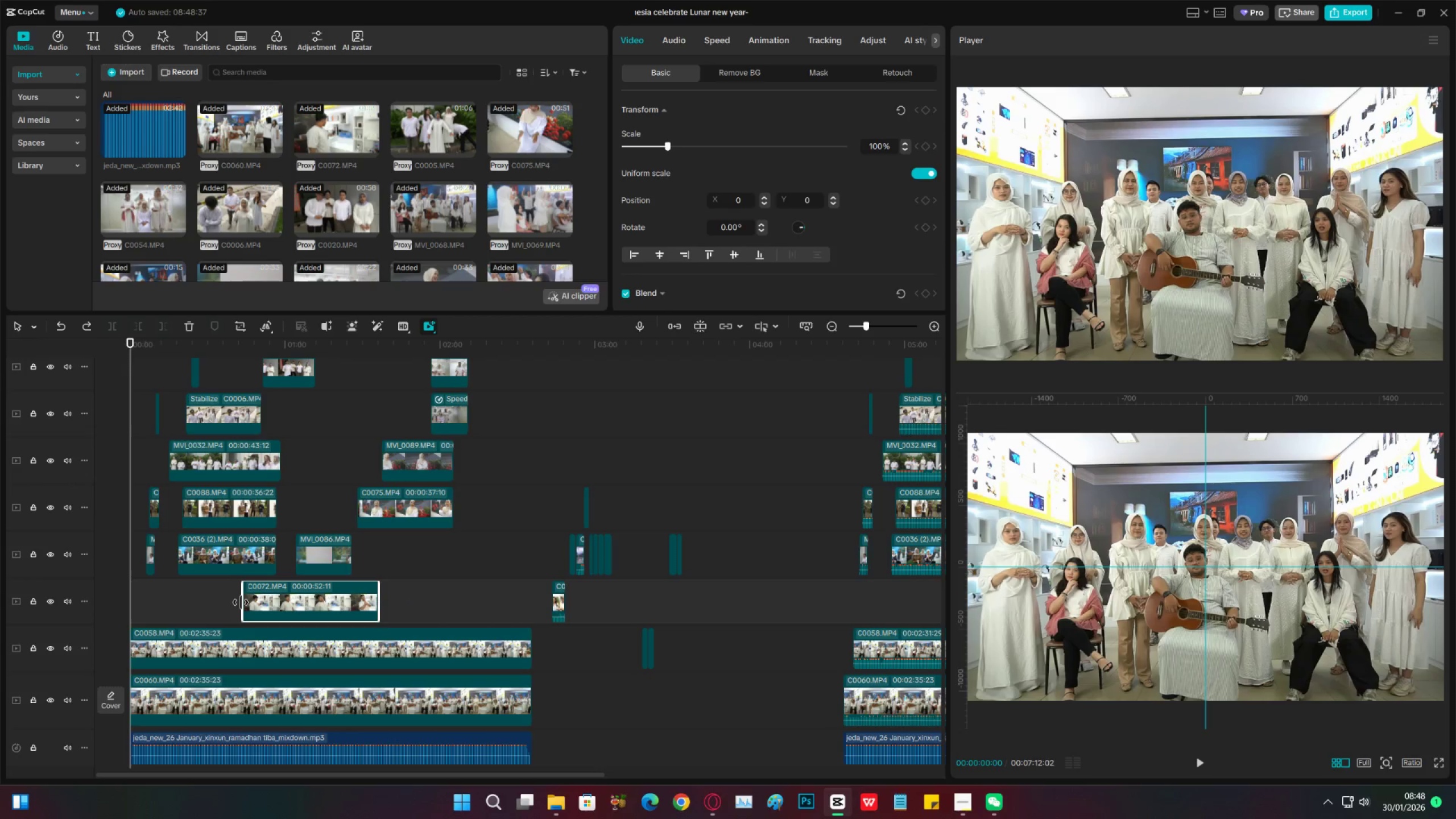 
left_click_drag(start_coordinate=[241, 602], to_coordinate=[24, 602])
 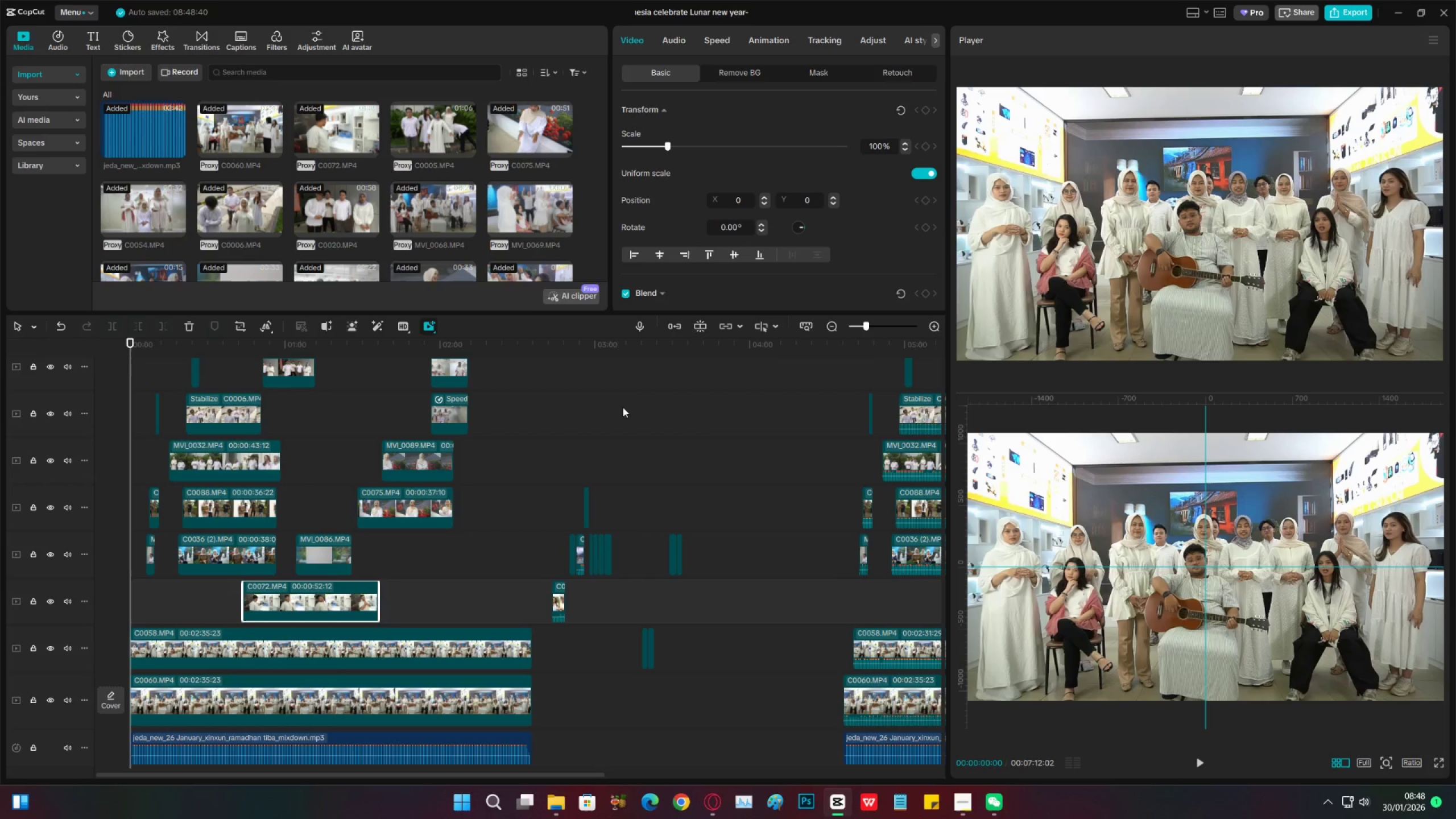 
double_click([934, 325])
 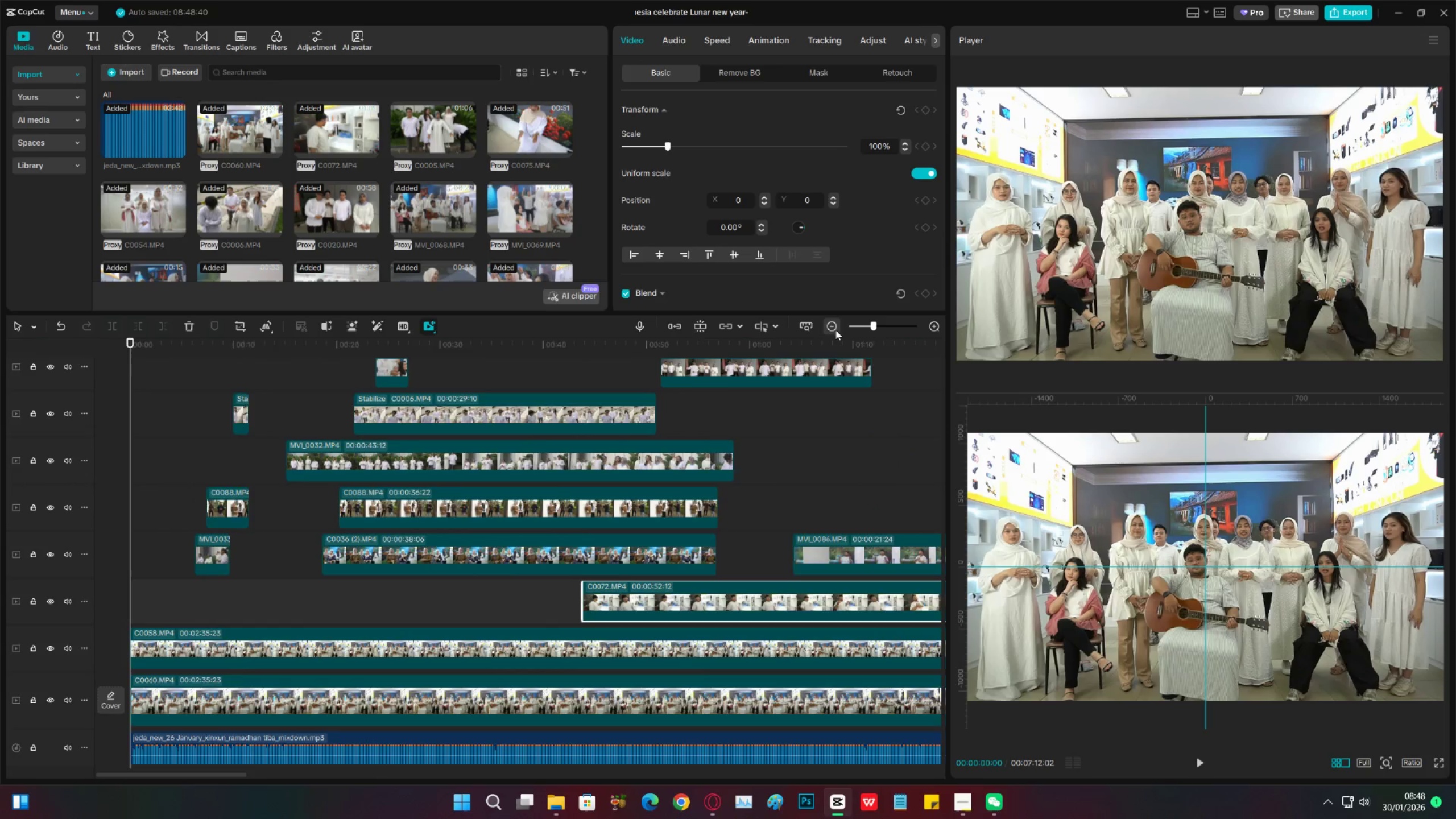 
double_click([835, 330])
 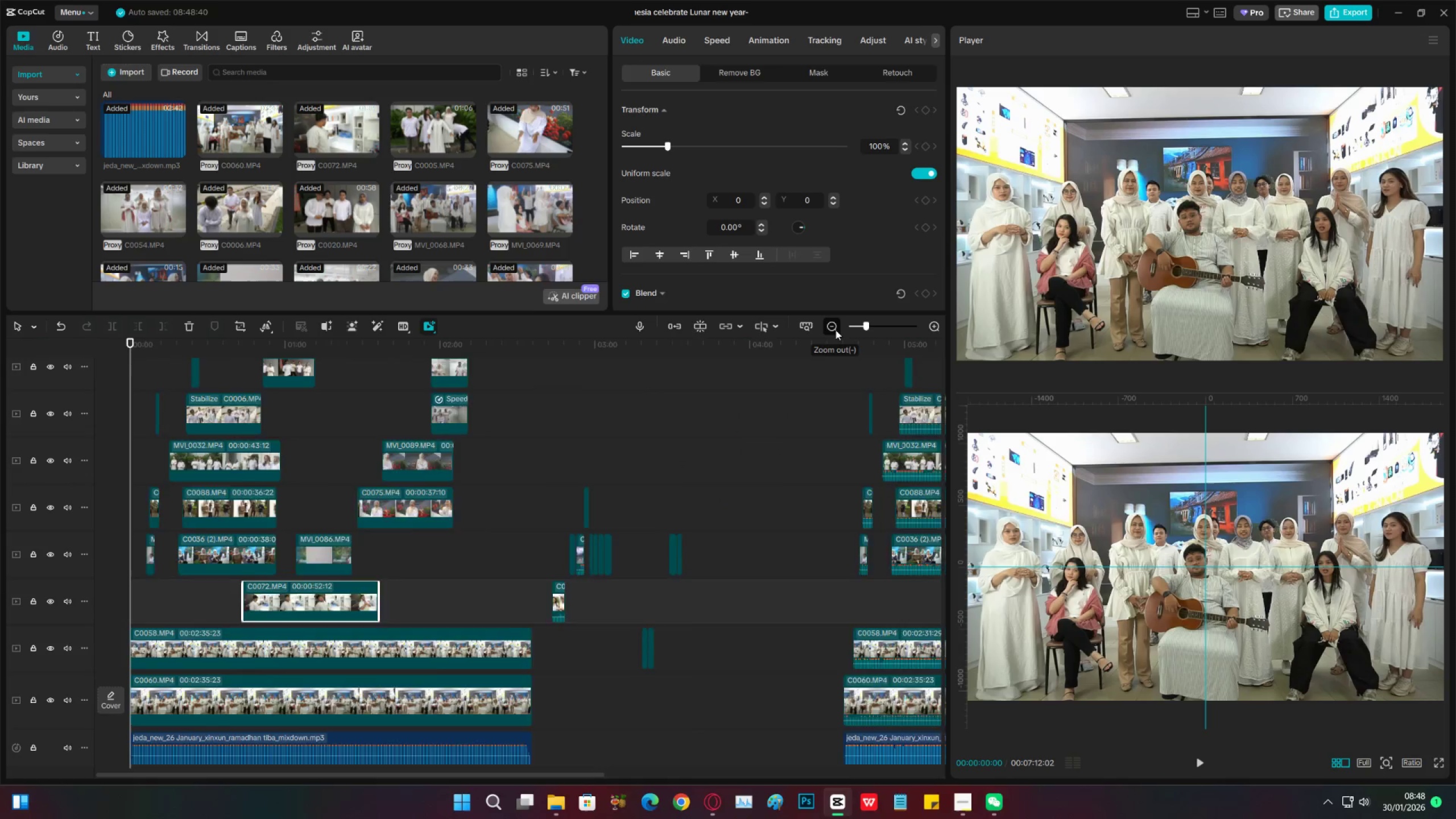 
triple_click([835, 330])
 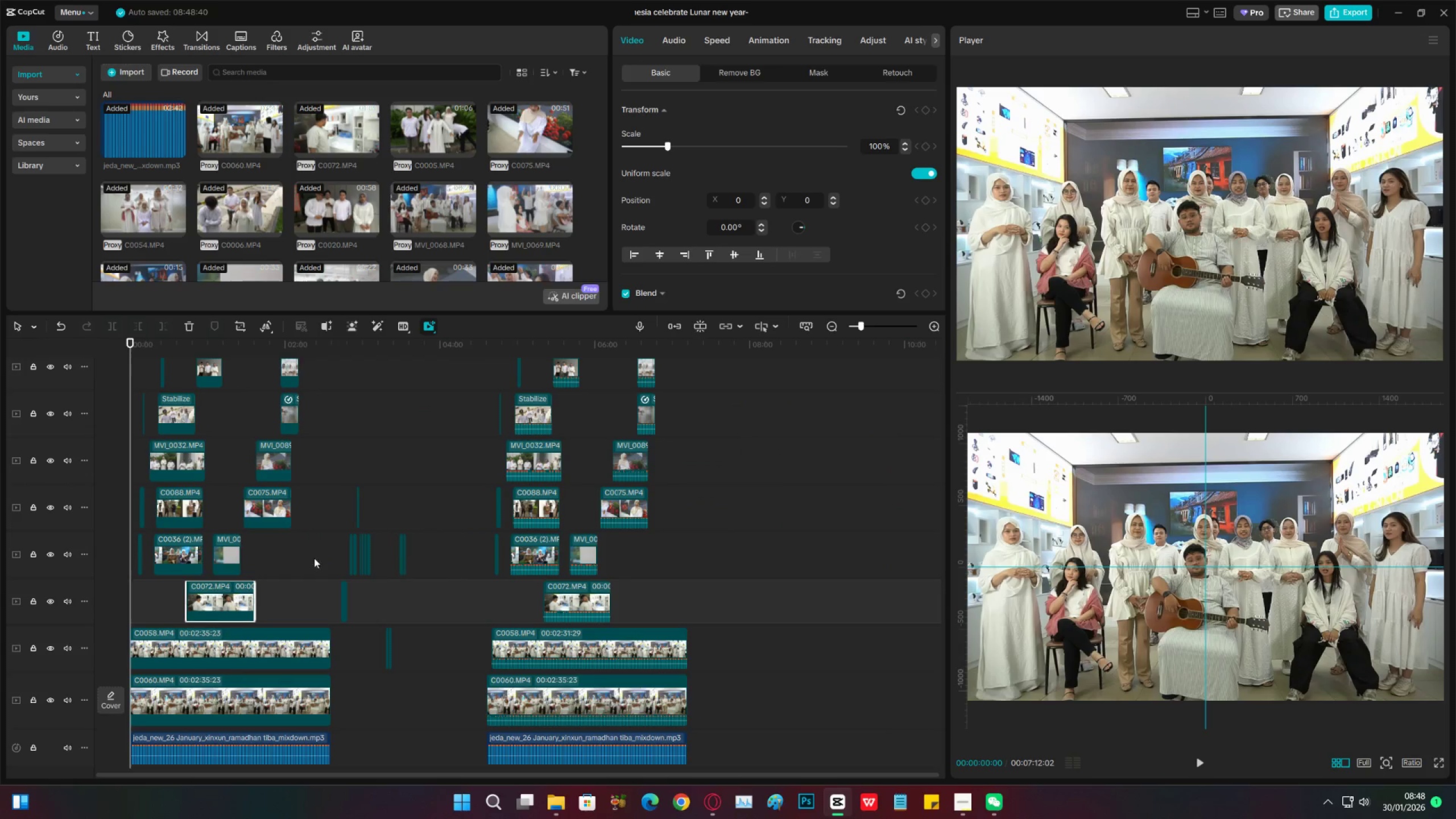 
scroll: coordinate [320, 578], scroll_direction: down, amount: 8.0
 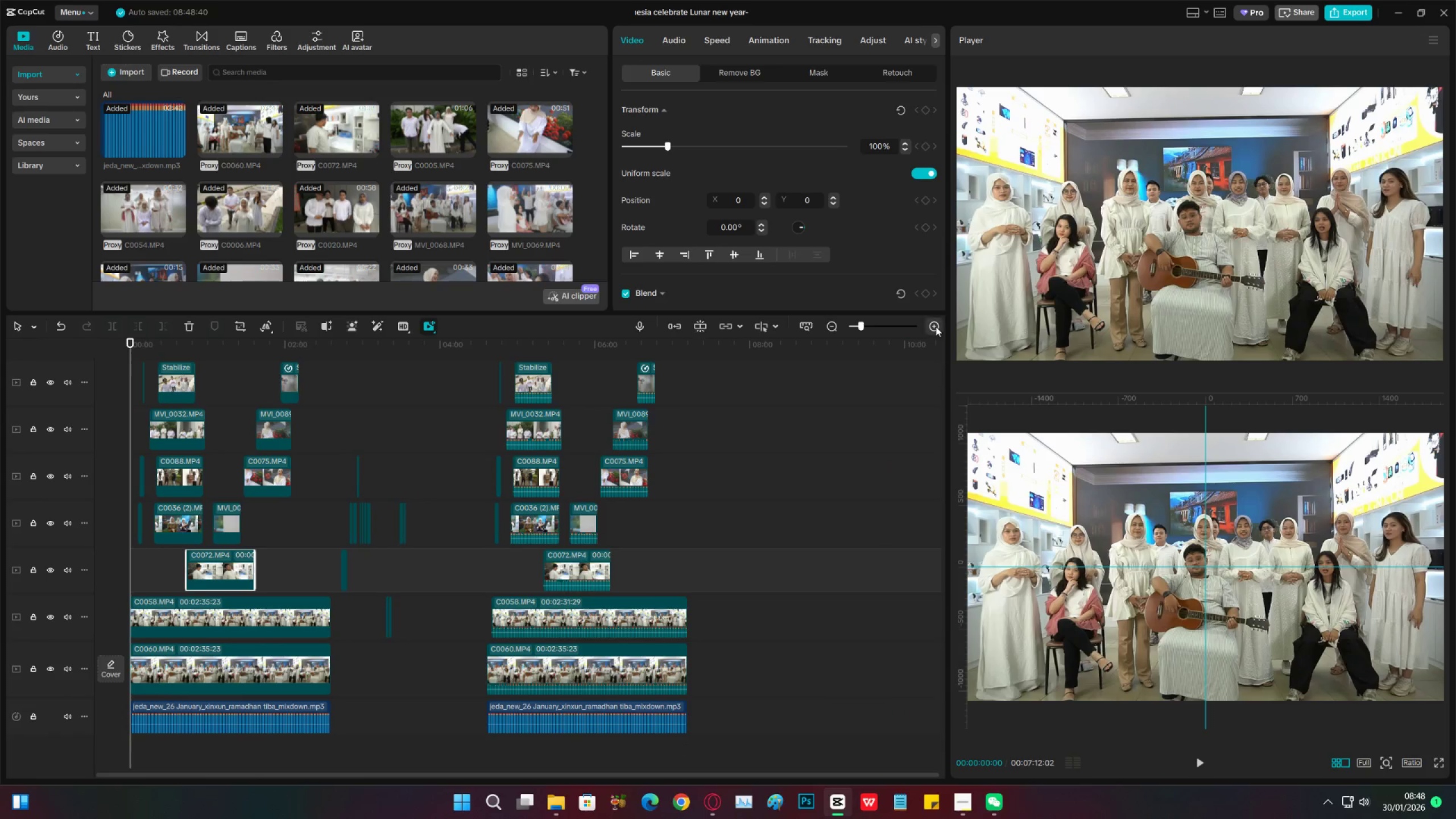 
double_click([936, 326])
 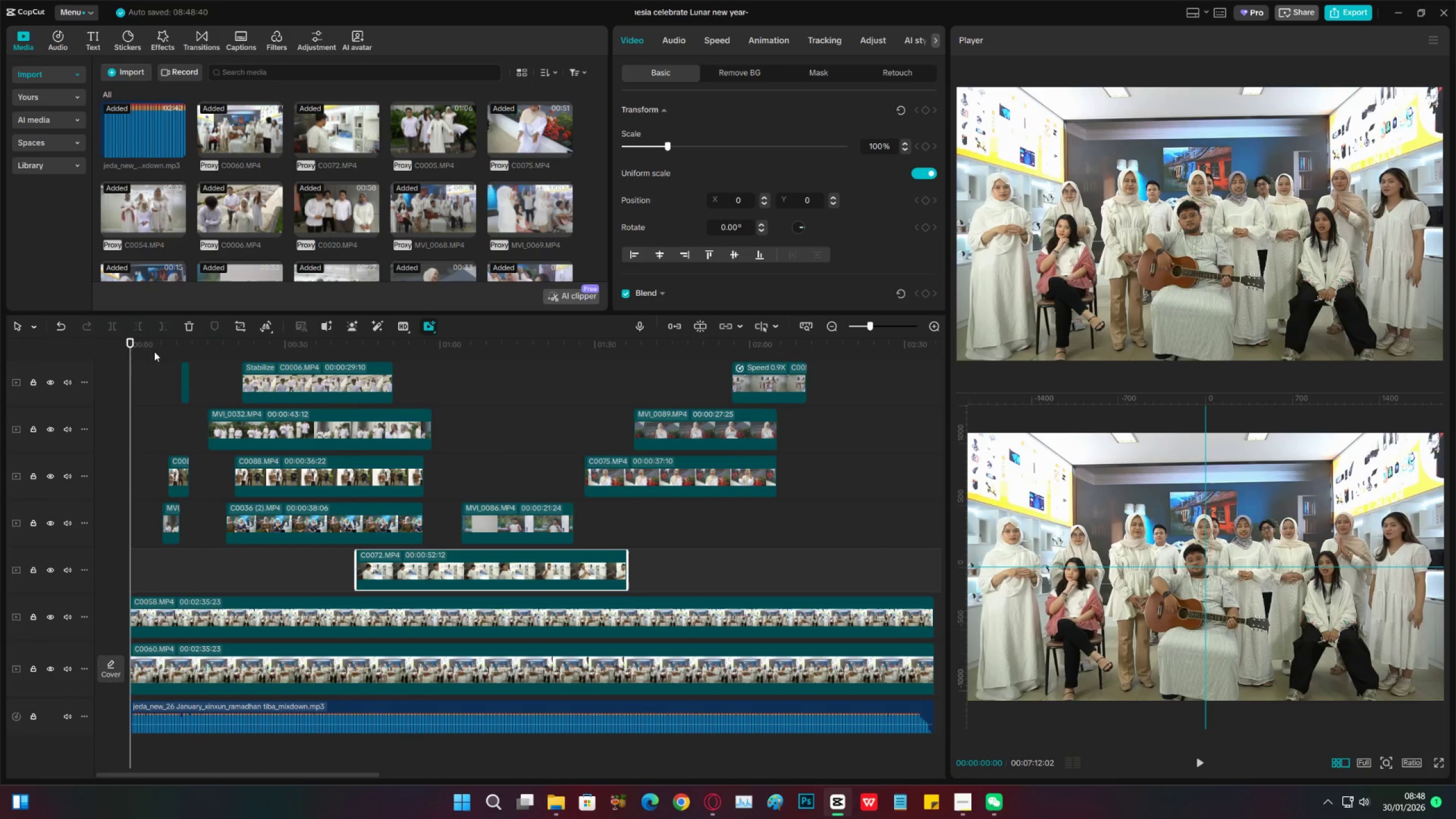 
left_click_drag(start_coordinate=[148, 348], to_coordinate=[148, 370])
 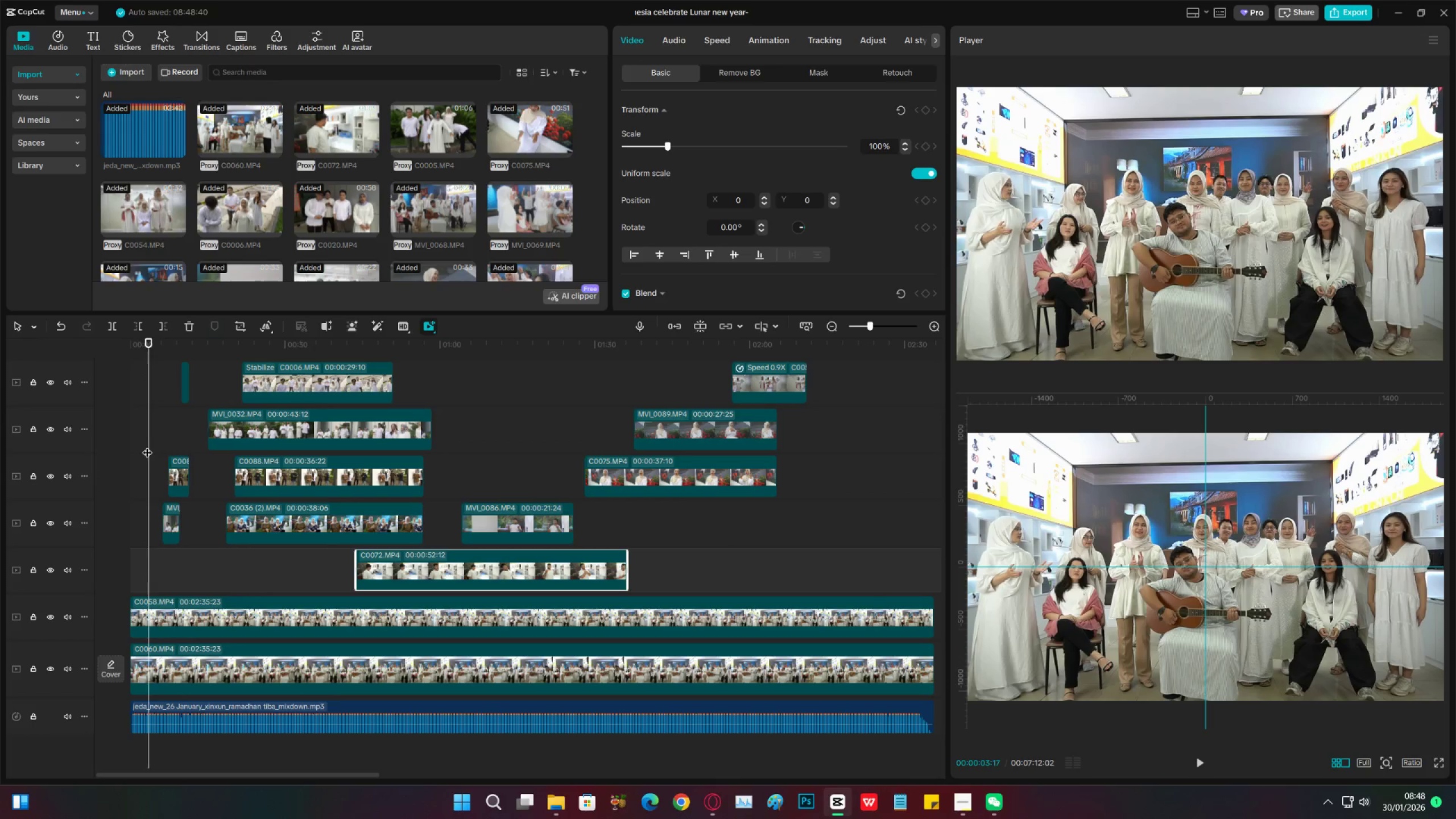 
left_click_drag(start_coordinate=[147, 445], to_coordinate=[129, 444])
 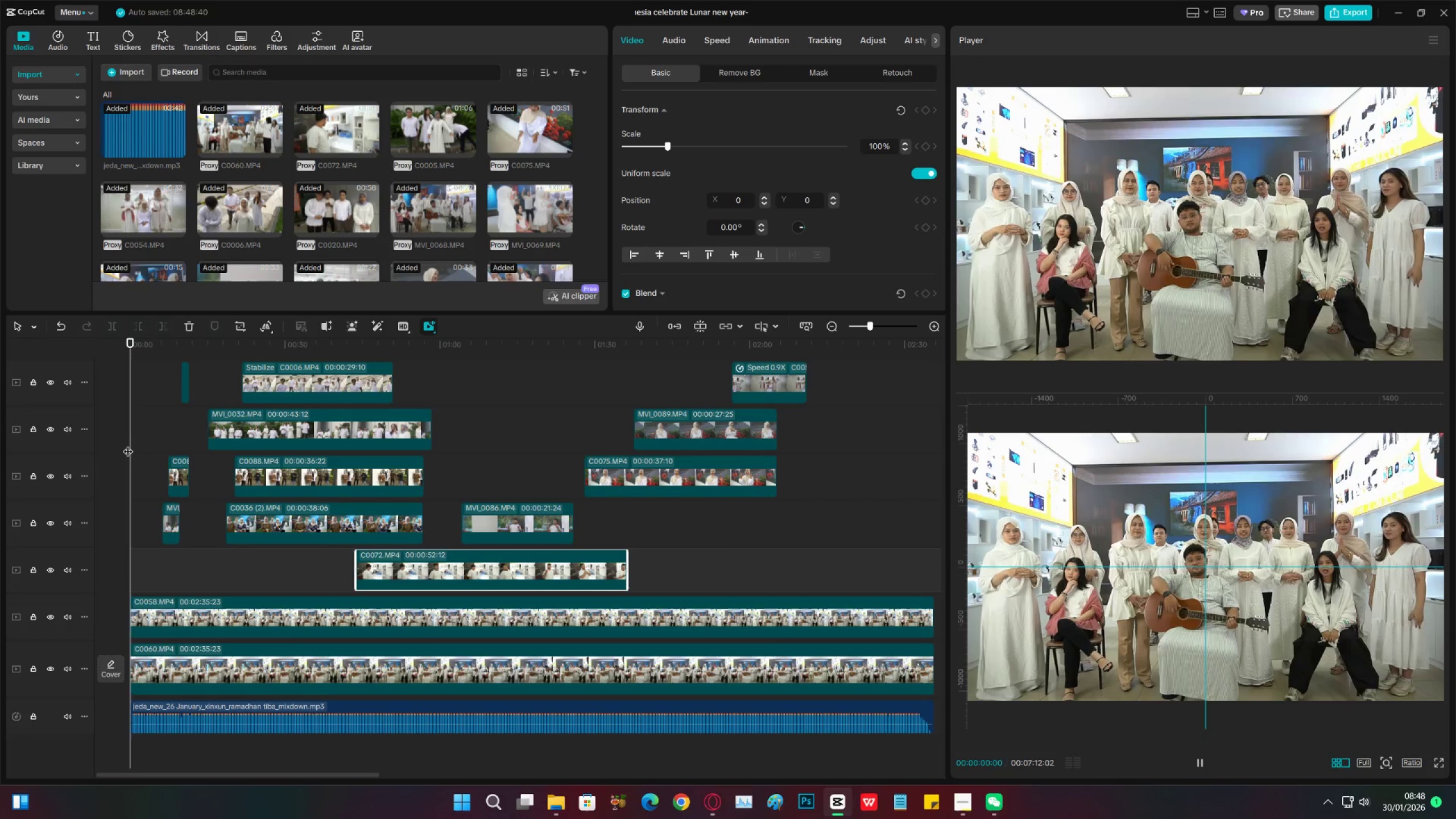 
key(Space)
 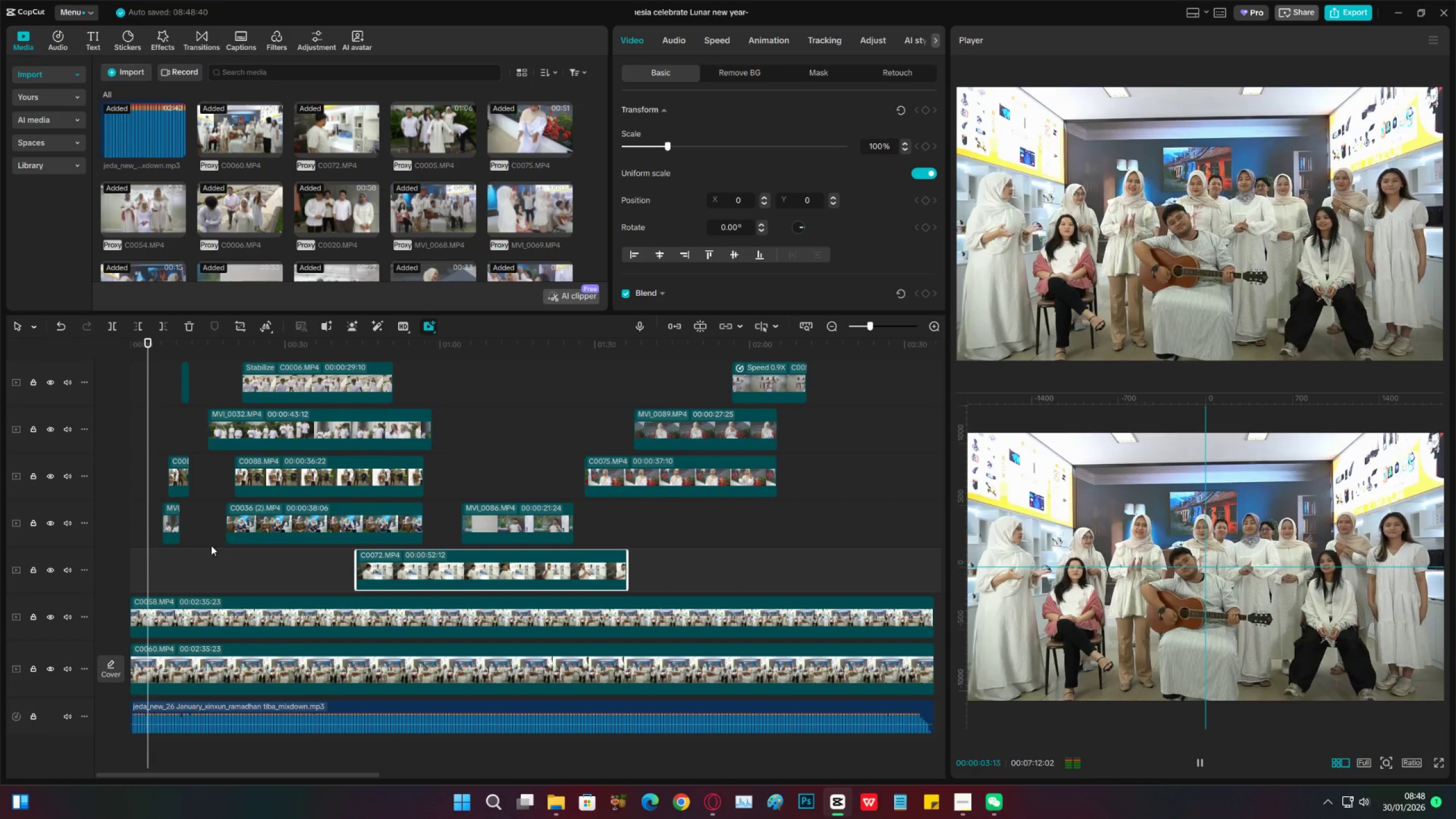 
key(Space)
 